 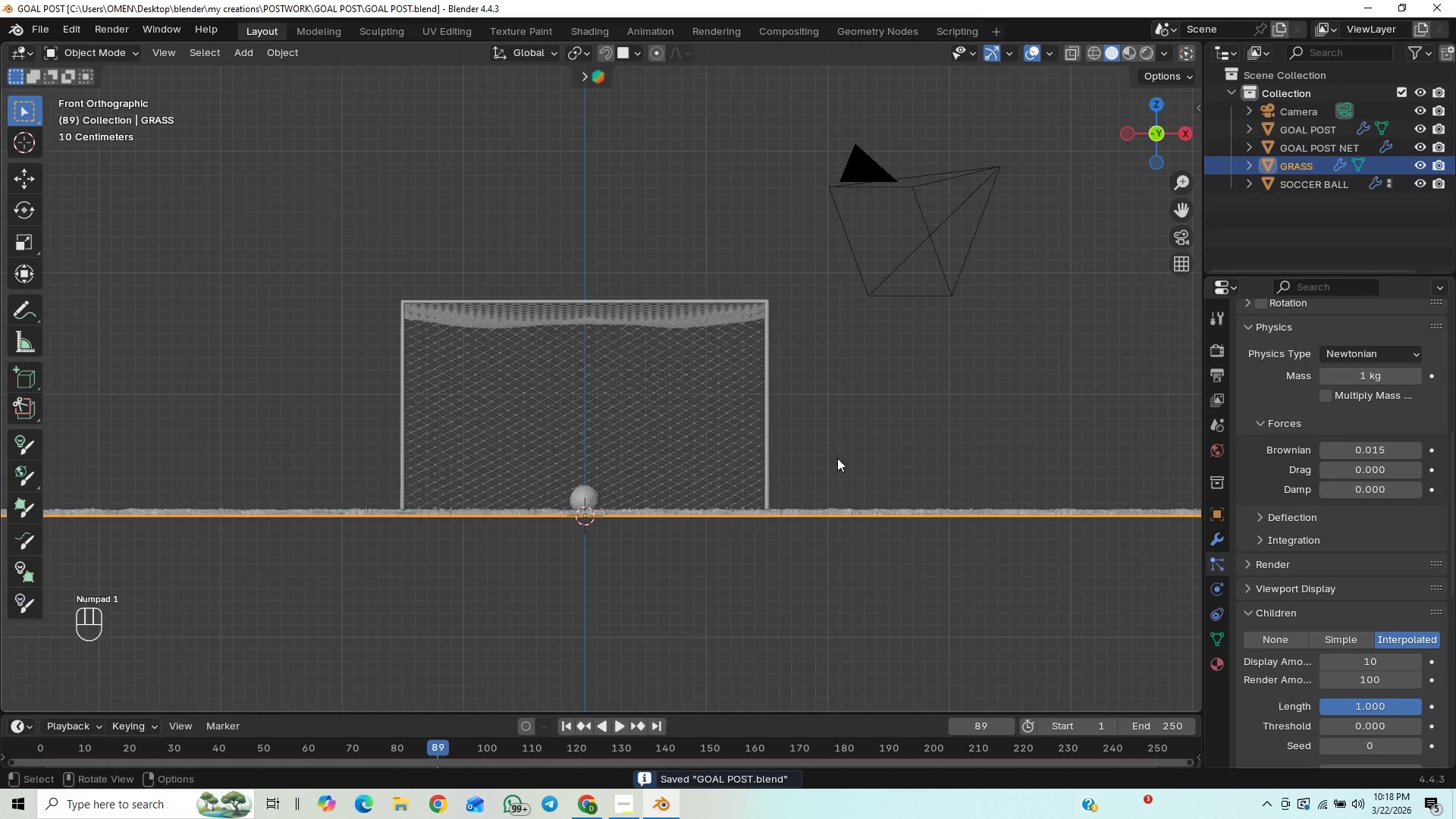 
key(Shift+A)
 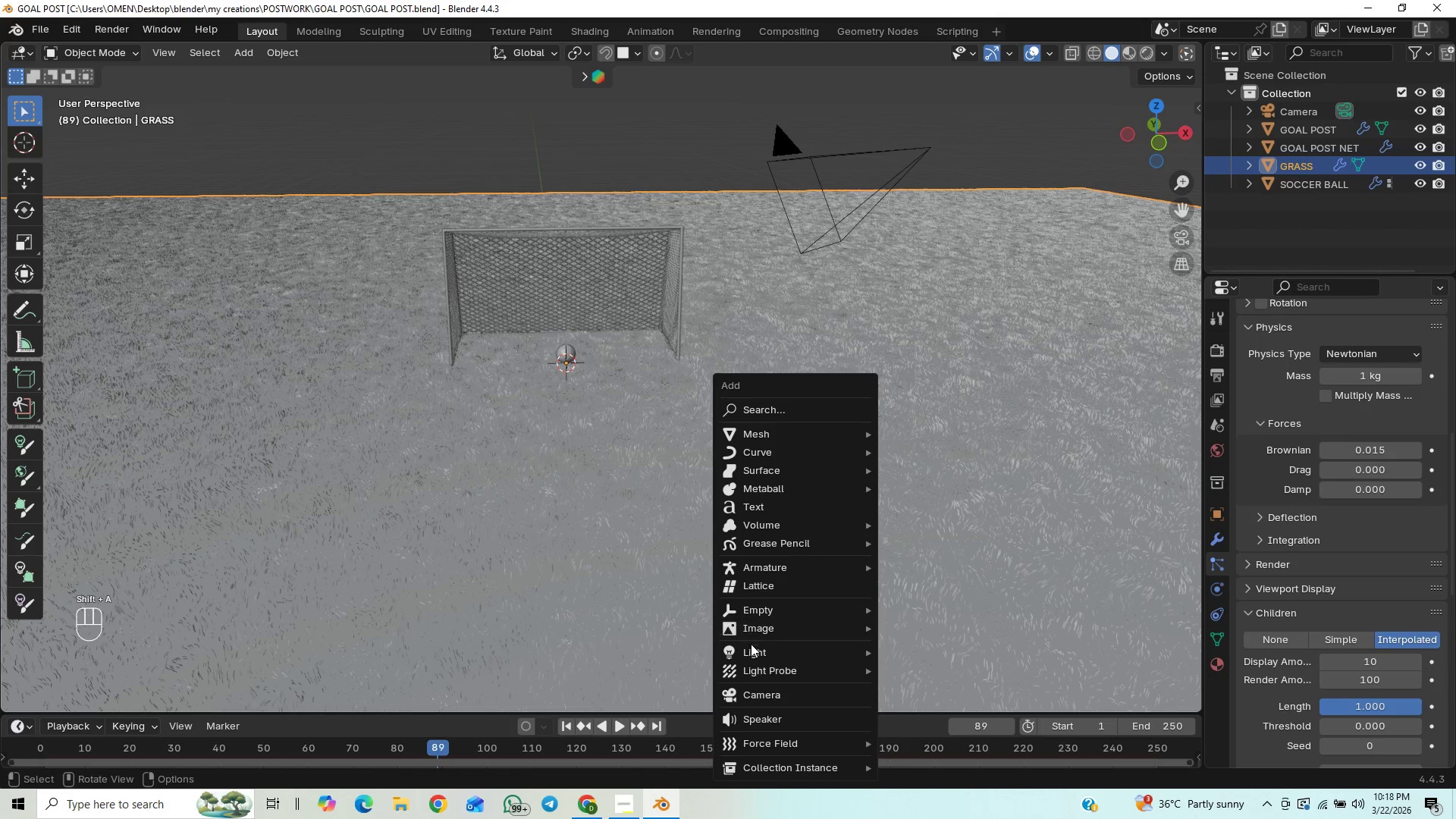 
mouse_move([1141, 52])
 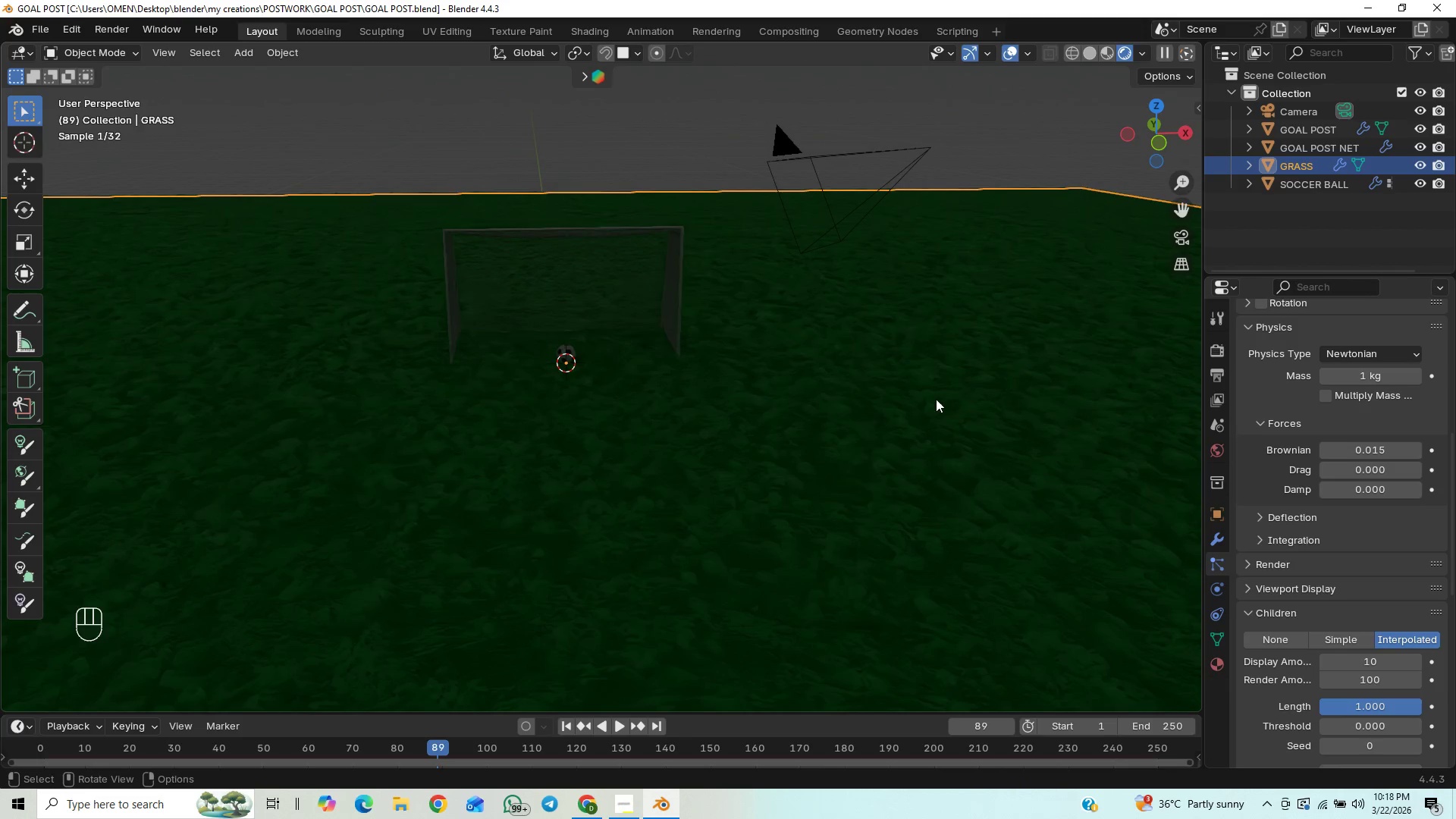 
key(Shift+A)
 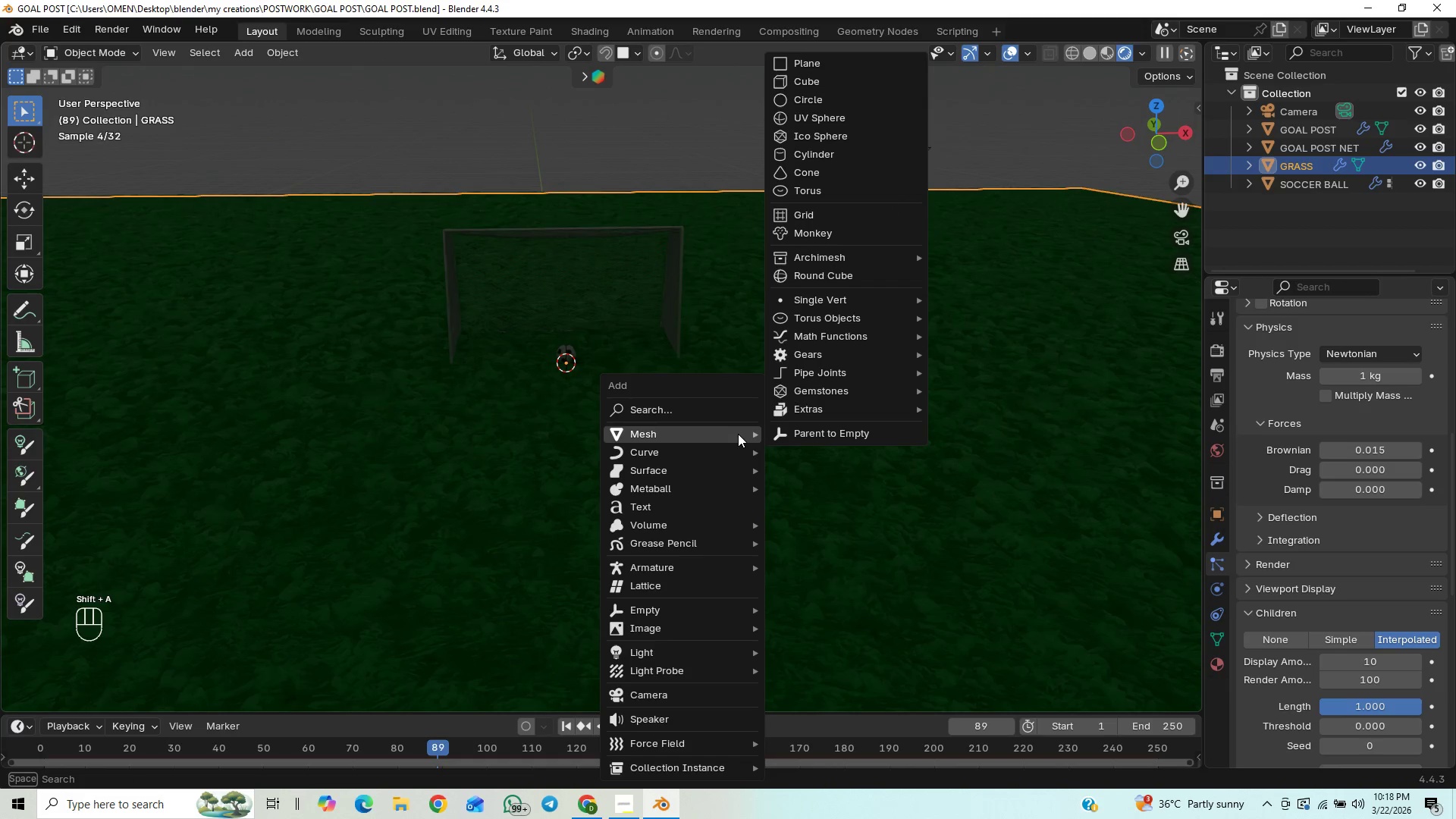 
left_click([738, 434])
 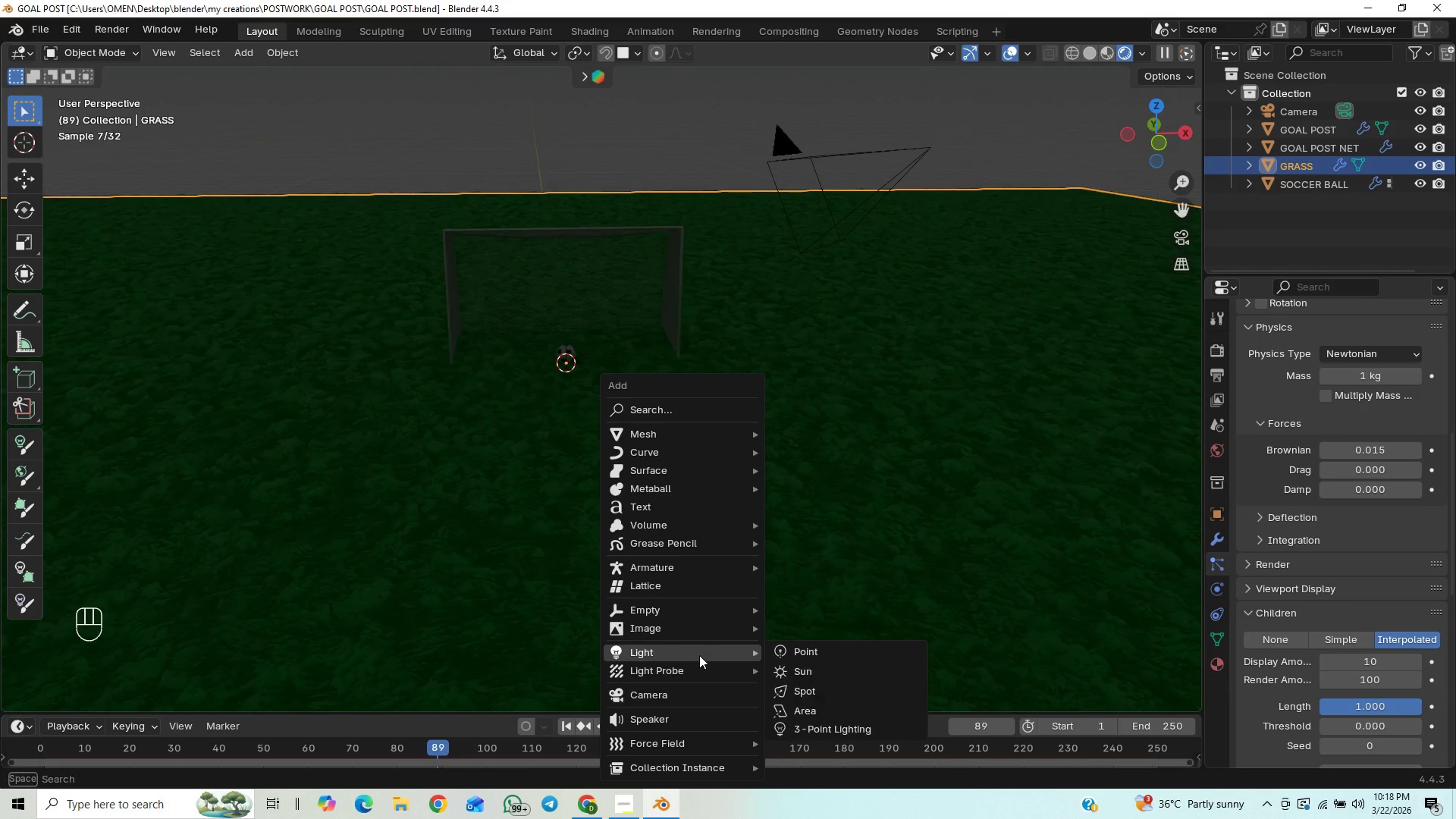 
mouse_move([810, 700])
 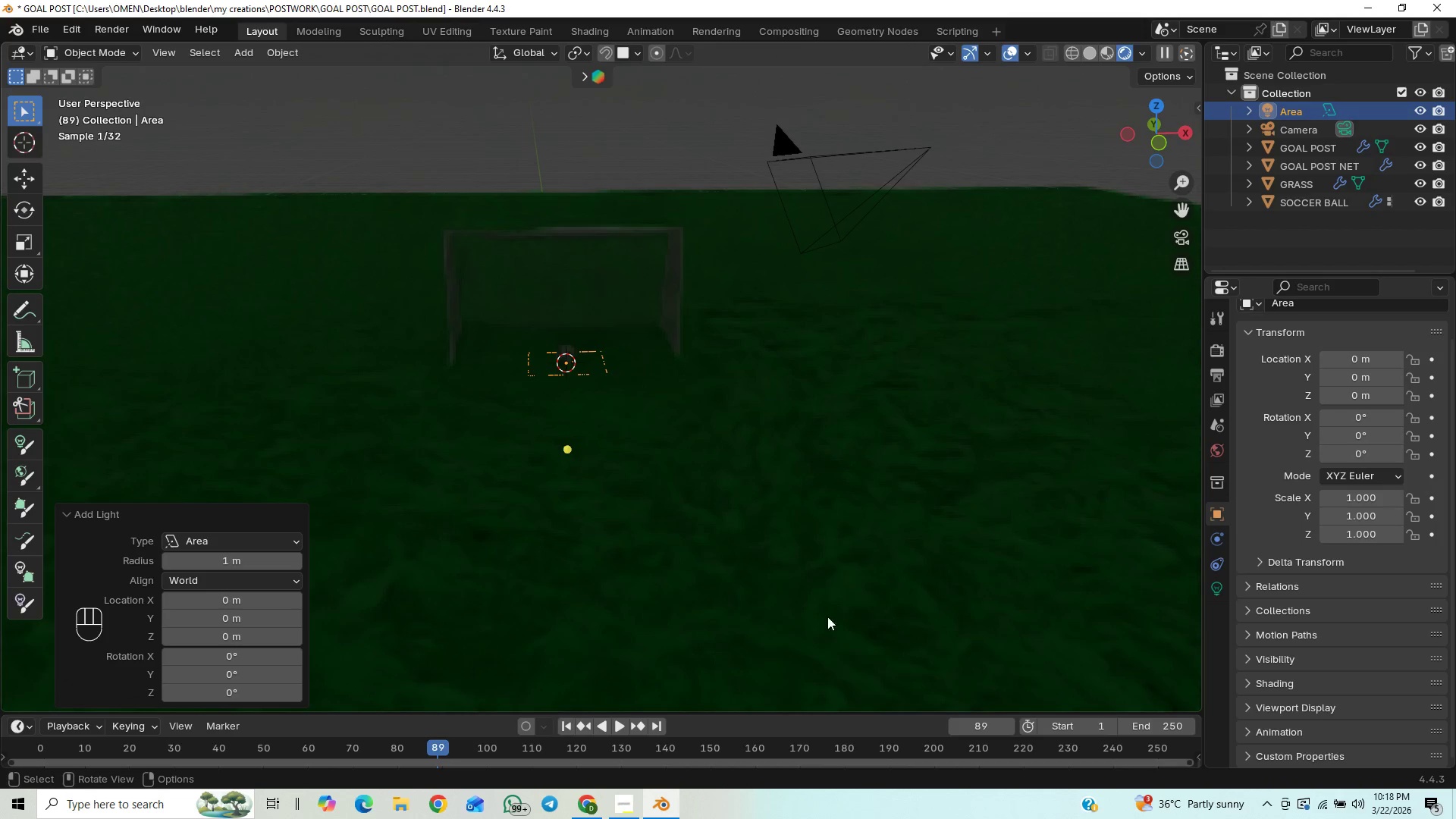 
key(Numpad1)
 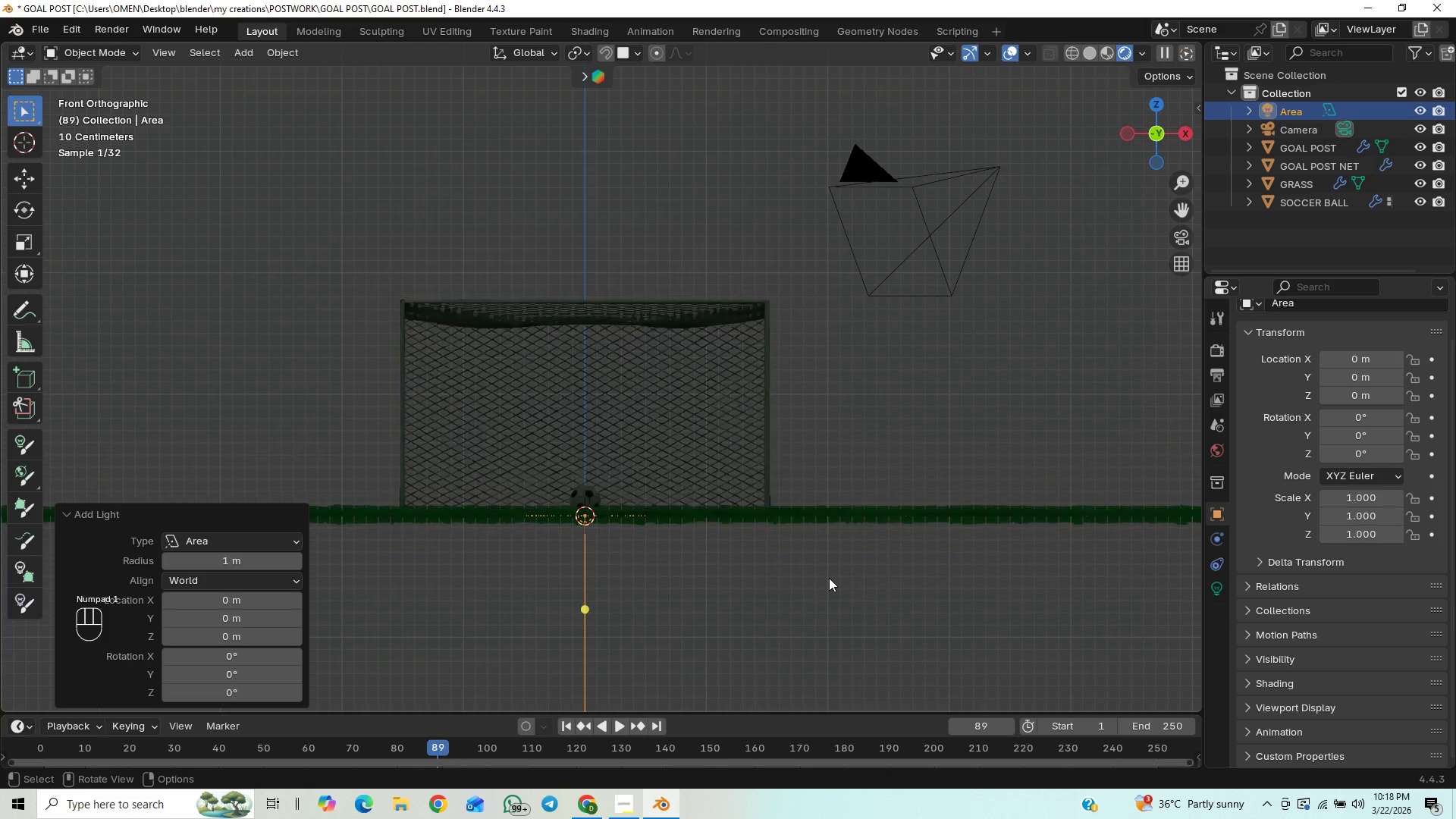 
type(GZ)
 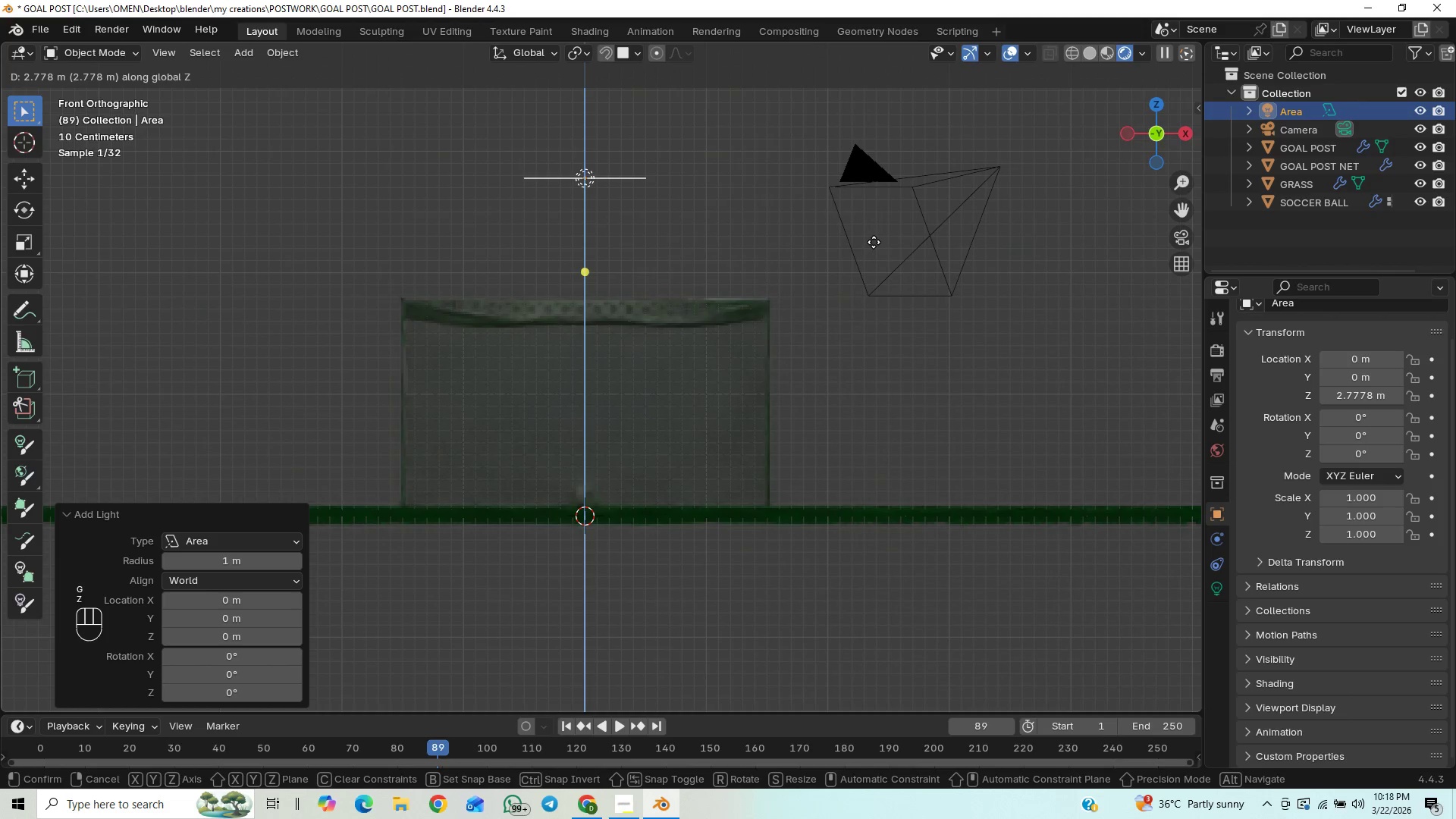 
left_click([874, 234])
 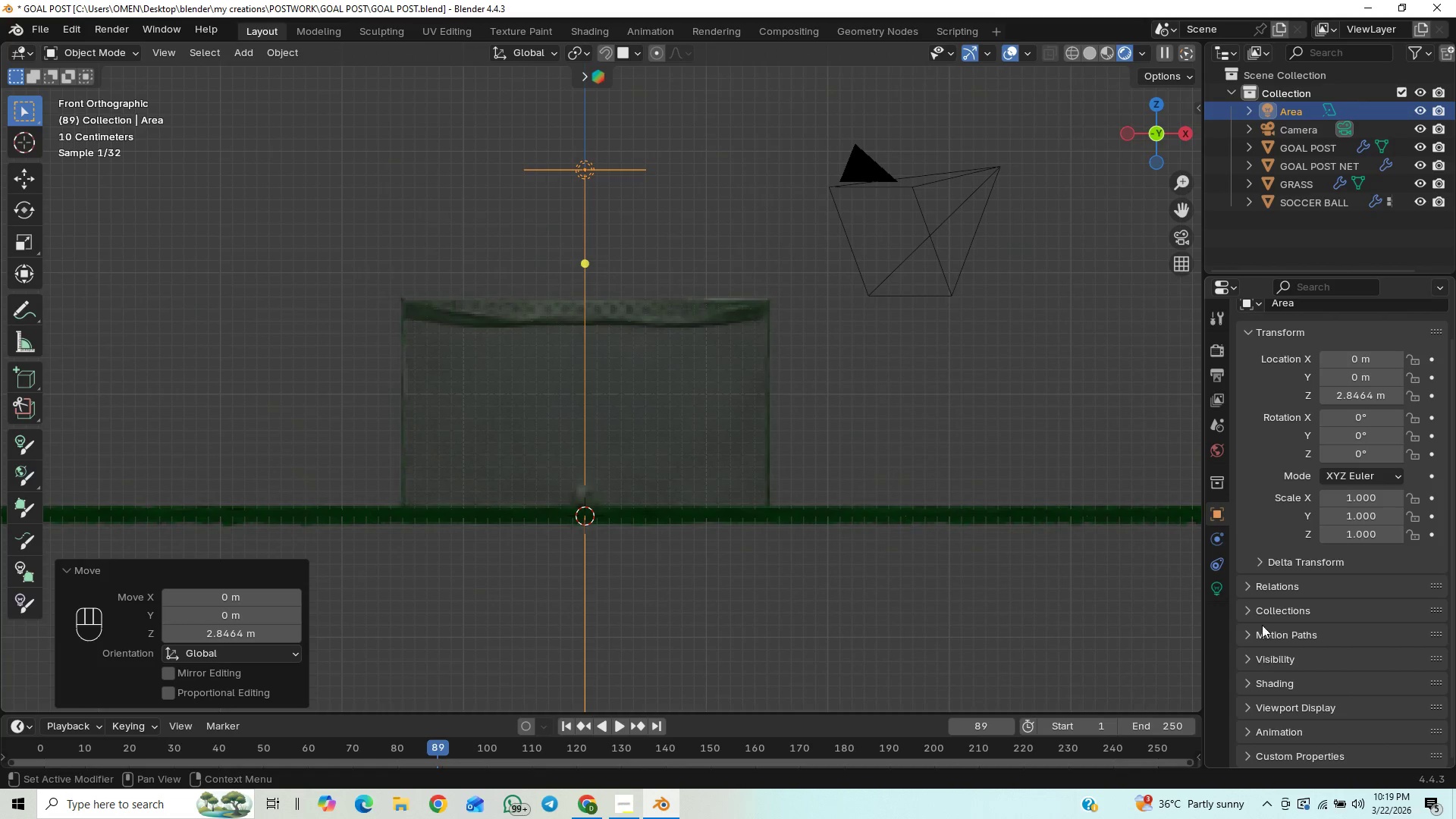 
mouse_move([1212, 449])
 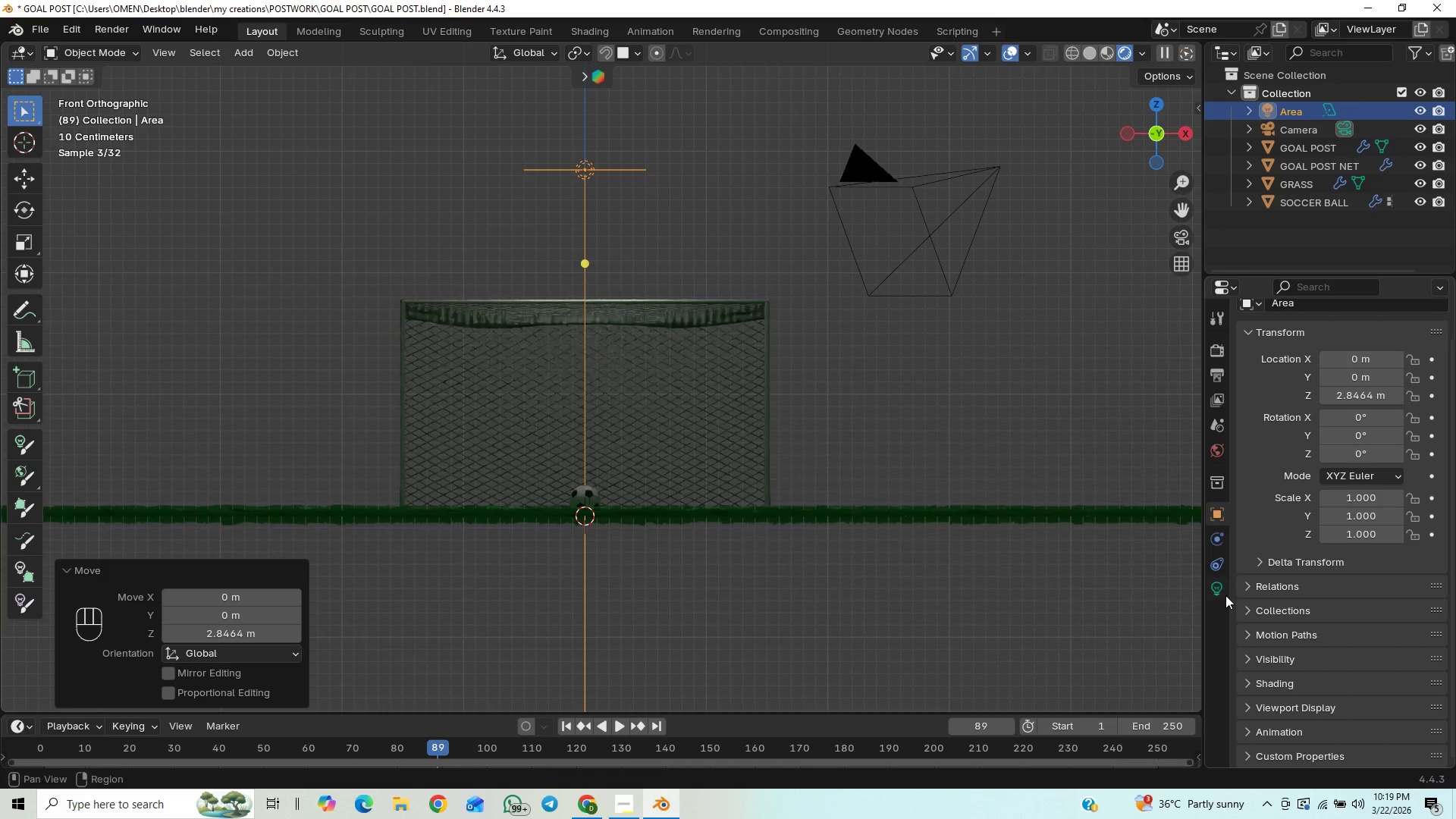 
left_click([1225, 595])
 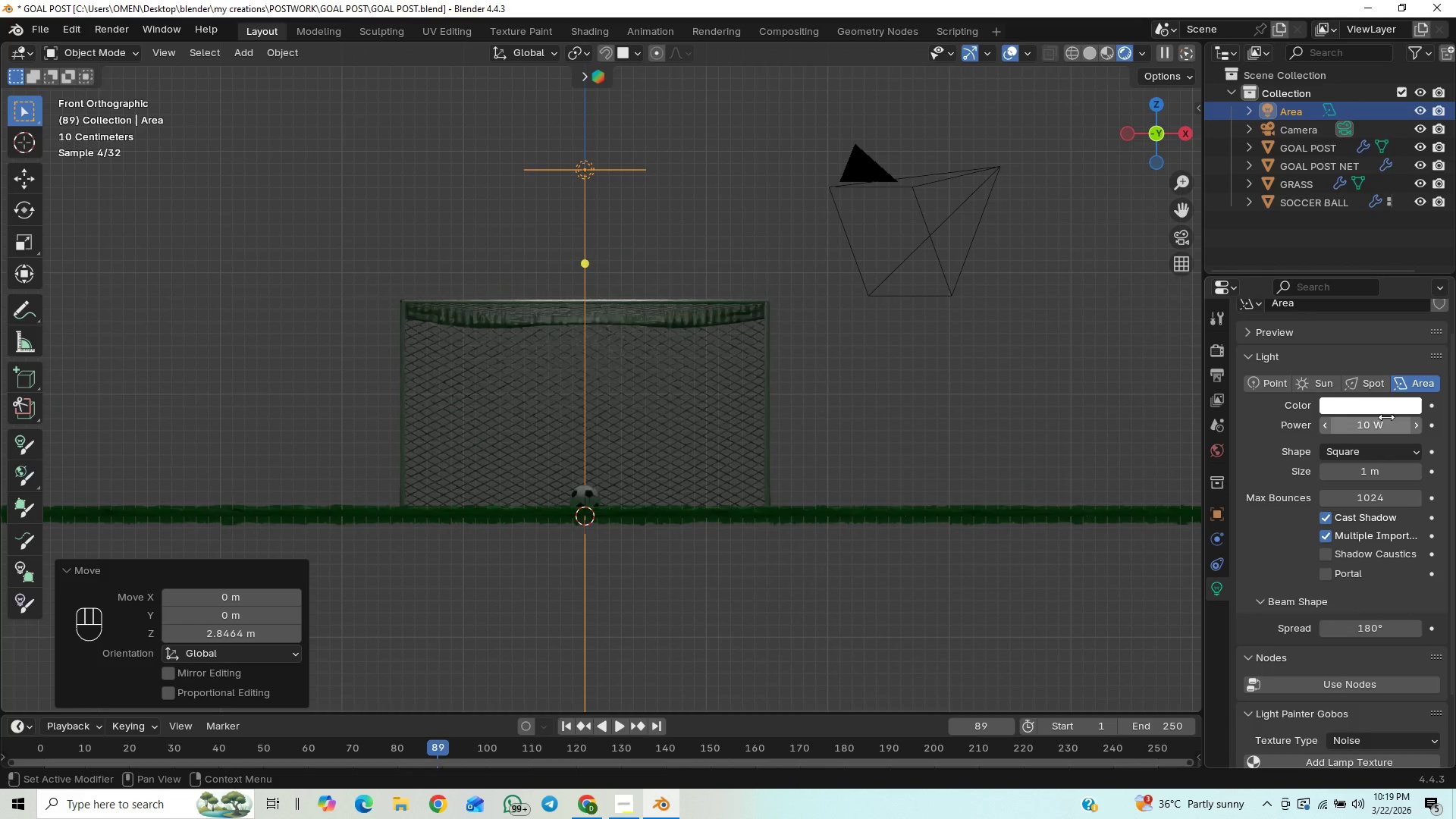 
left_click([1376, 425])
 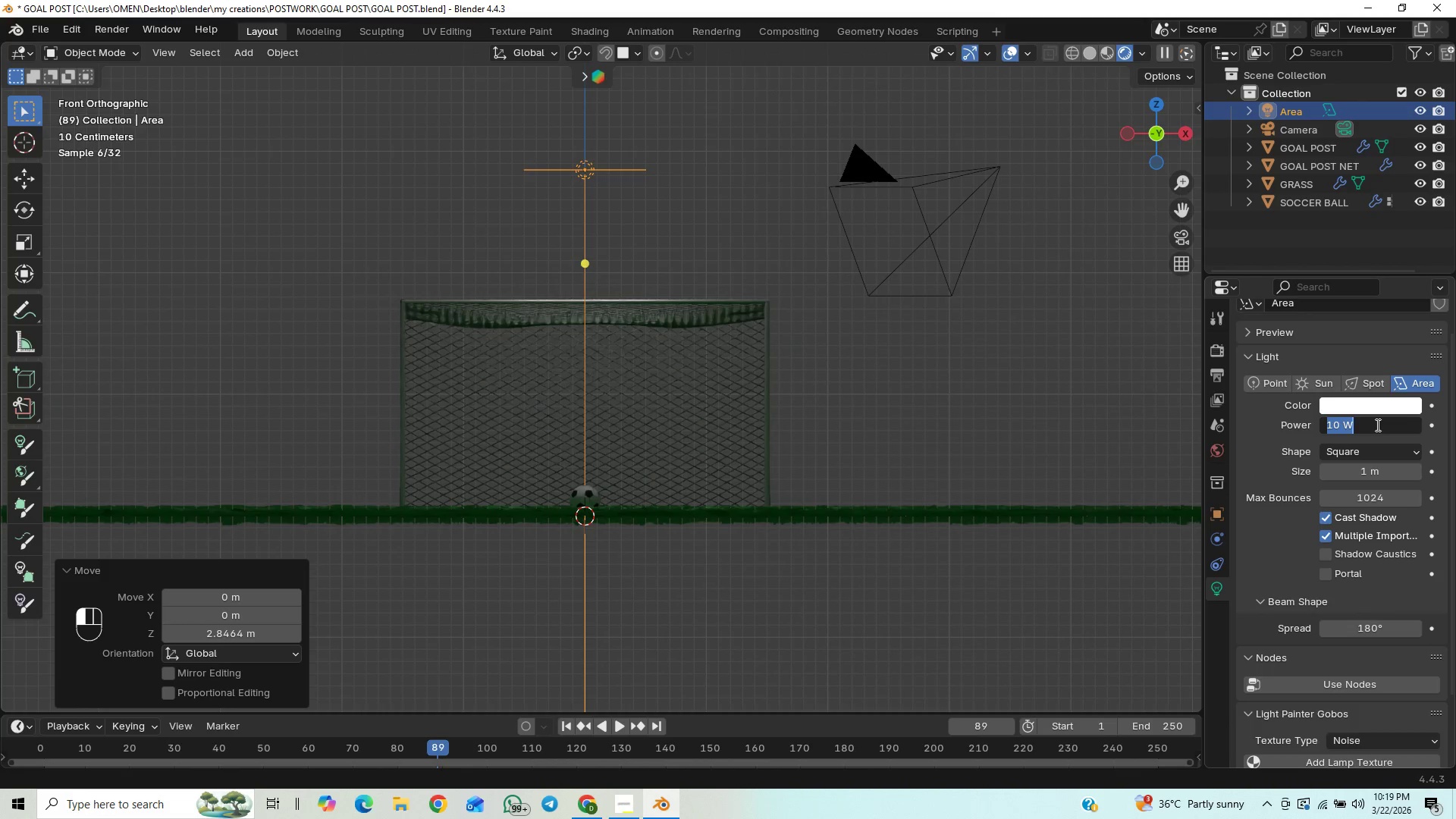 
type(400)
 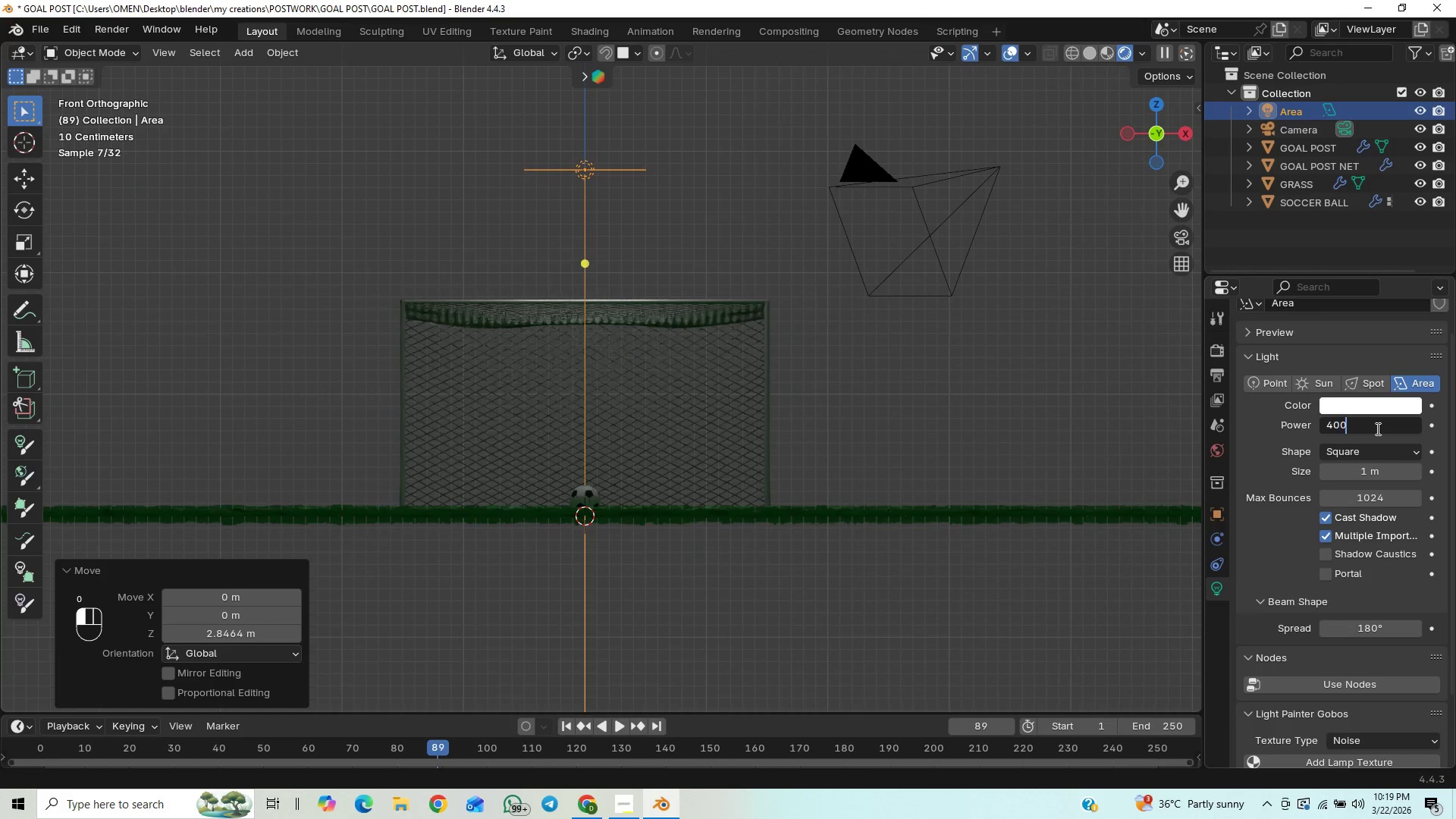 
key(Enter)
 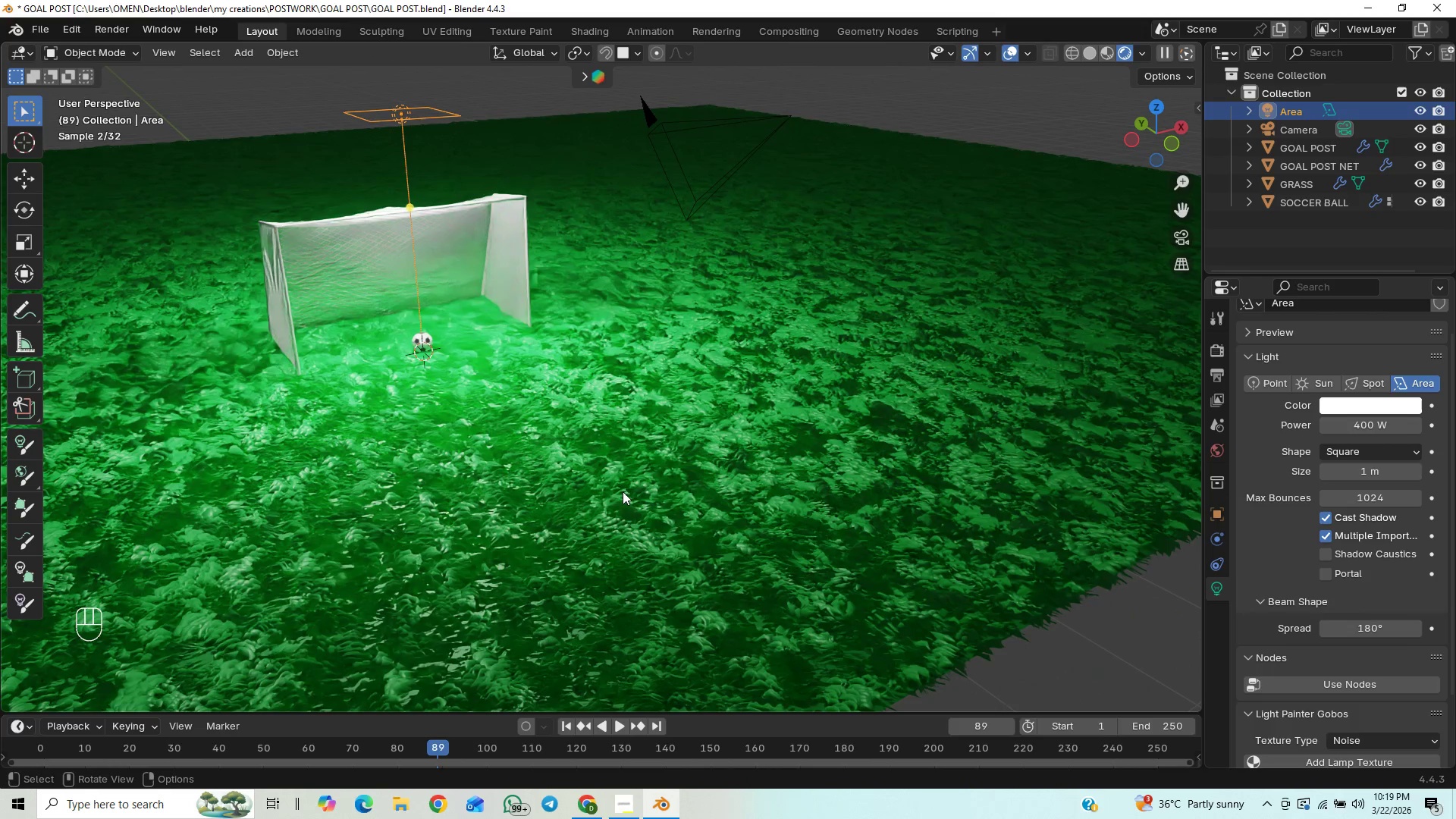 
wait(7.69)
 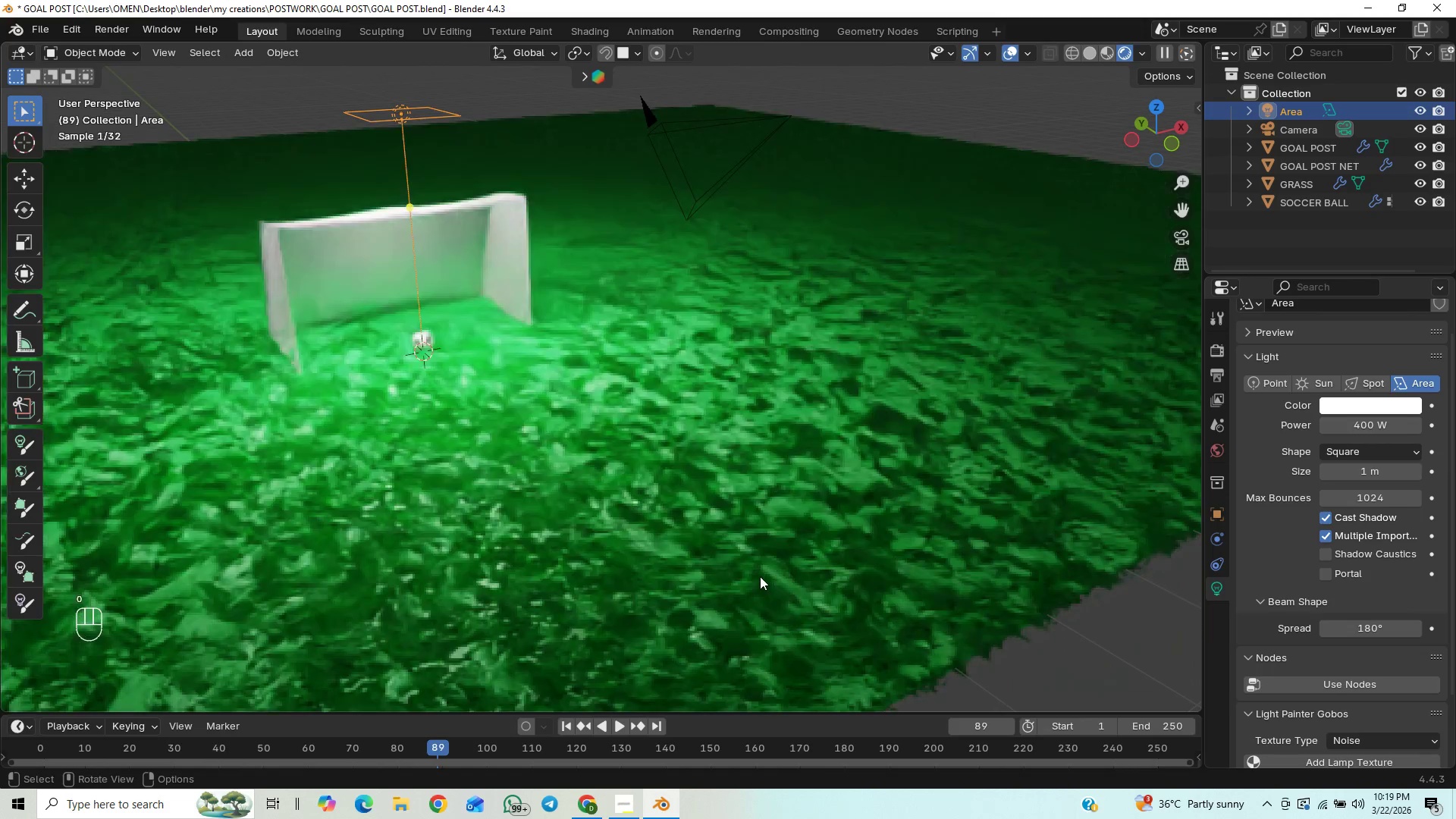 
hold_key(key=ShiftLeft, duration=1.5)
 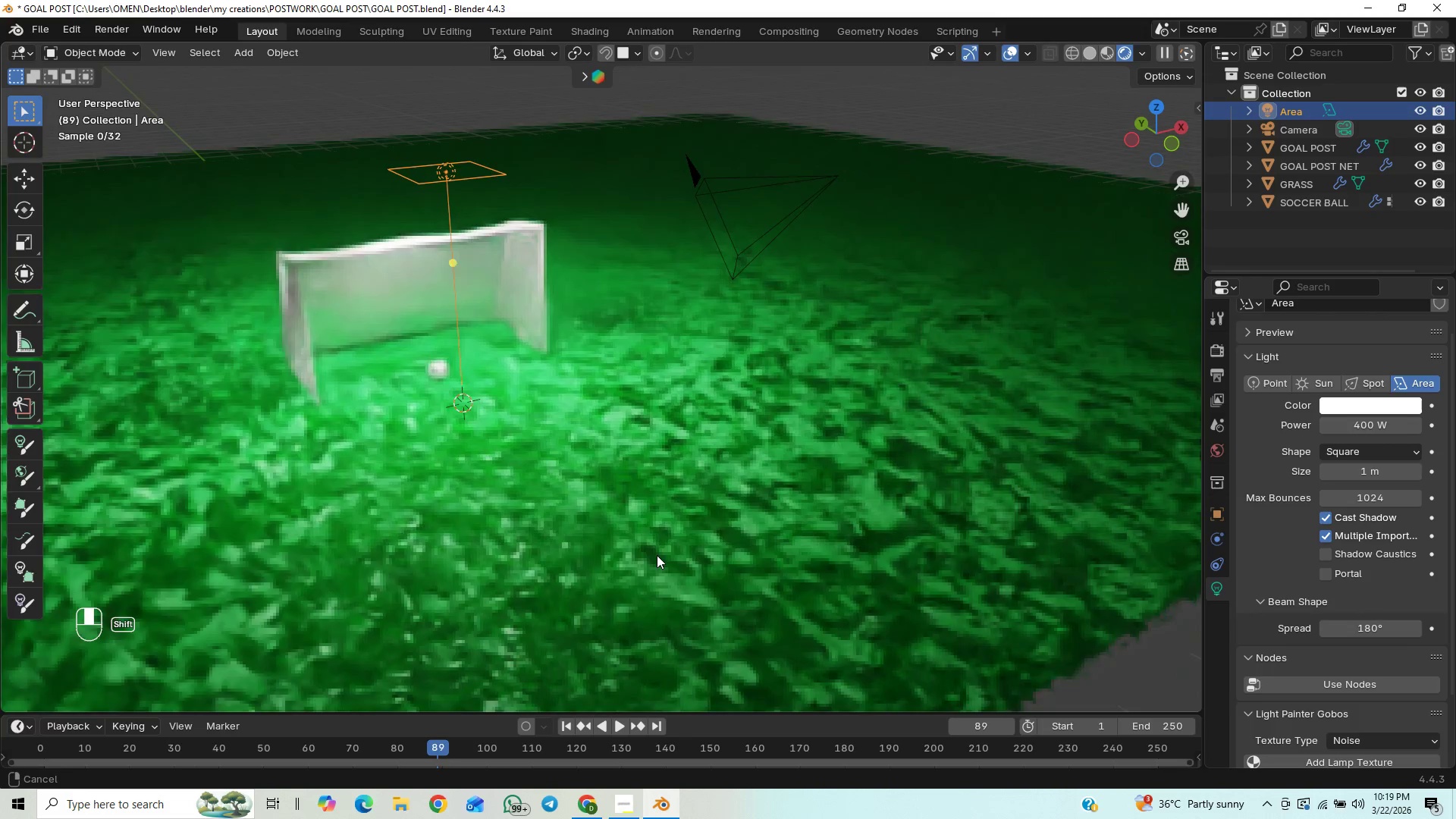 
key(Shift+ShiftLeft)
 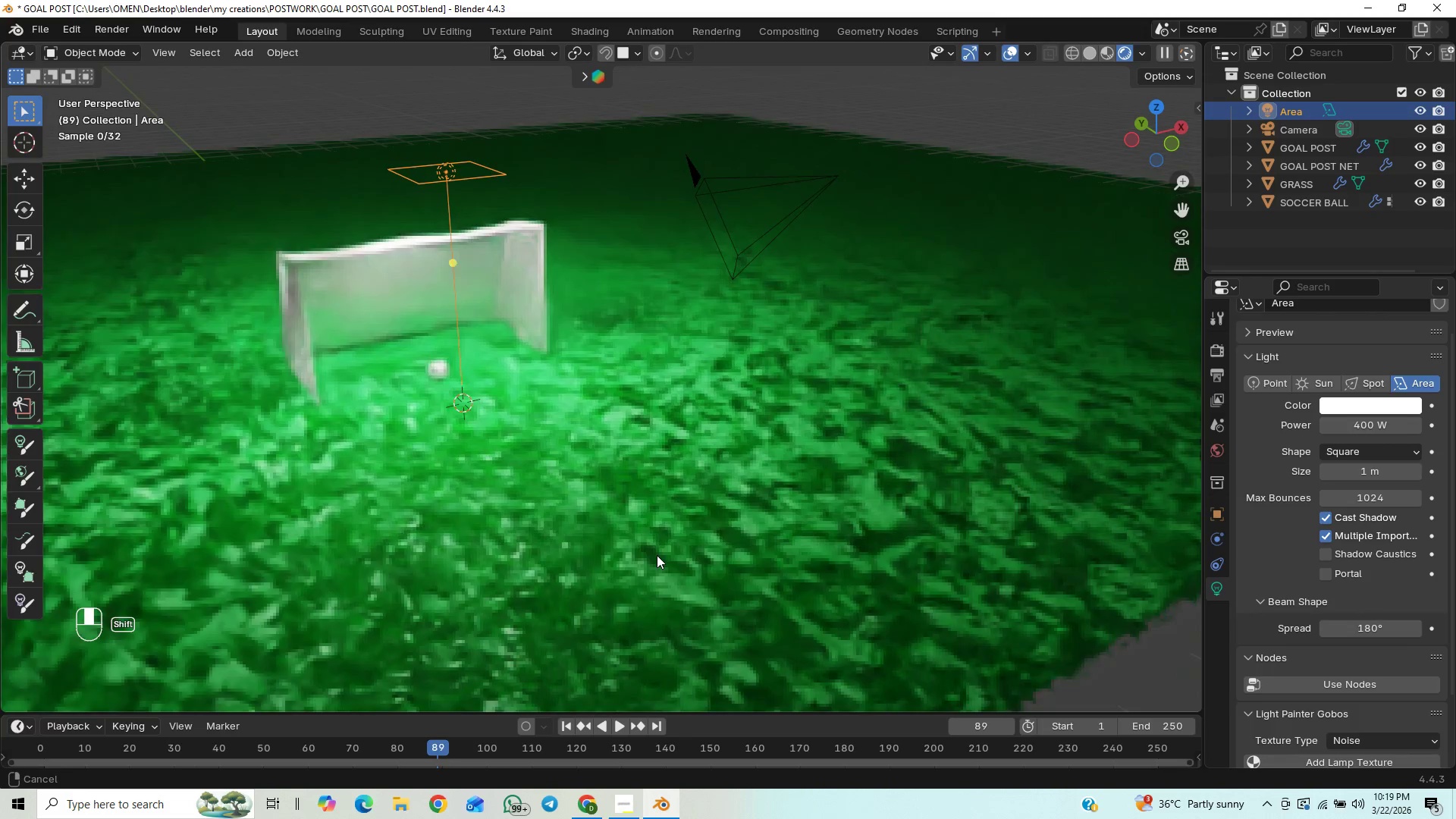 
key(Shift+ShiftLeft)
 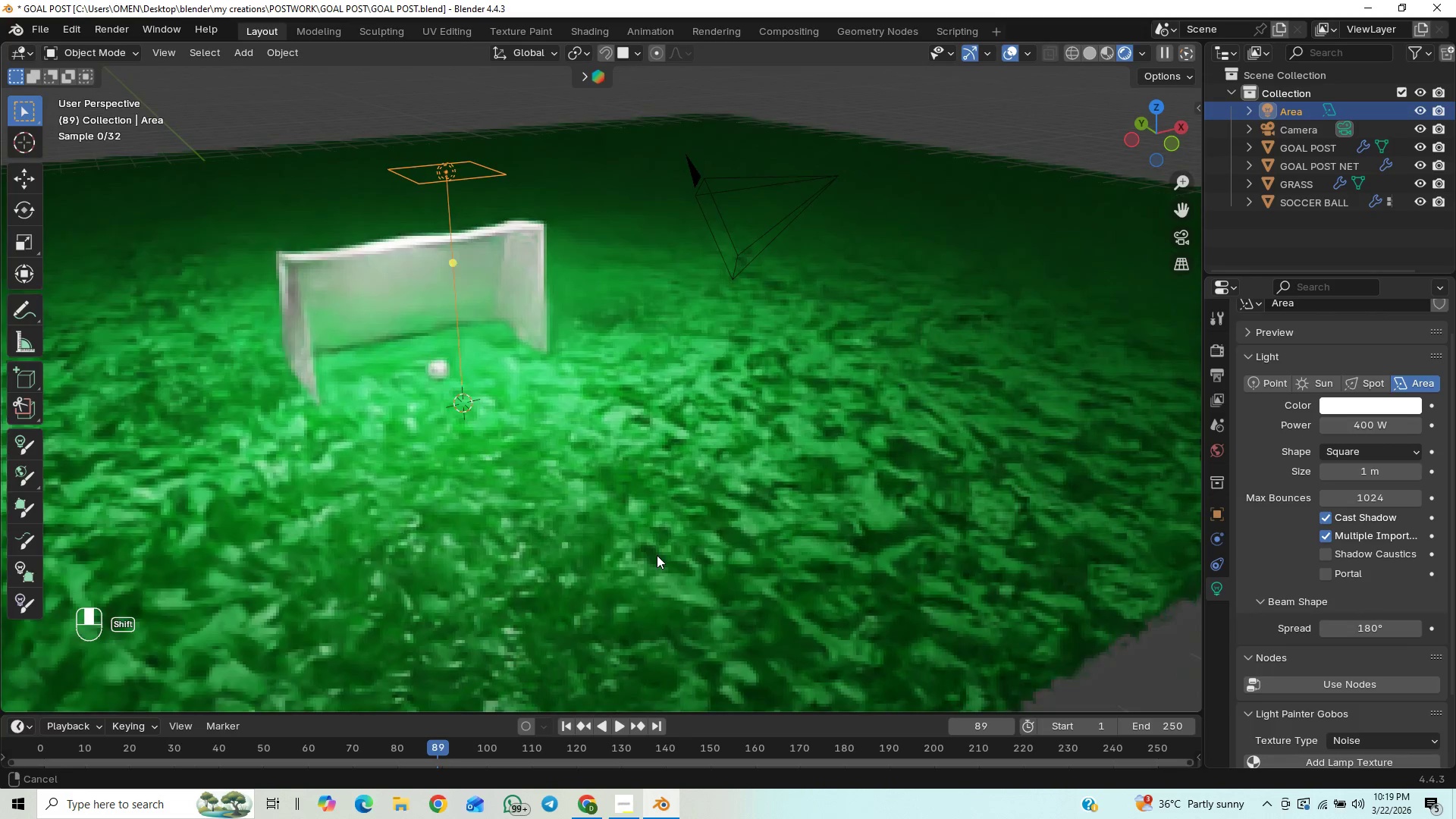 
key(Shift+ShiftLeft)
 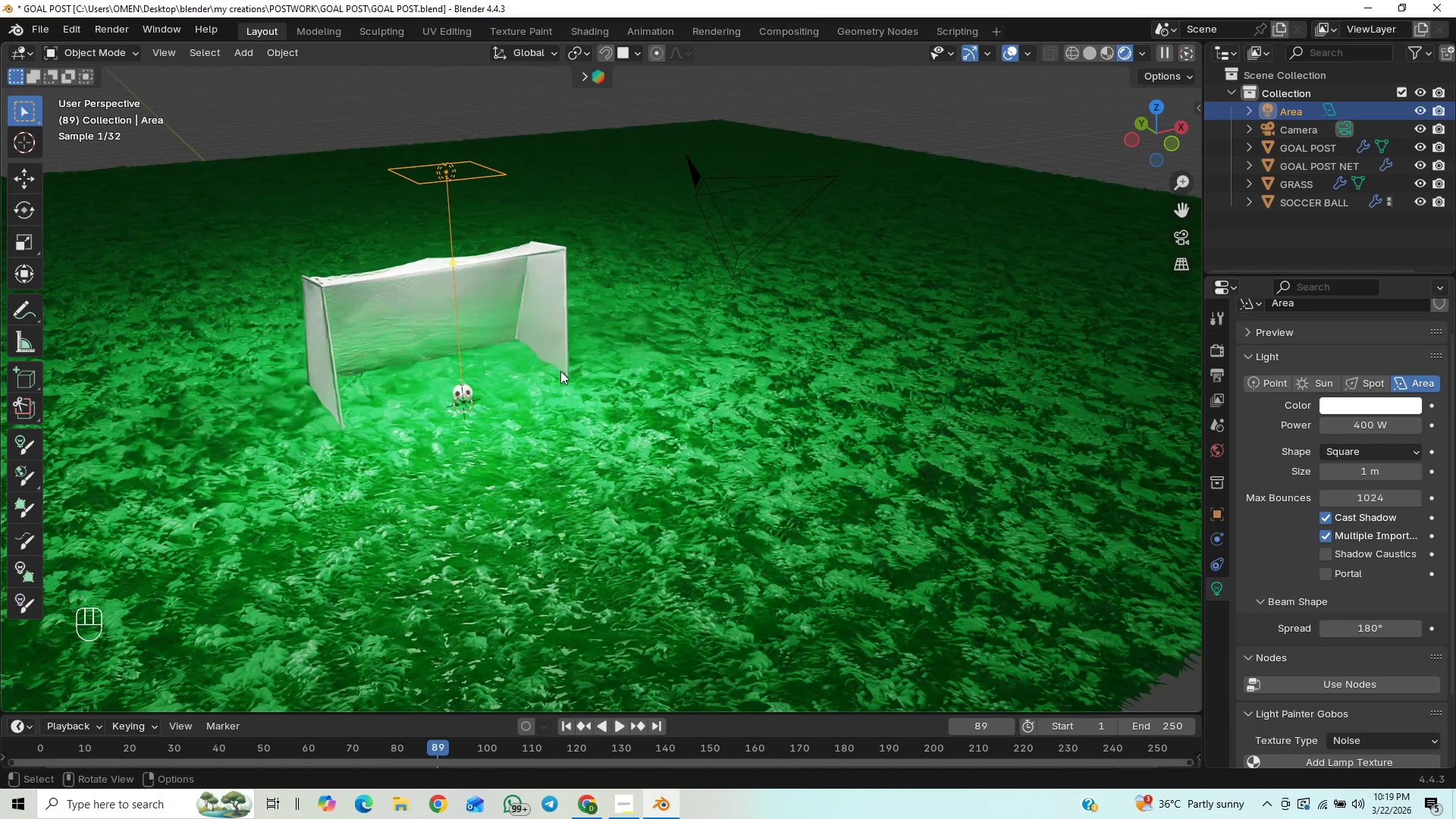 
type(GZ)
 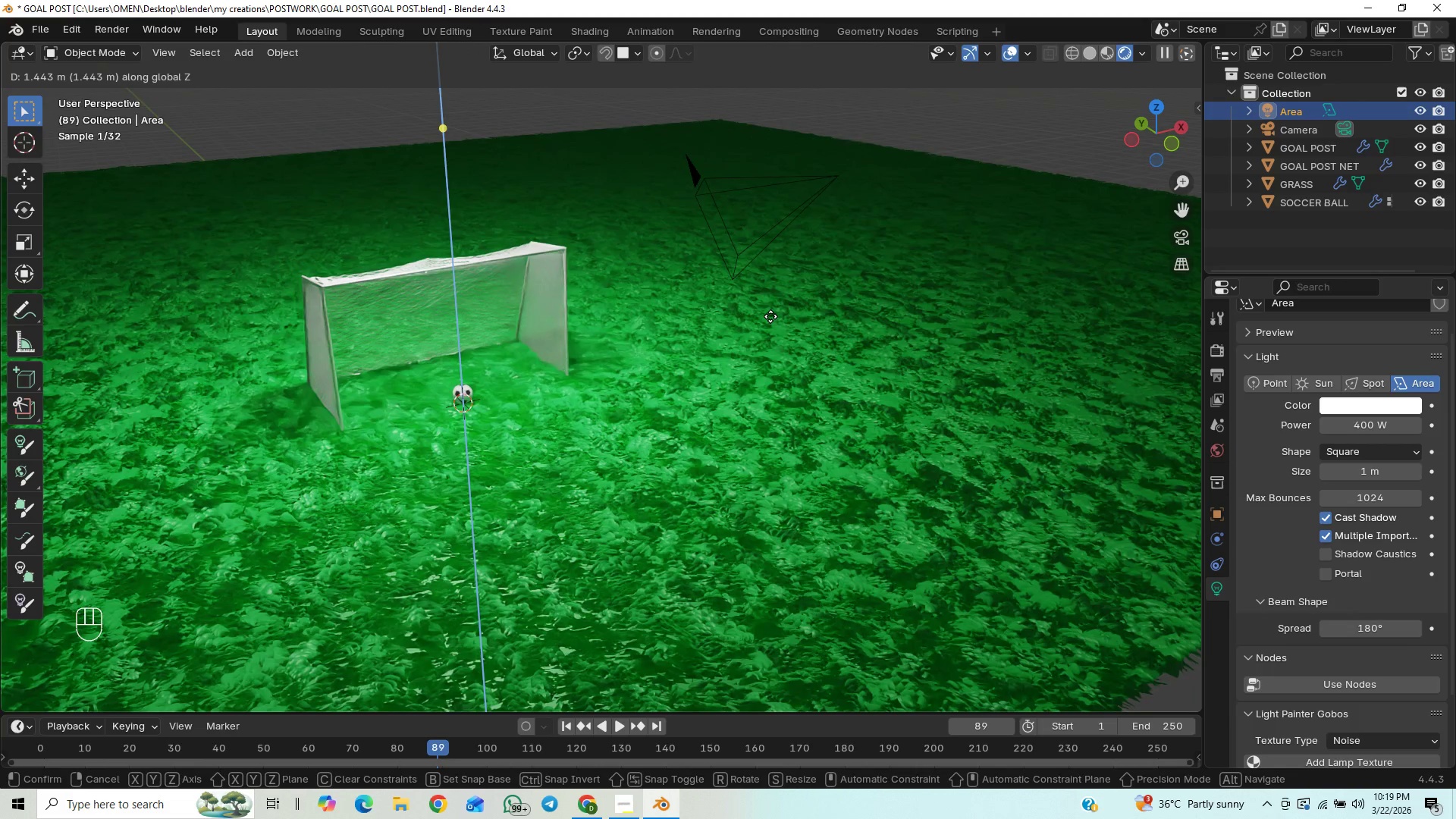 
wait(5.22)
 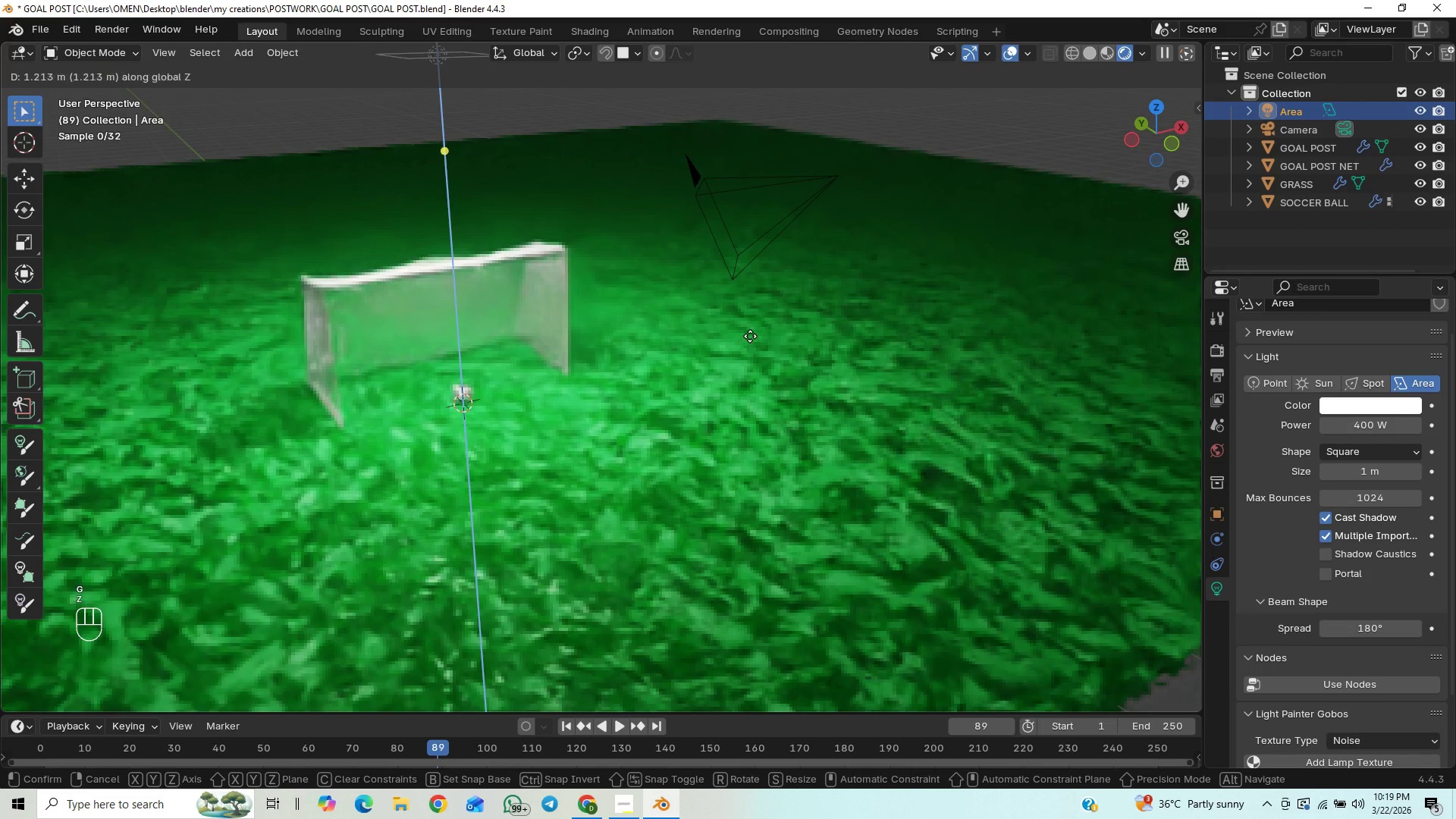 
left_click([770, 316])
 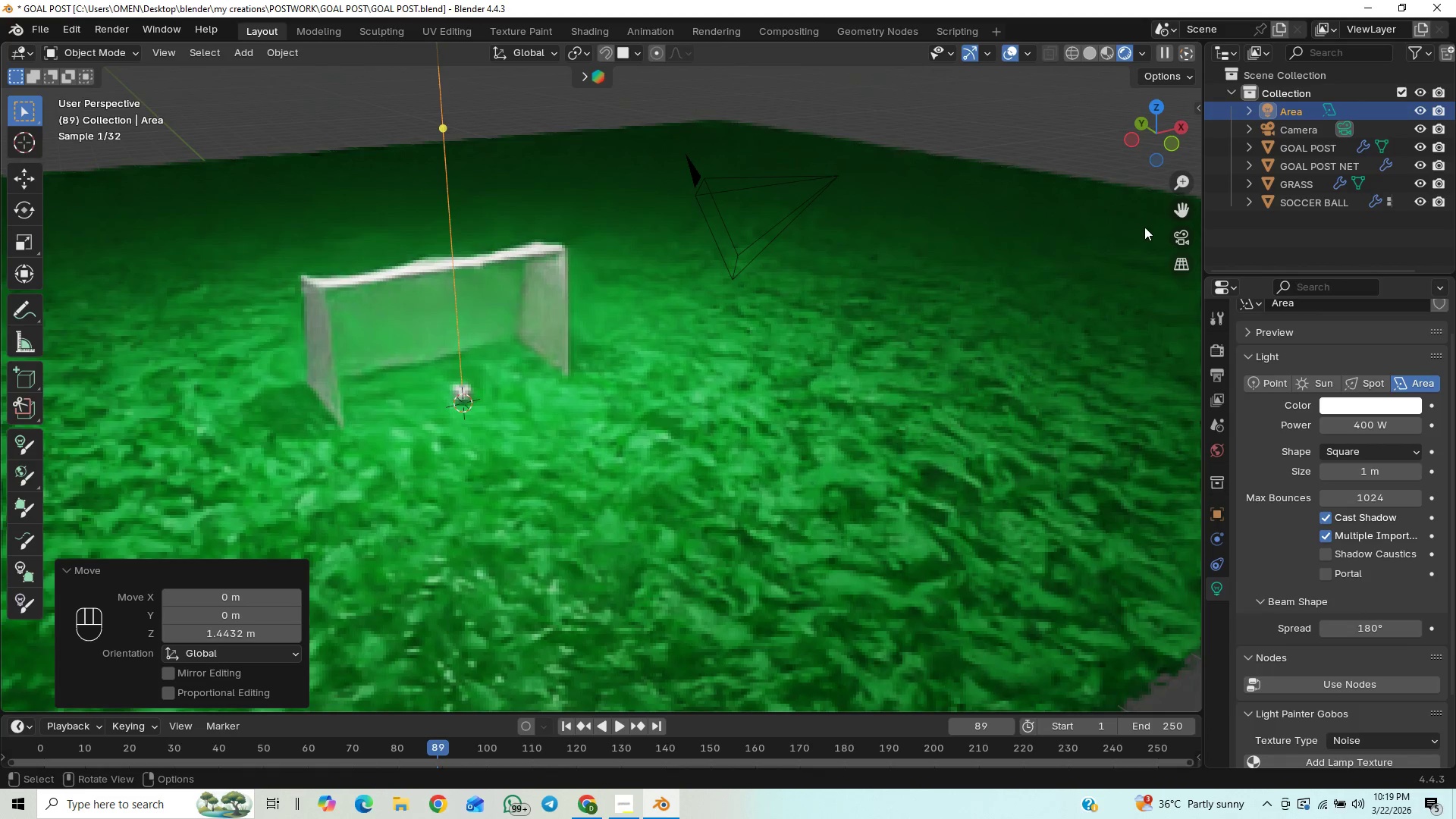 
left_click([1171, 234])
 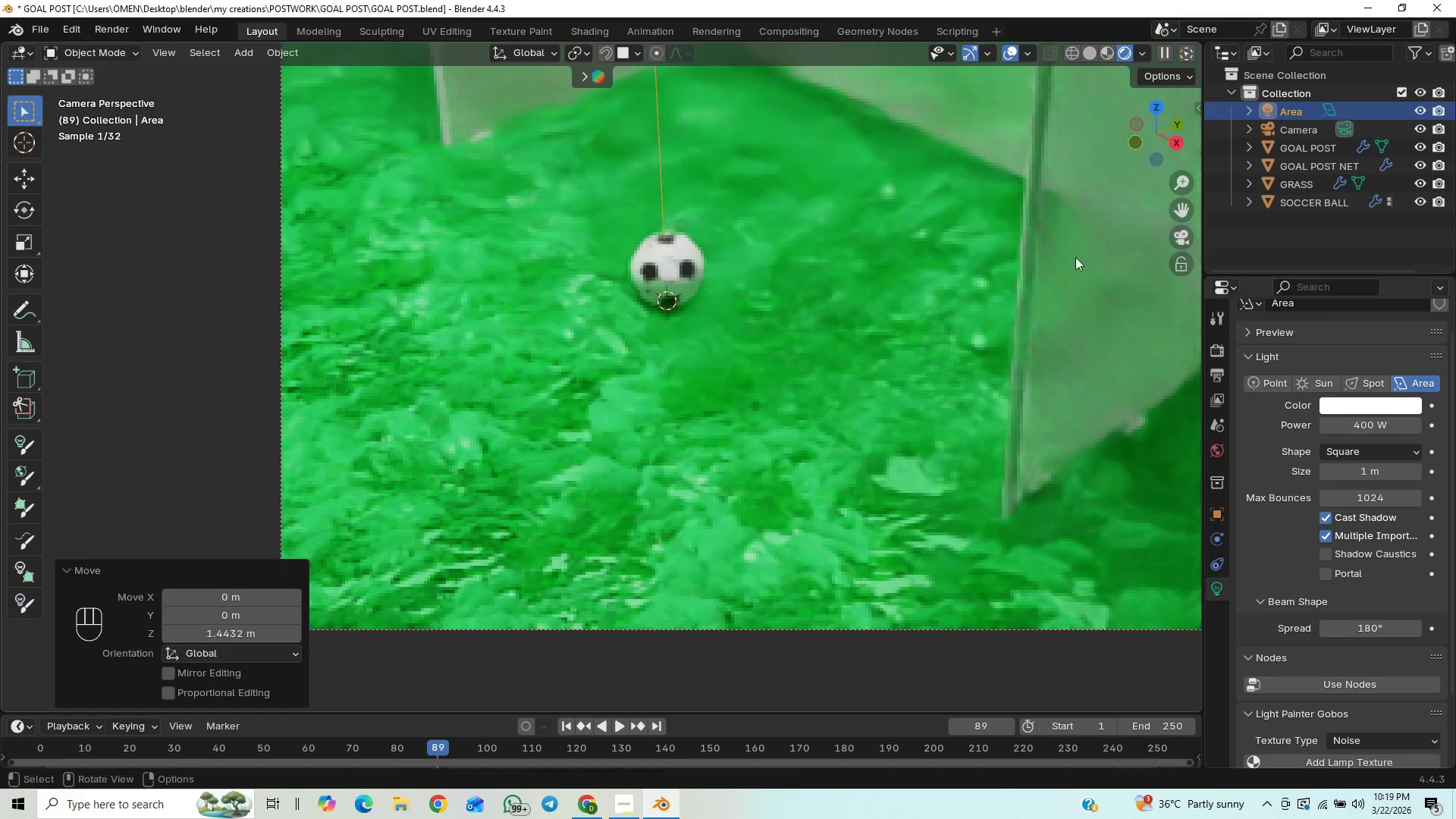 
scroll: coordinate [915, 308], scroll_direction: down, amount: 6.0
 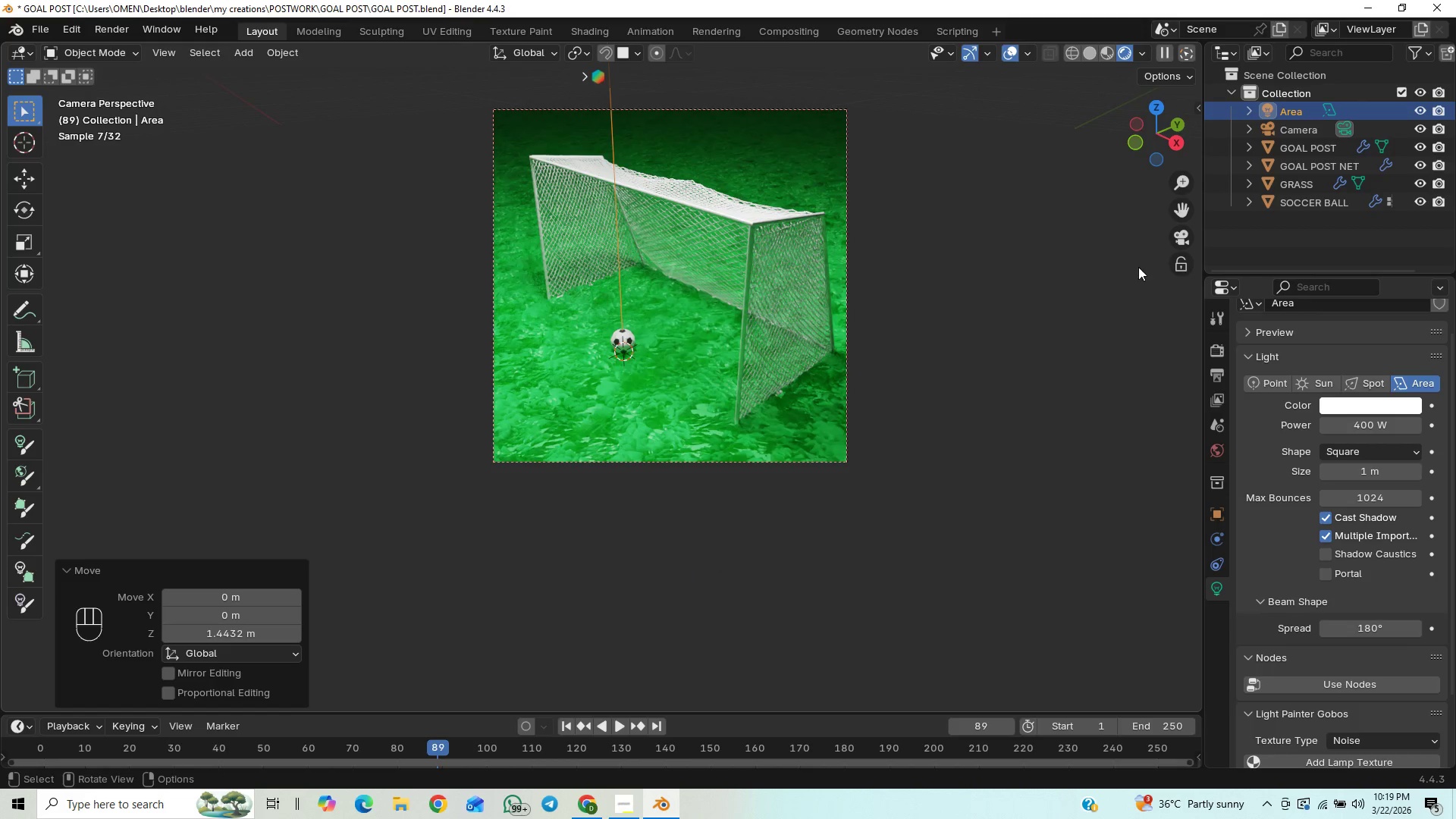 
left_click([1178, 239])
 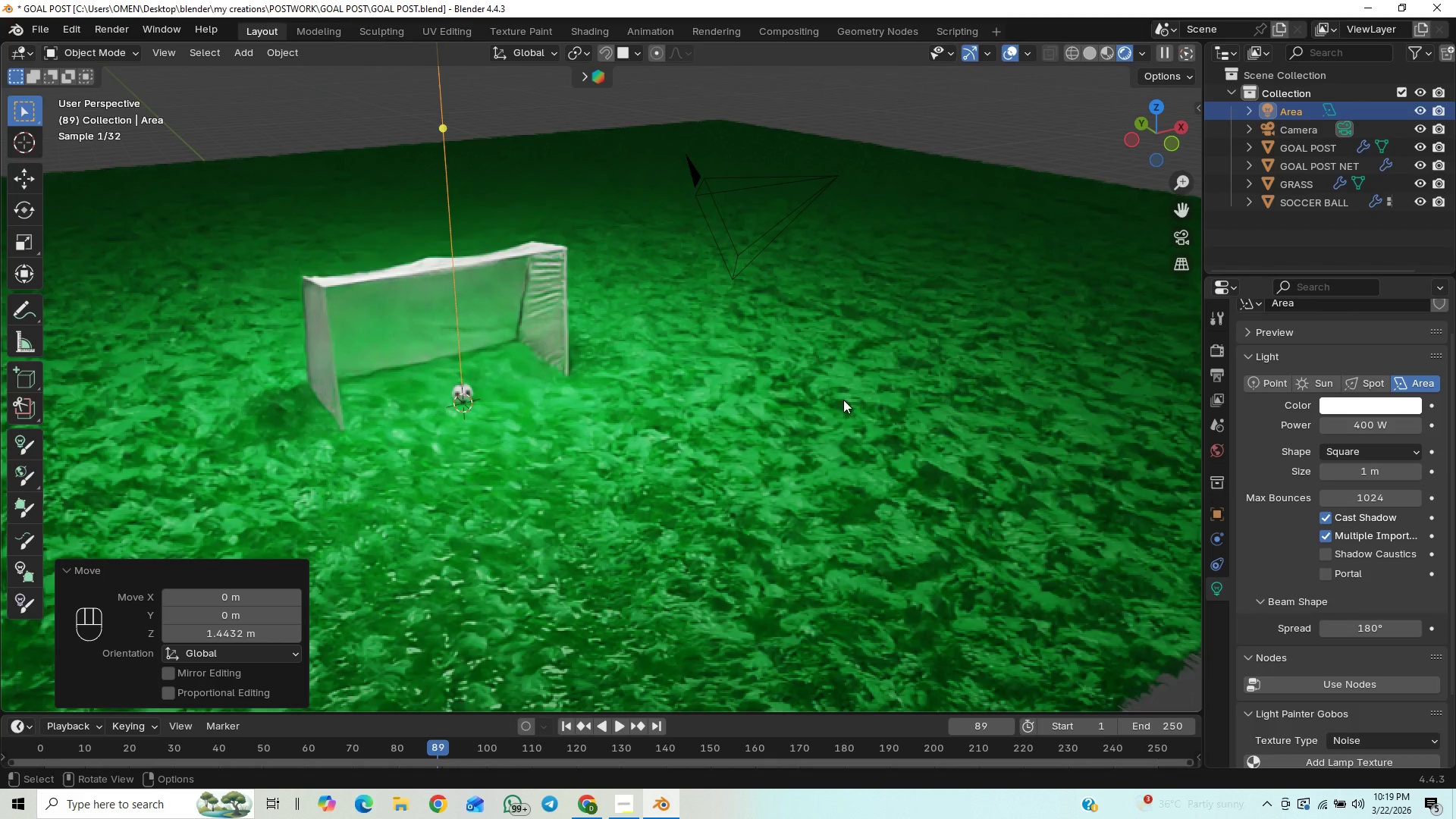 
scroll: coordinate [828, 402], scroll_direction: down, amount: 2.0
 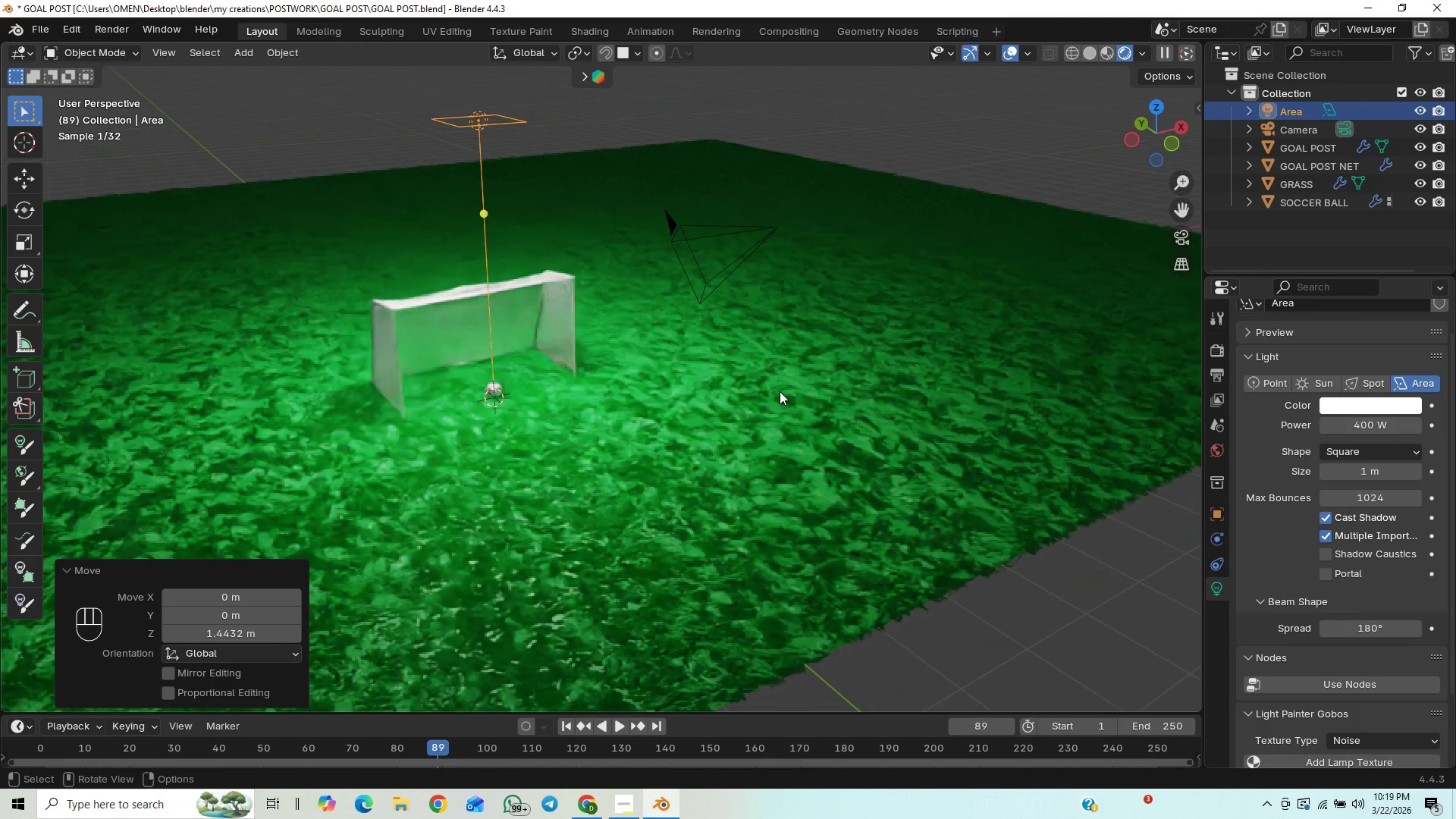 
type(GY)
 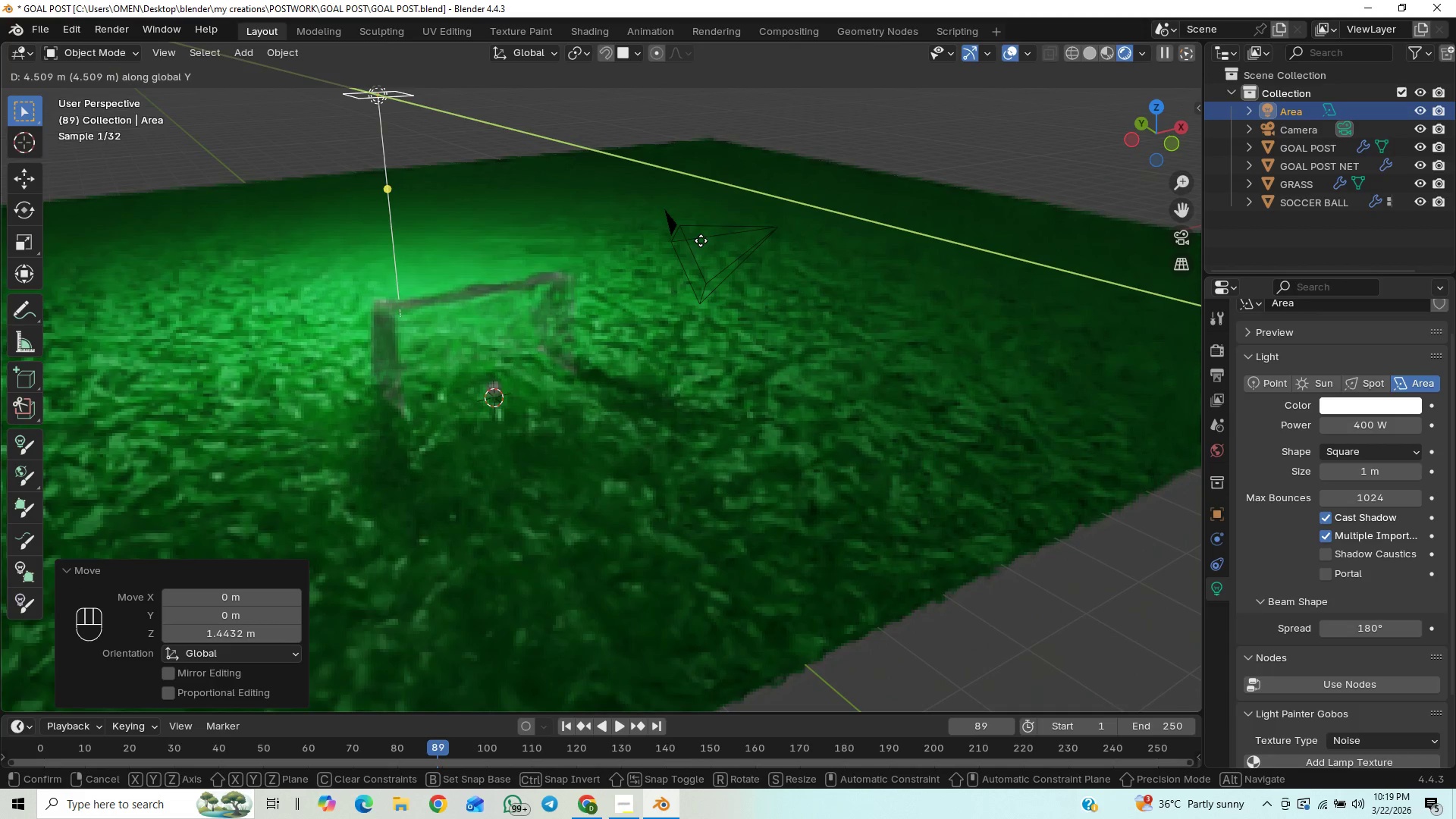 
wait(7.06)
 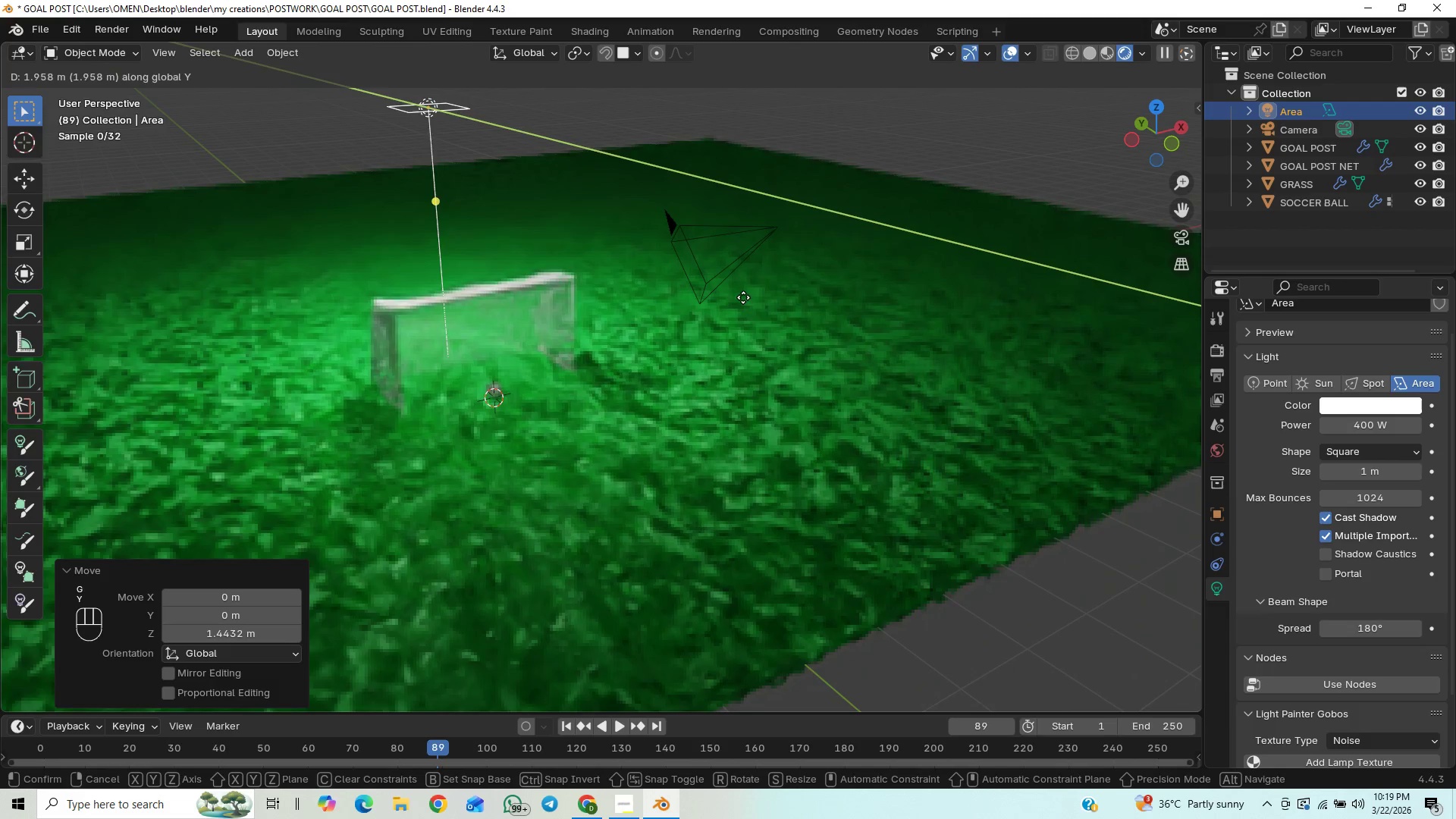 
left_click([701, 240])
 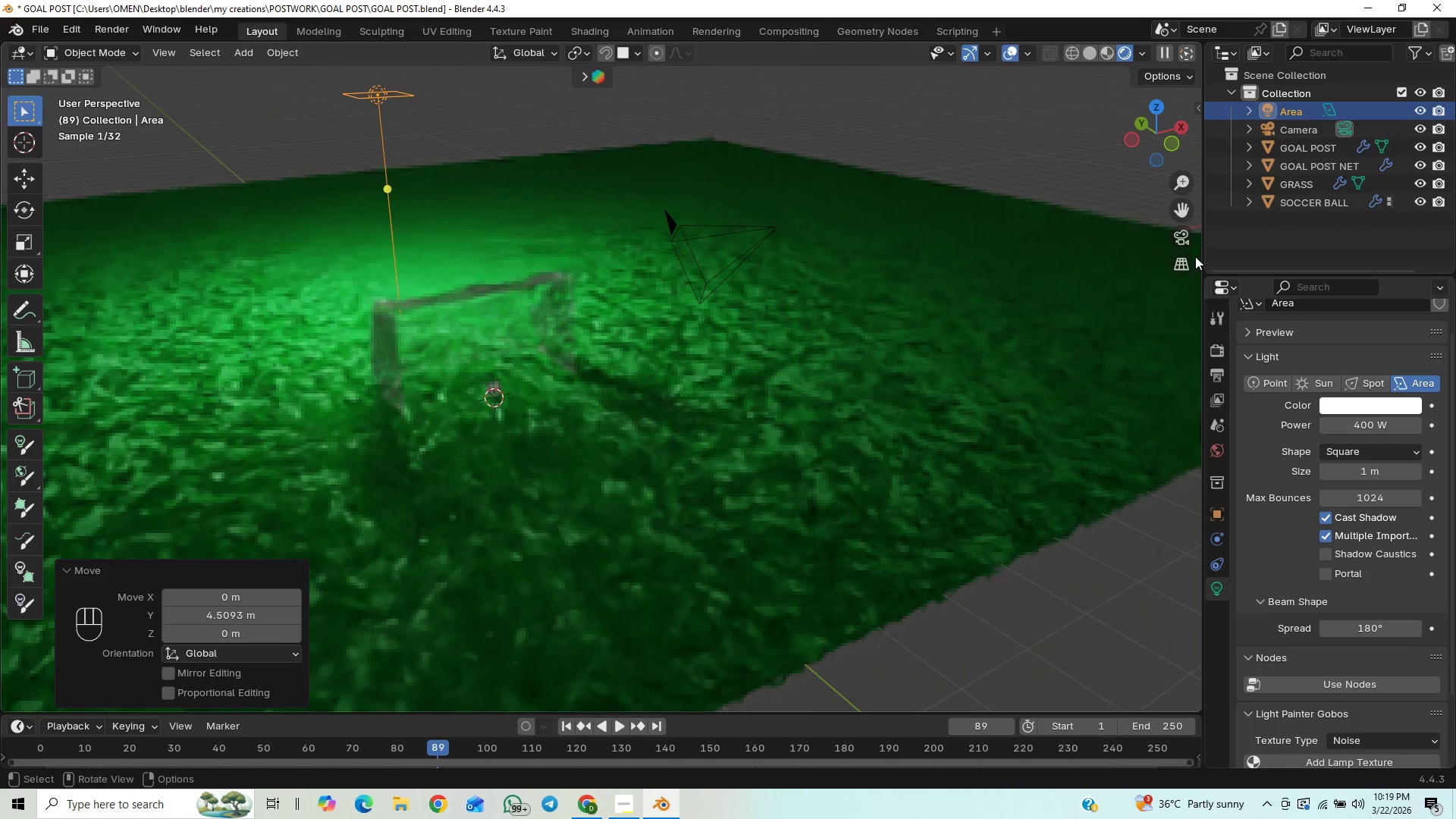 
left_click([1186, 242])
 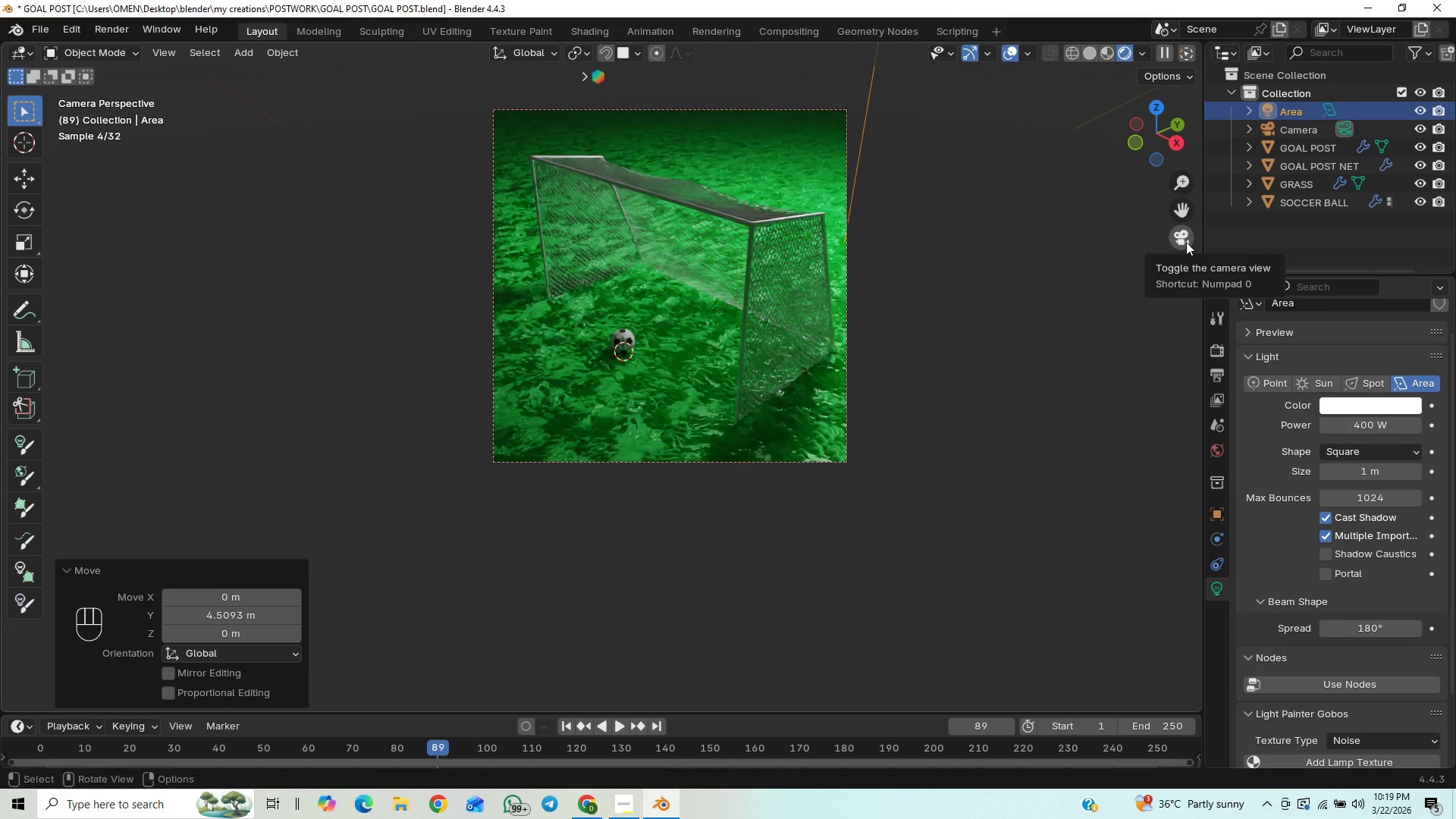 
left_click([1186, 242])
 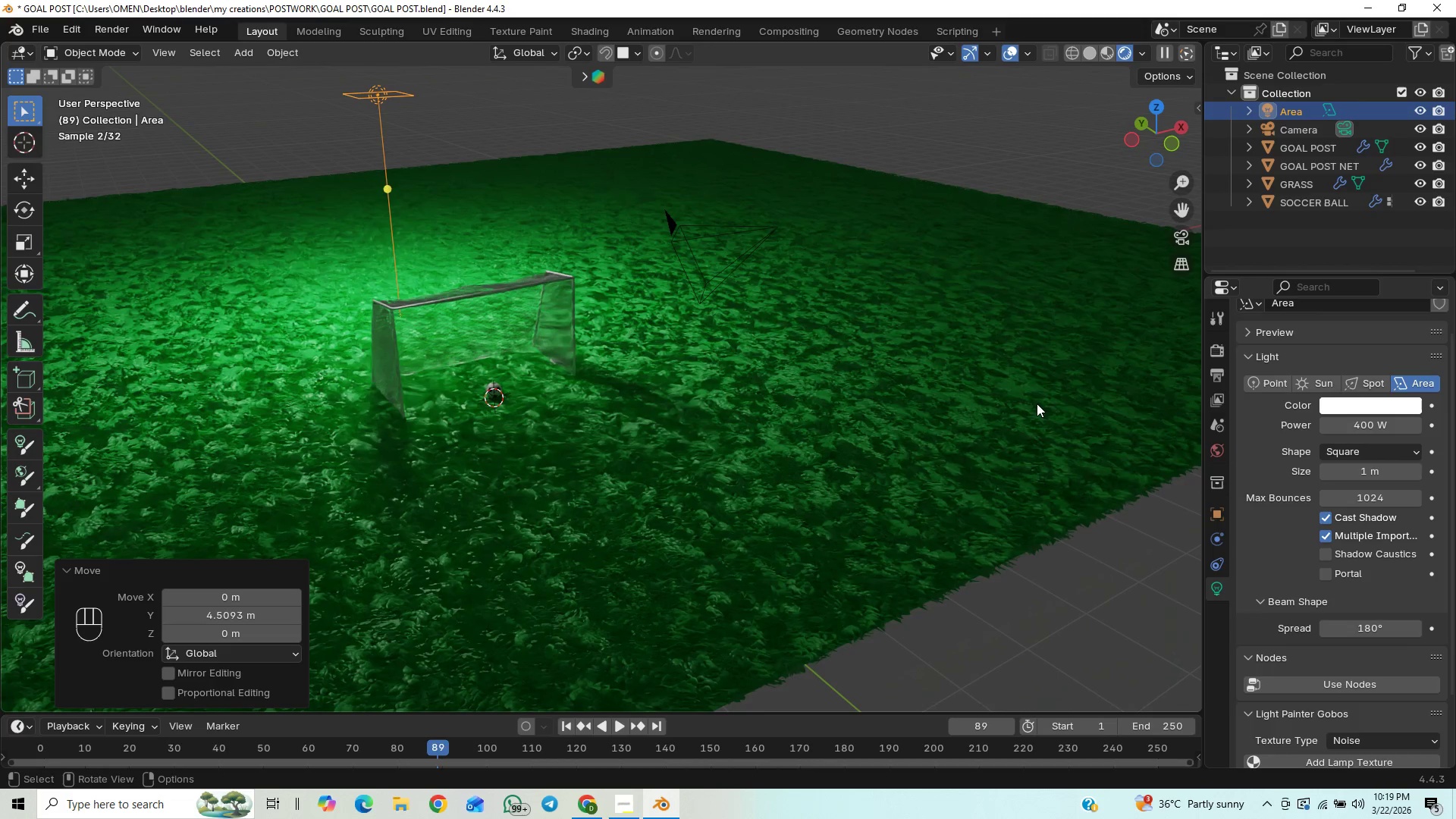 
key(S)
 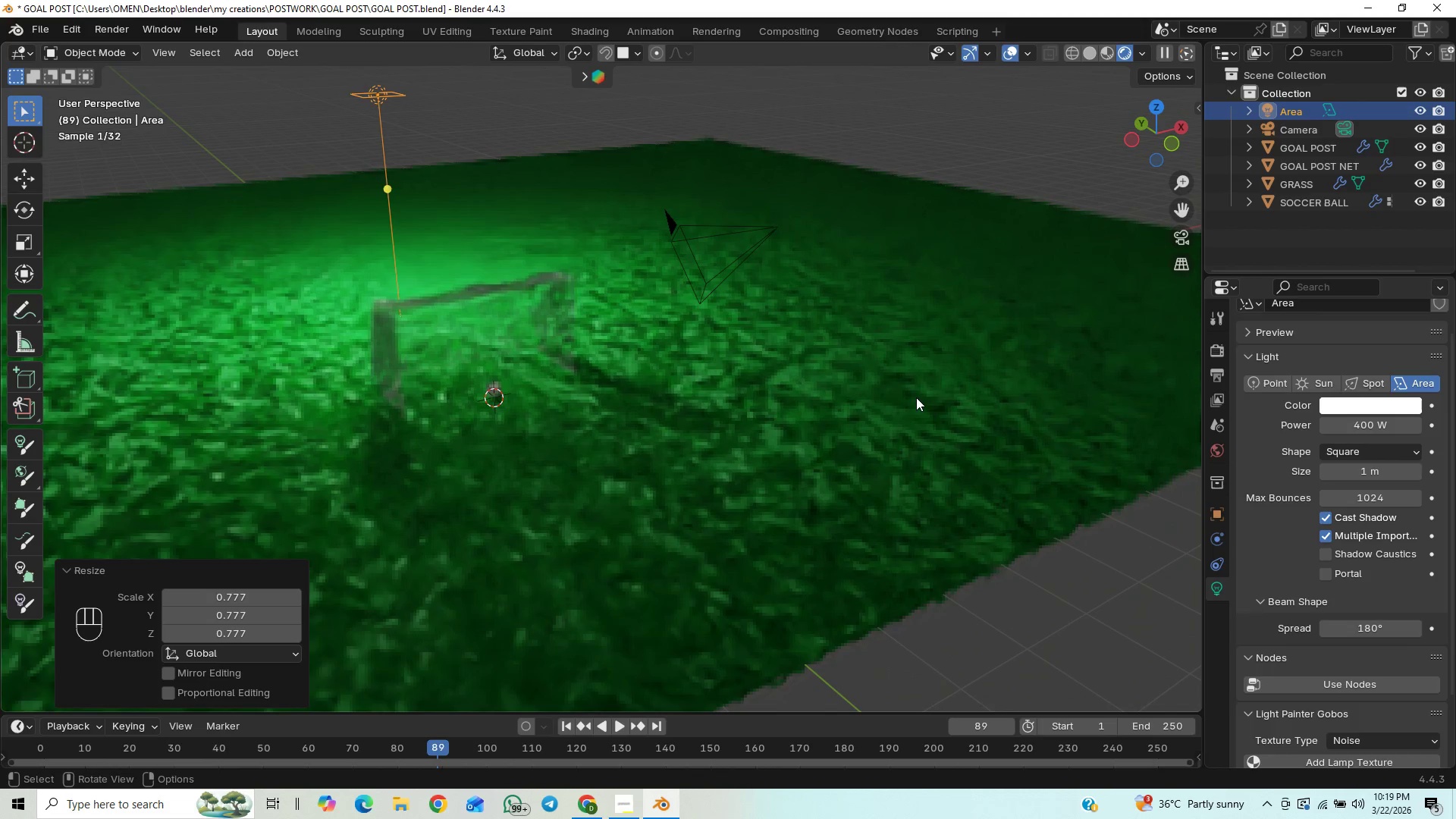 
wait(5.19)
 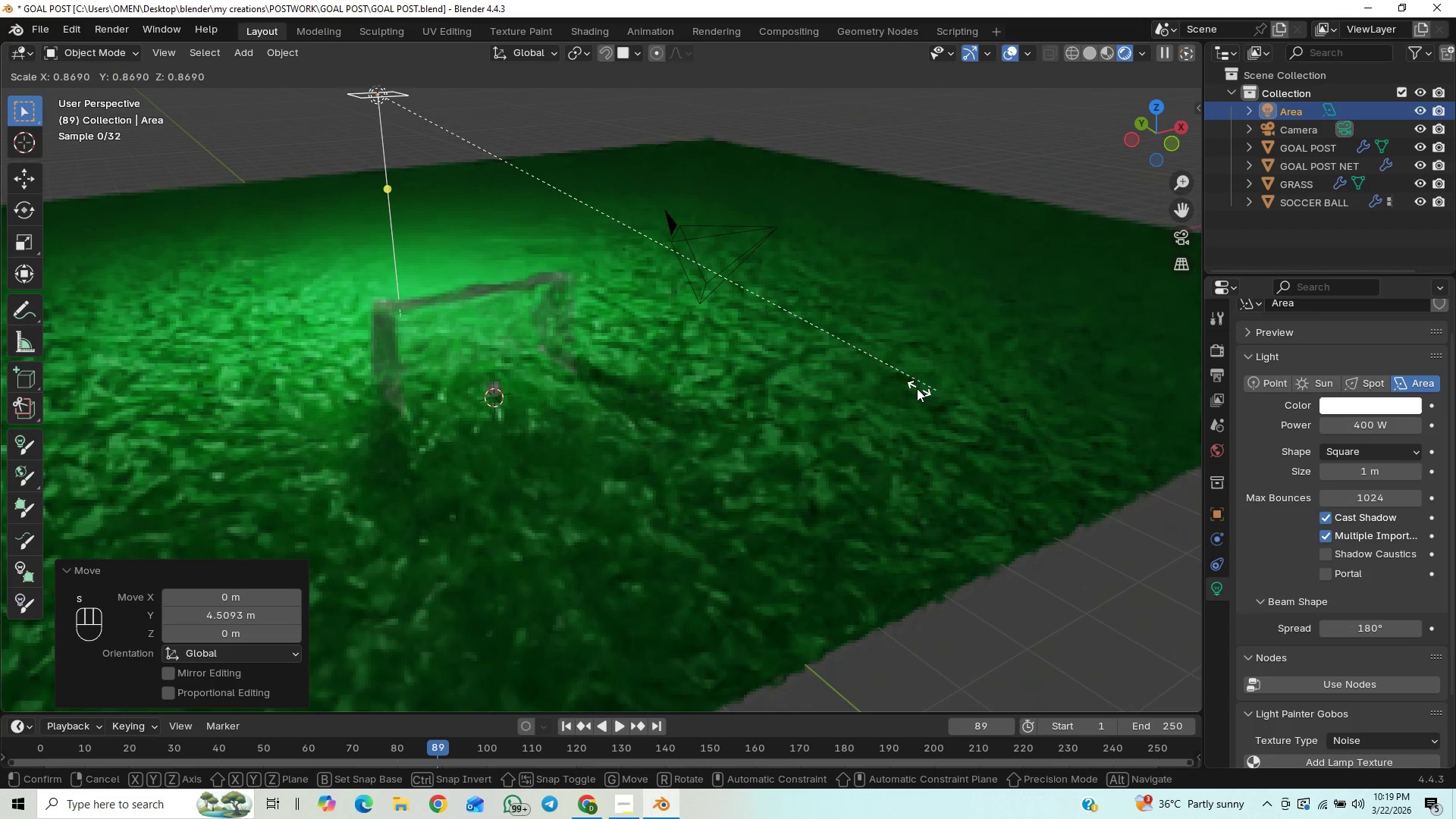 
left_click([1373, 408])
 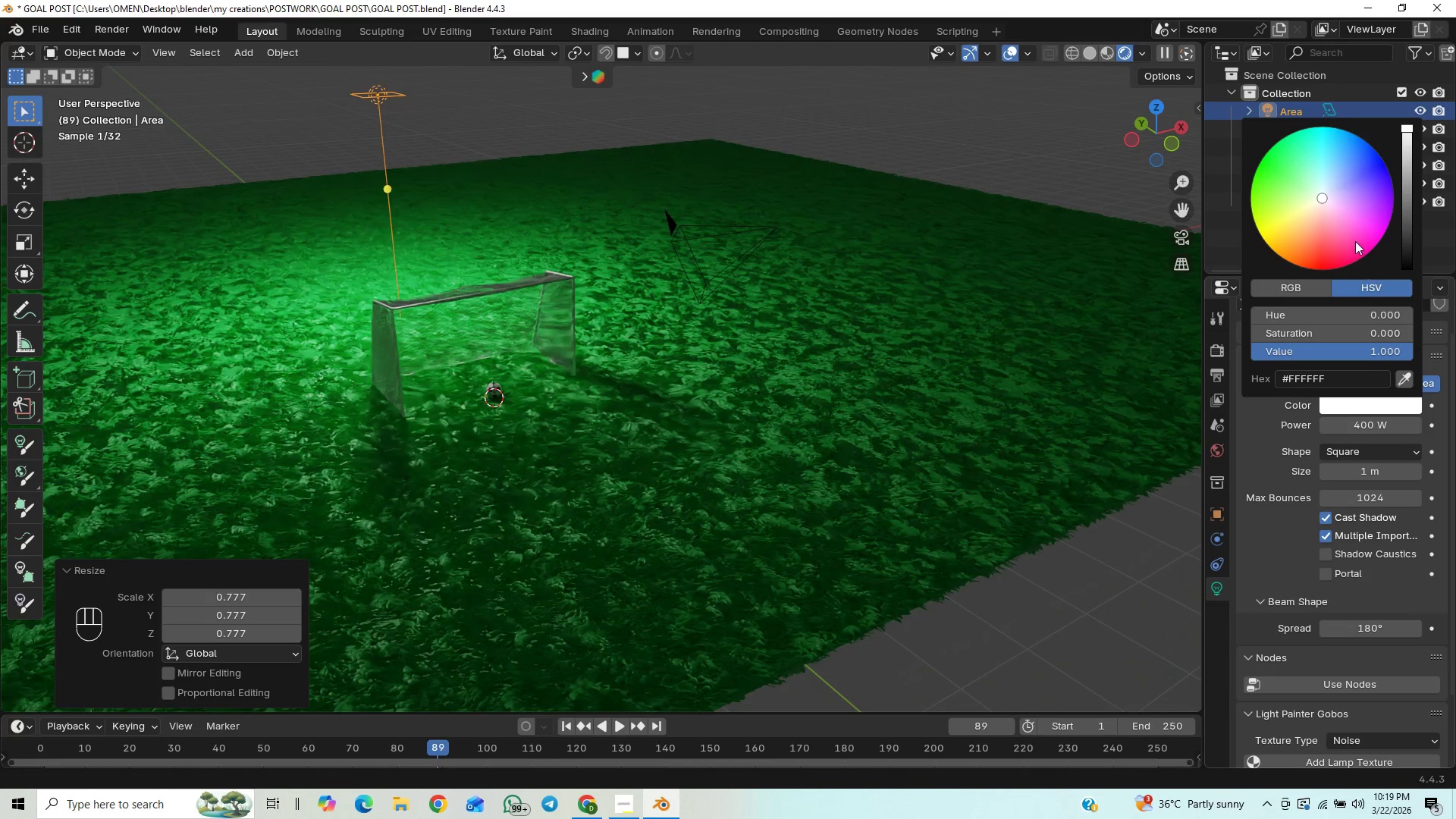 
left_click_drag(start_coordinate=[1333, 196], to_coordinate=[1276, 248])
 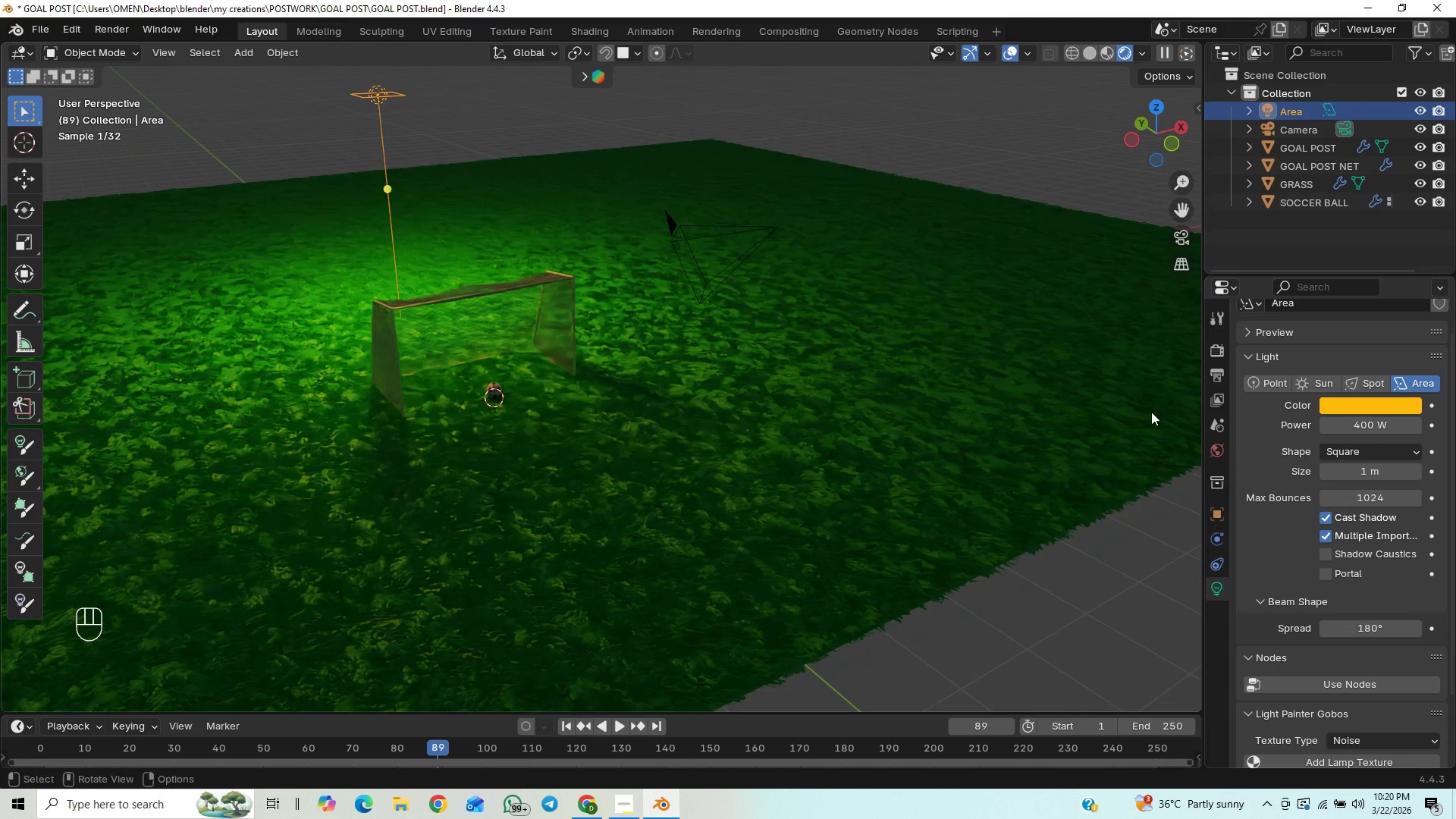 
left_click([1178, 235])
 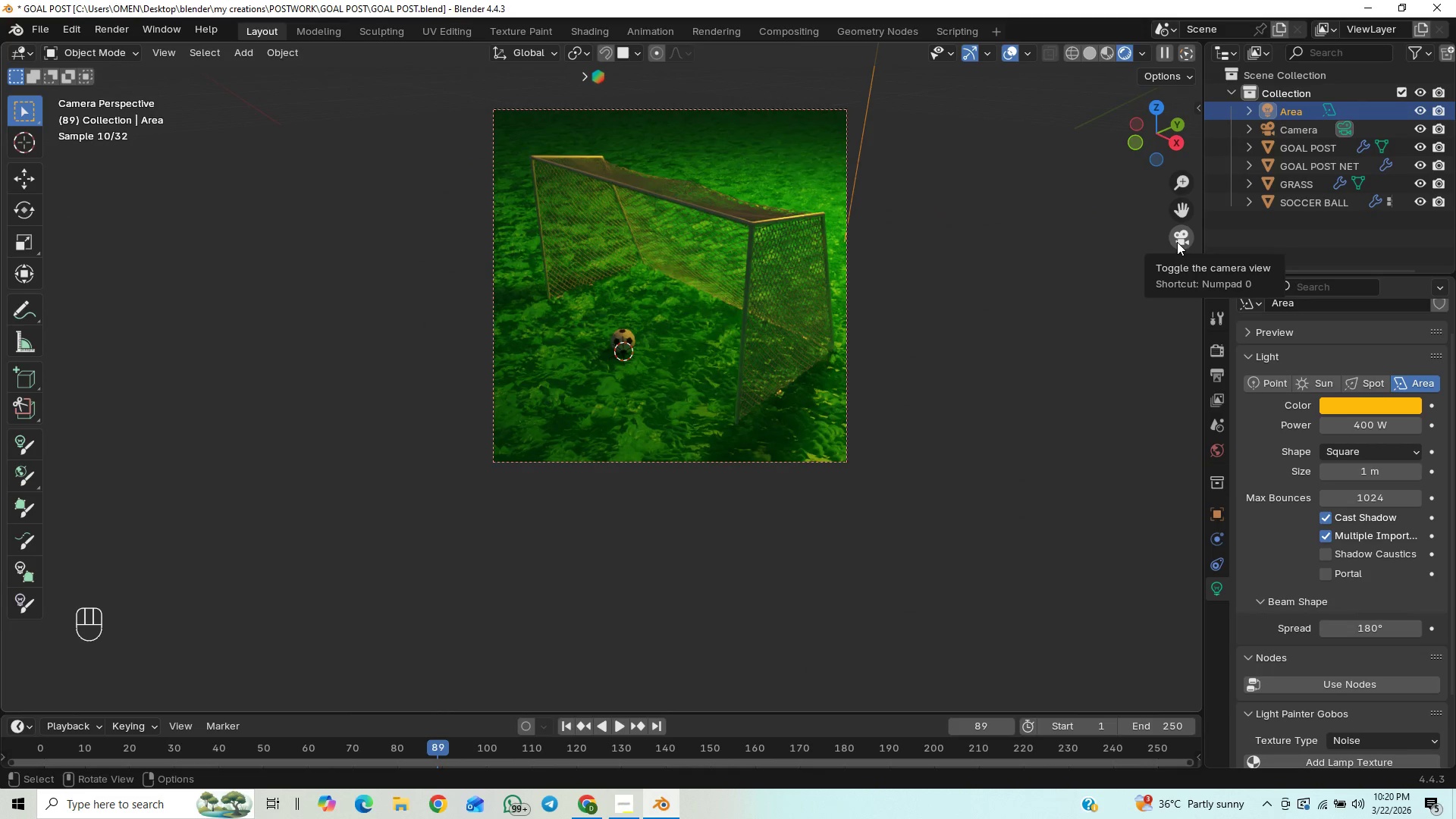 
left_click([1177, 242])
 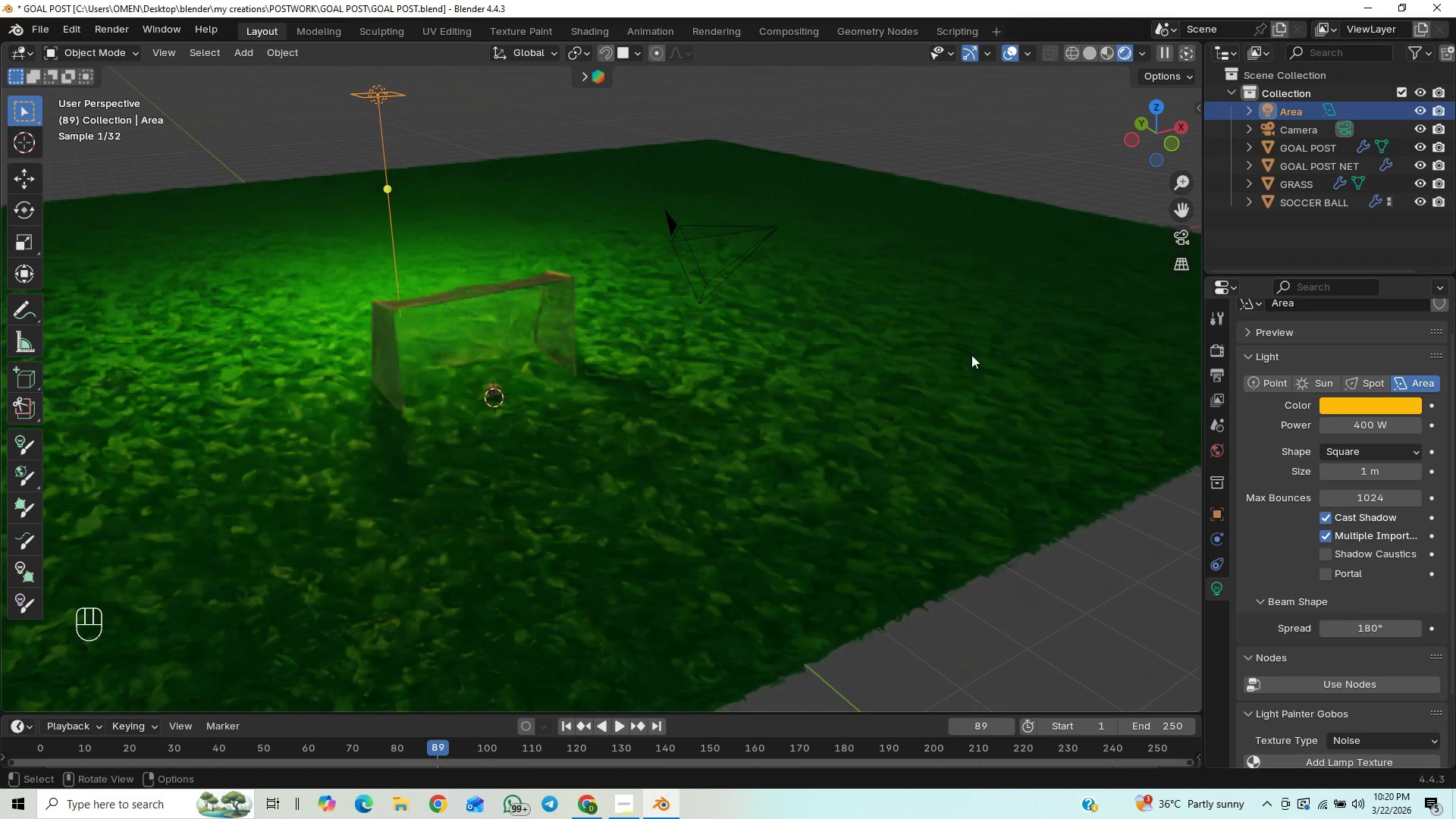 
key(Shift+A)
 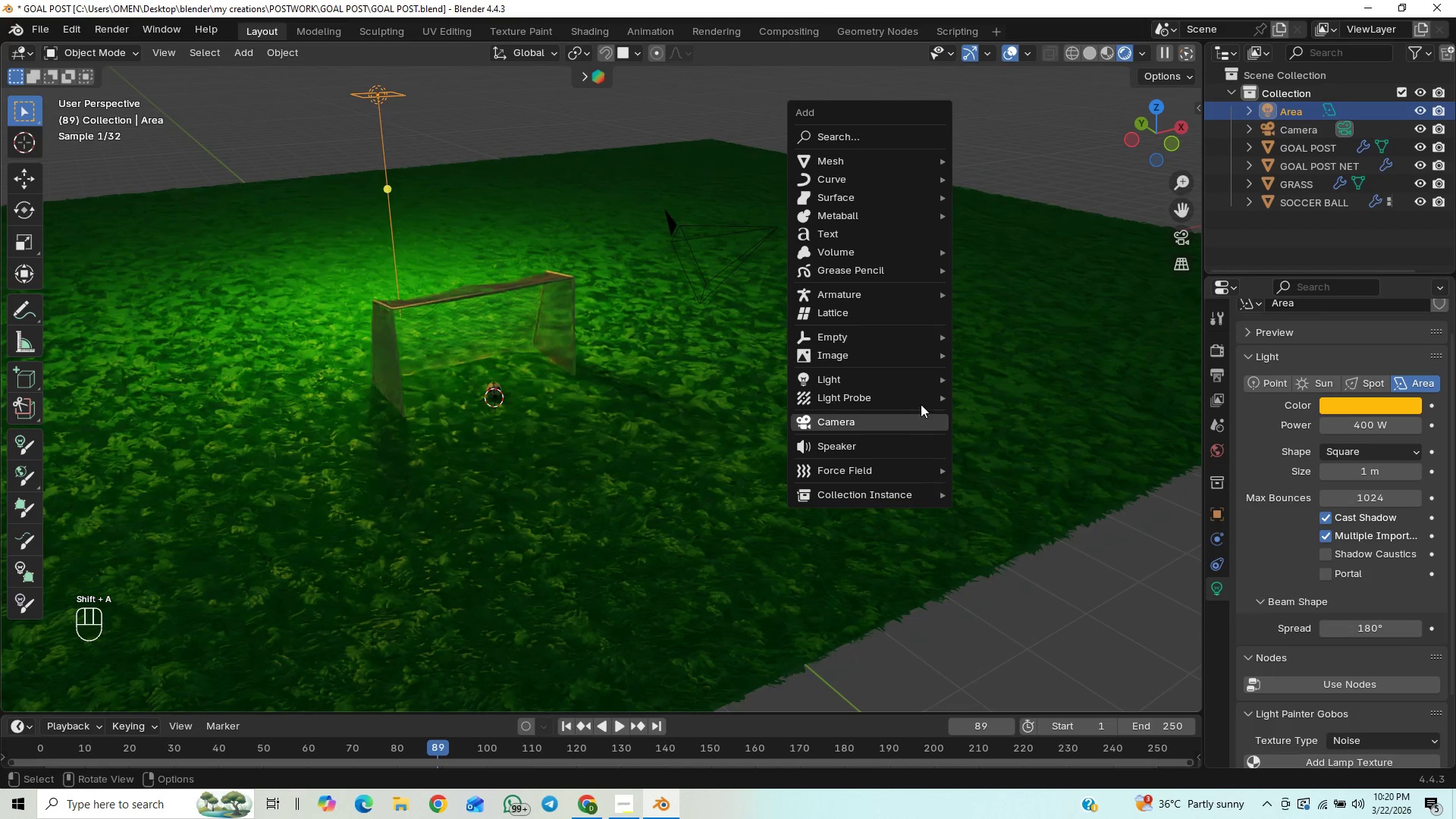 
left_click([921, 384])
 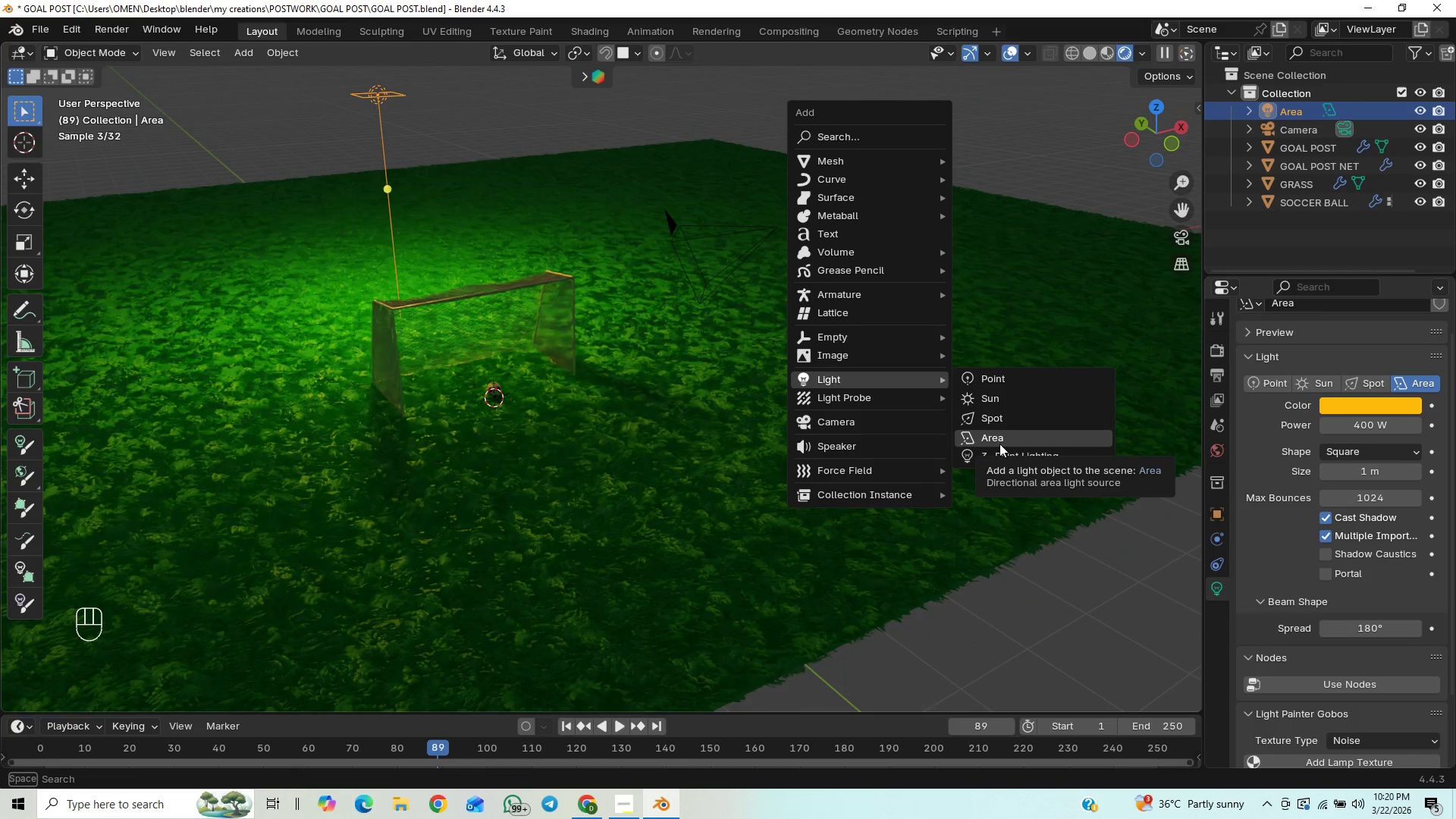 
left_click([999, 444])
 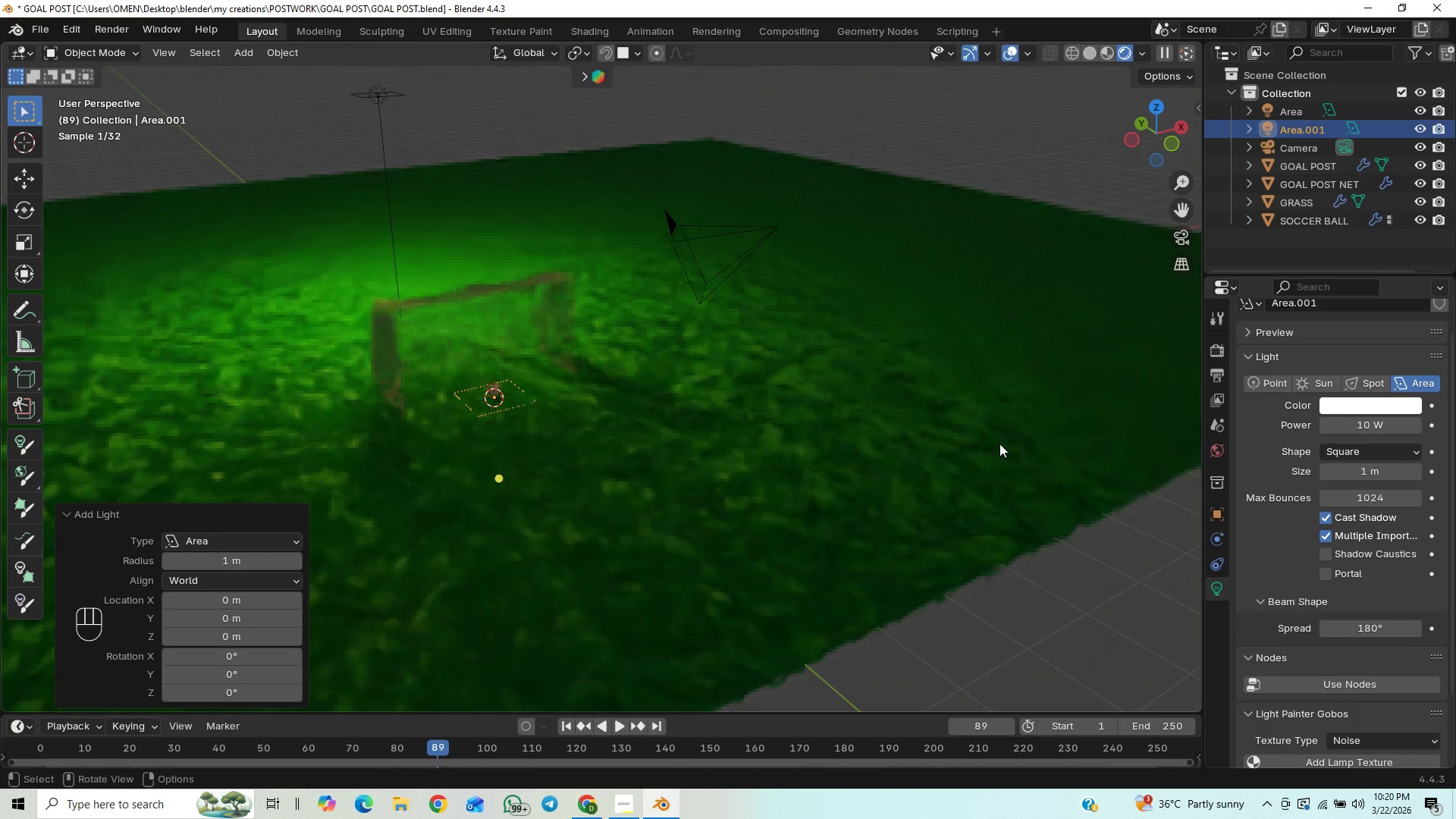 
type(GZ)
 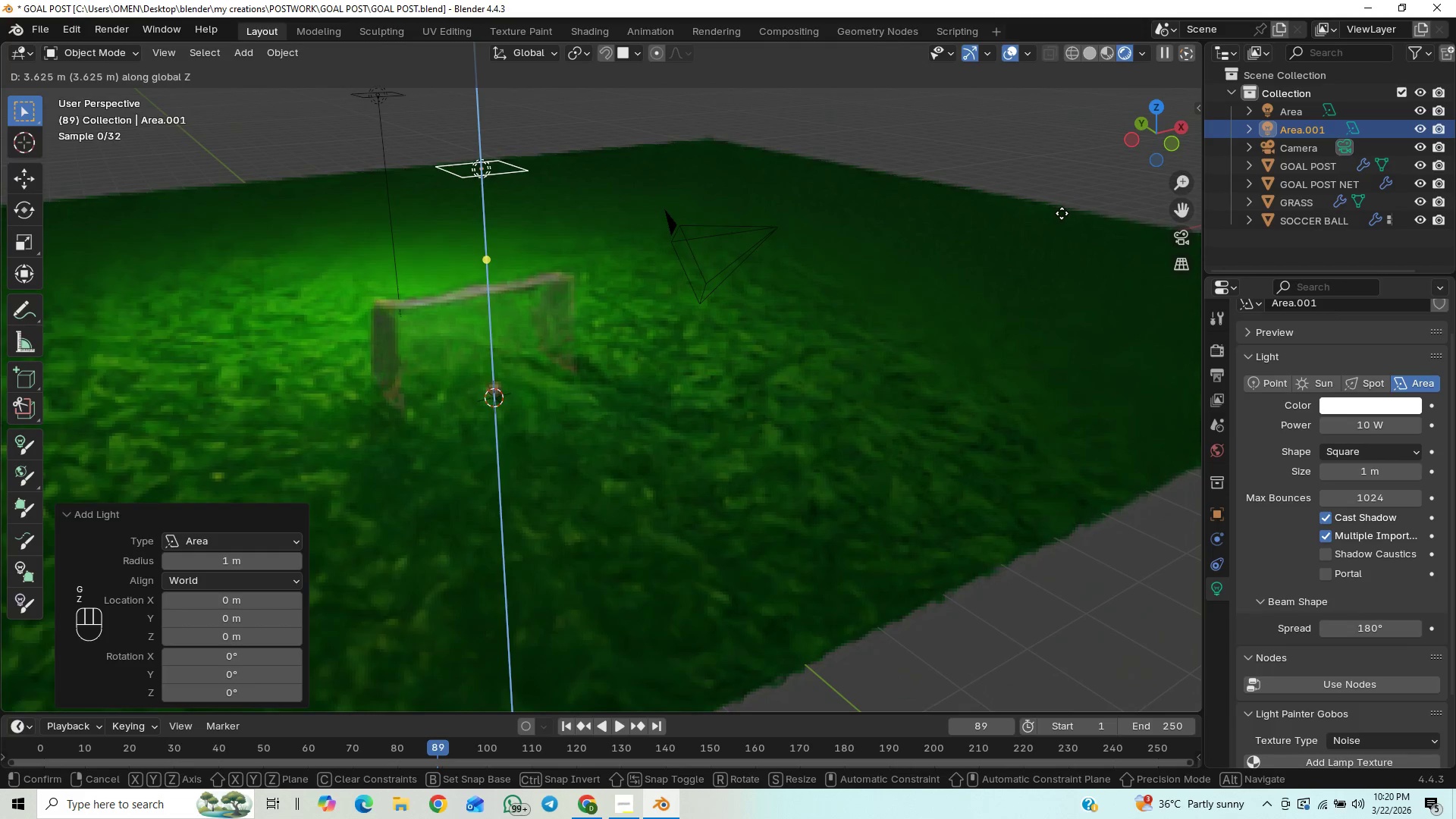 
left_click([1062, 213])
 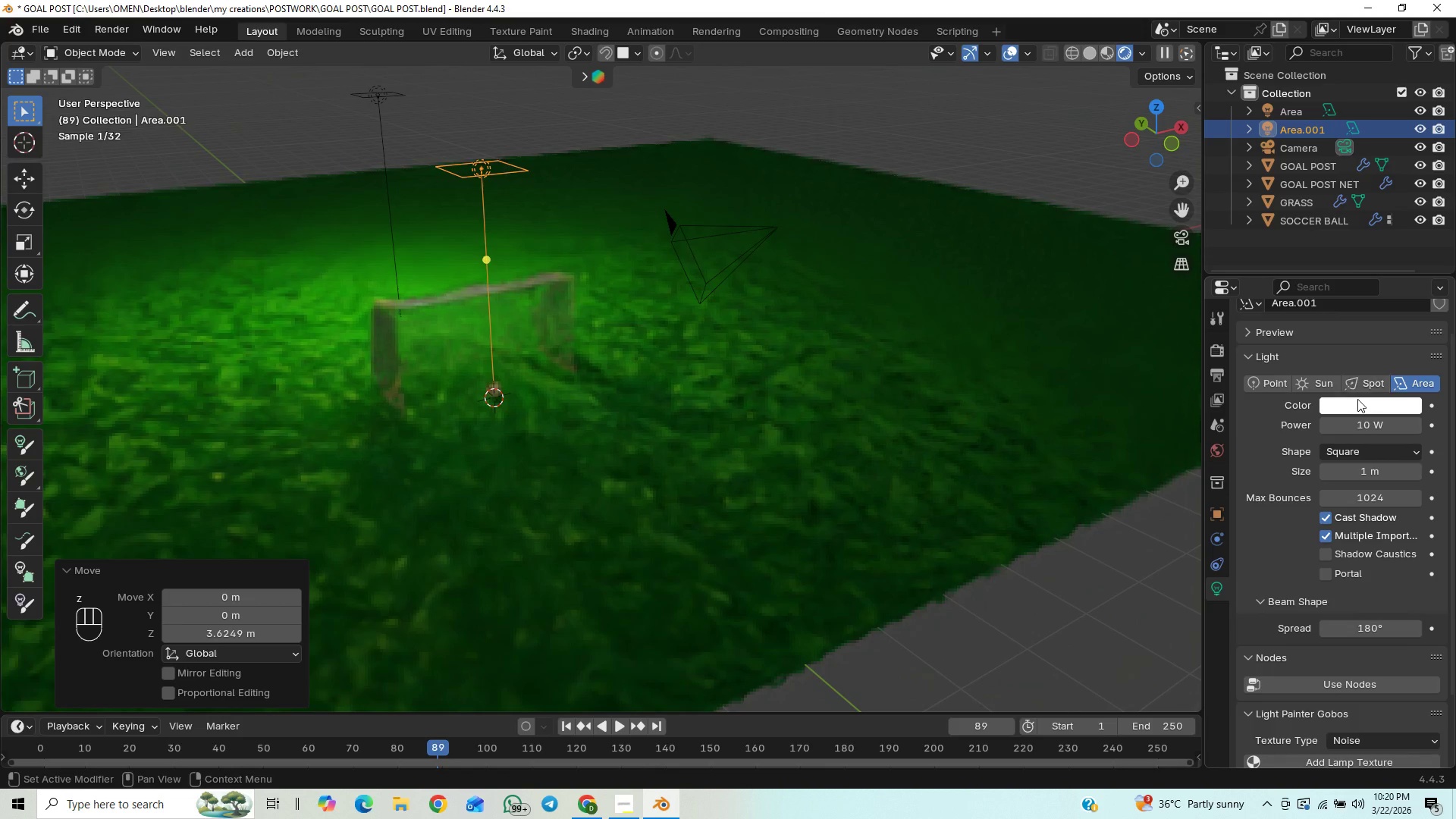 
left_click([1355, 422])
 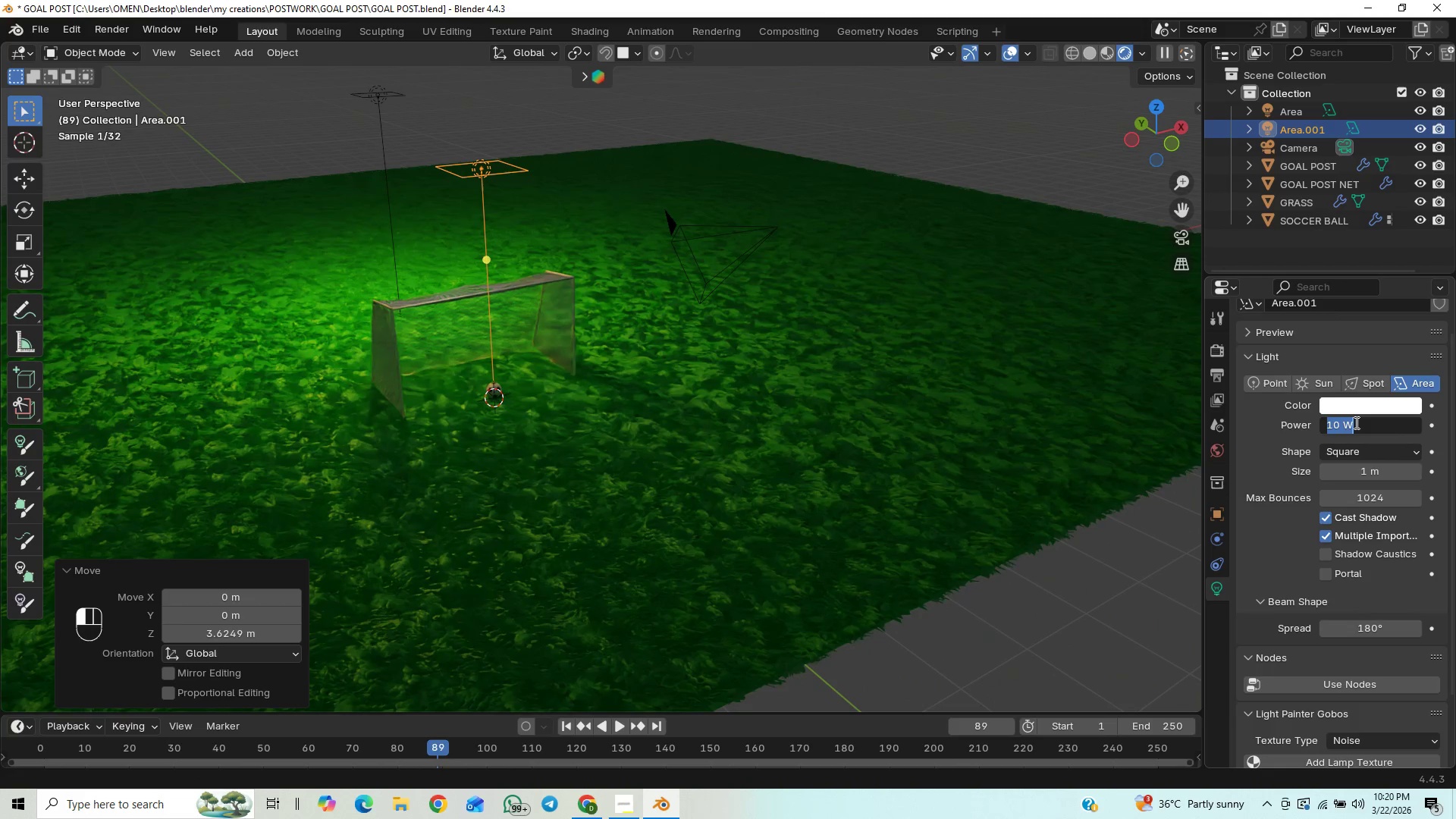 
type(3)
key(Backspace)
type(400)
 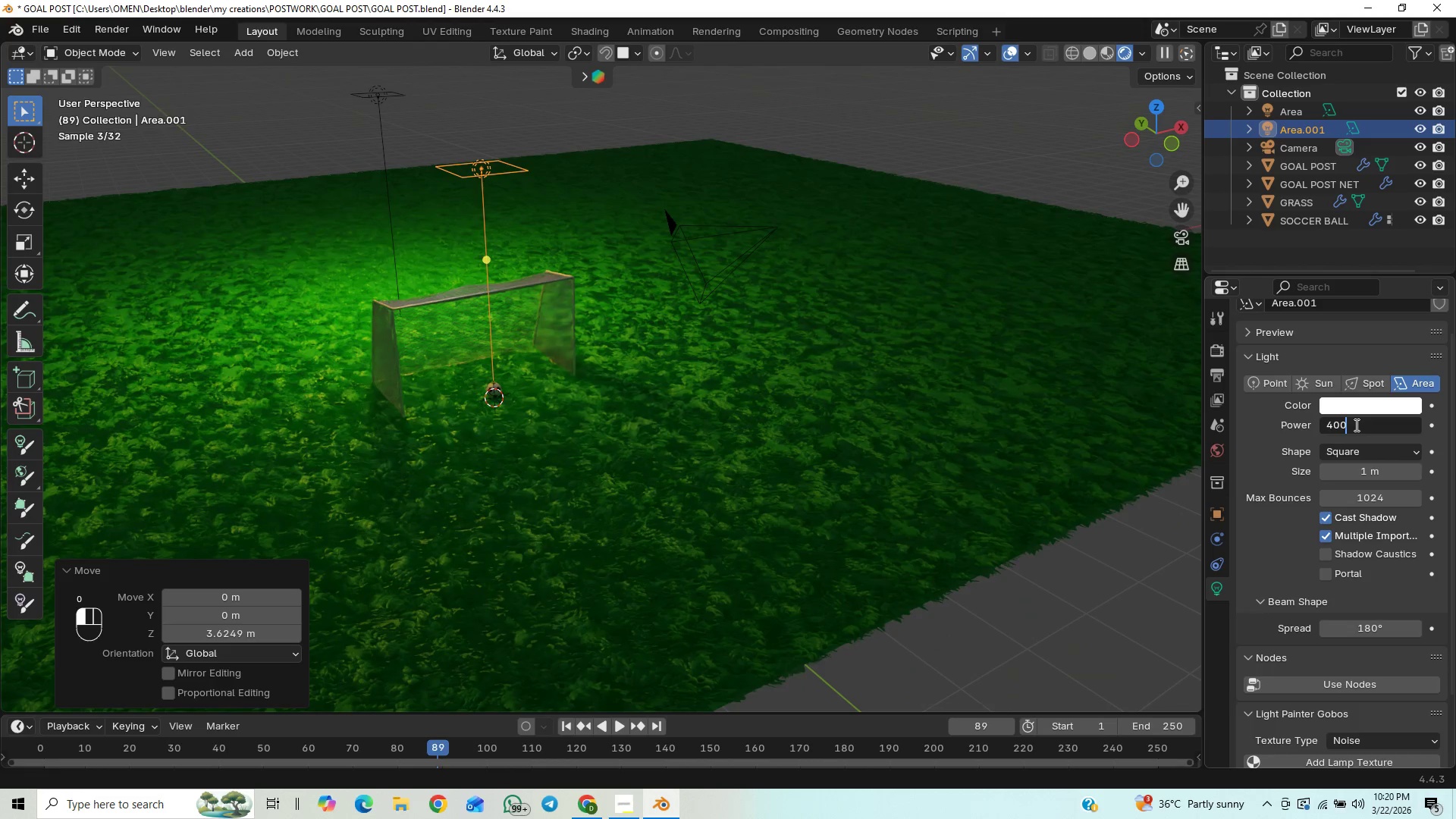 
key(Enter)
 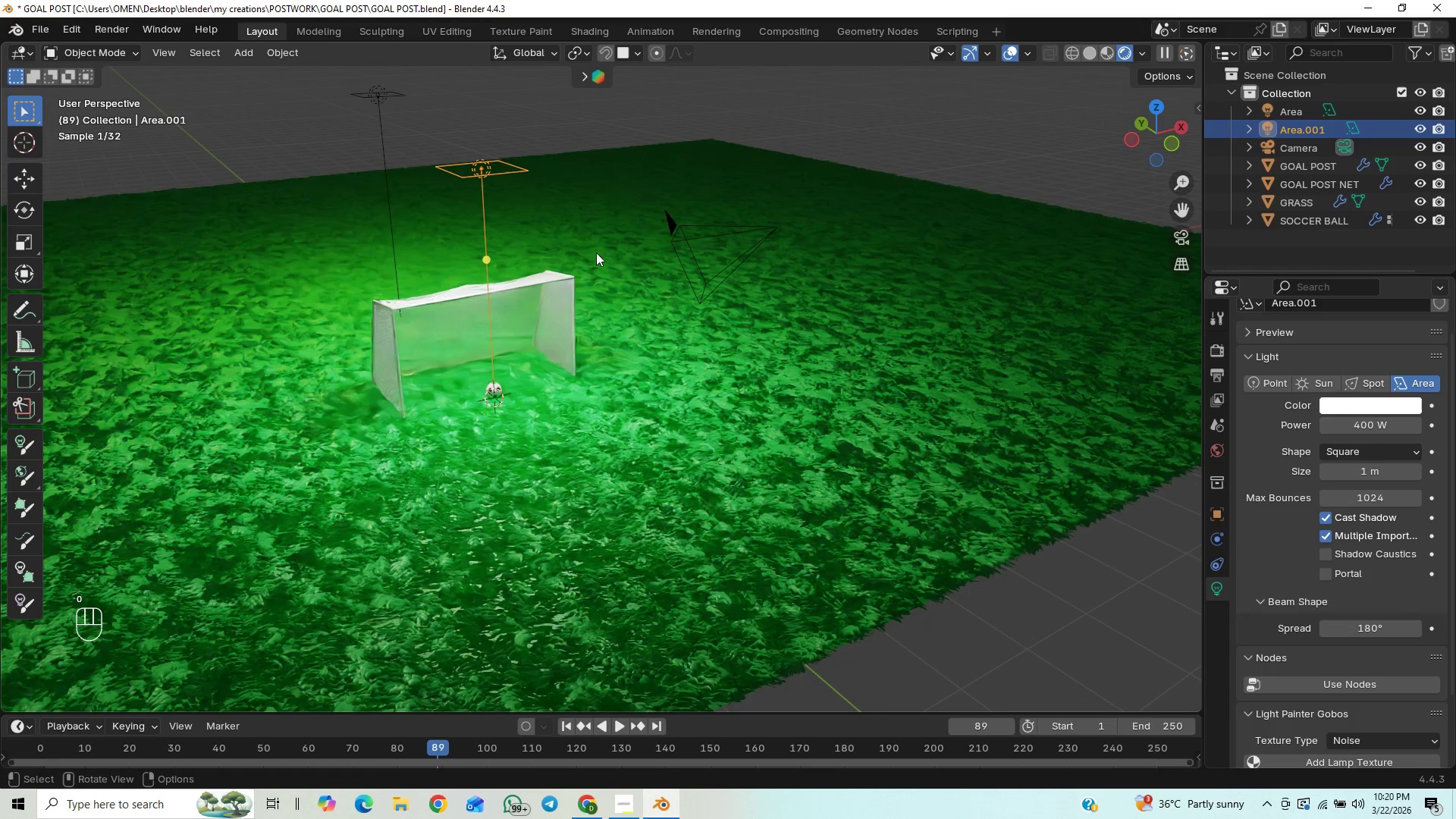 
type(GZ)
 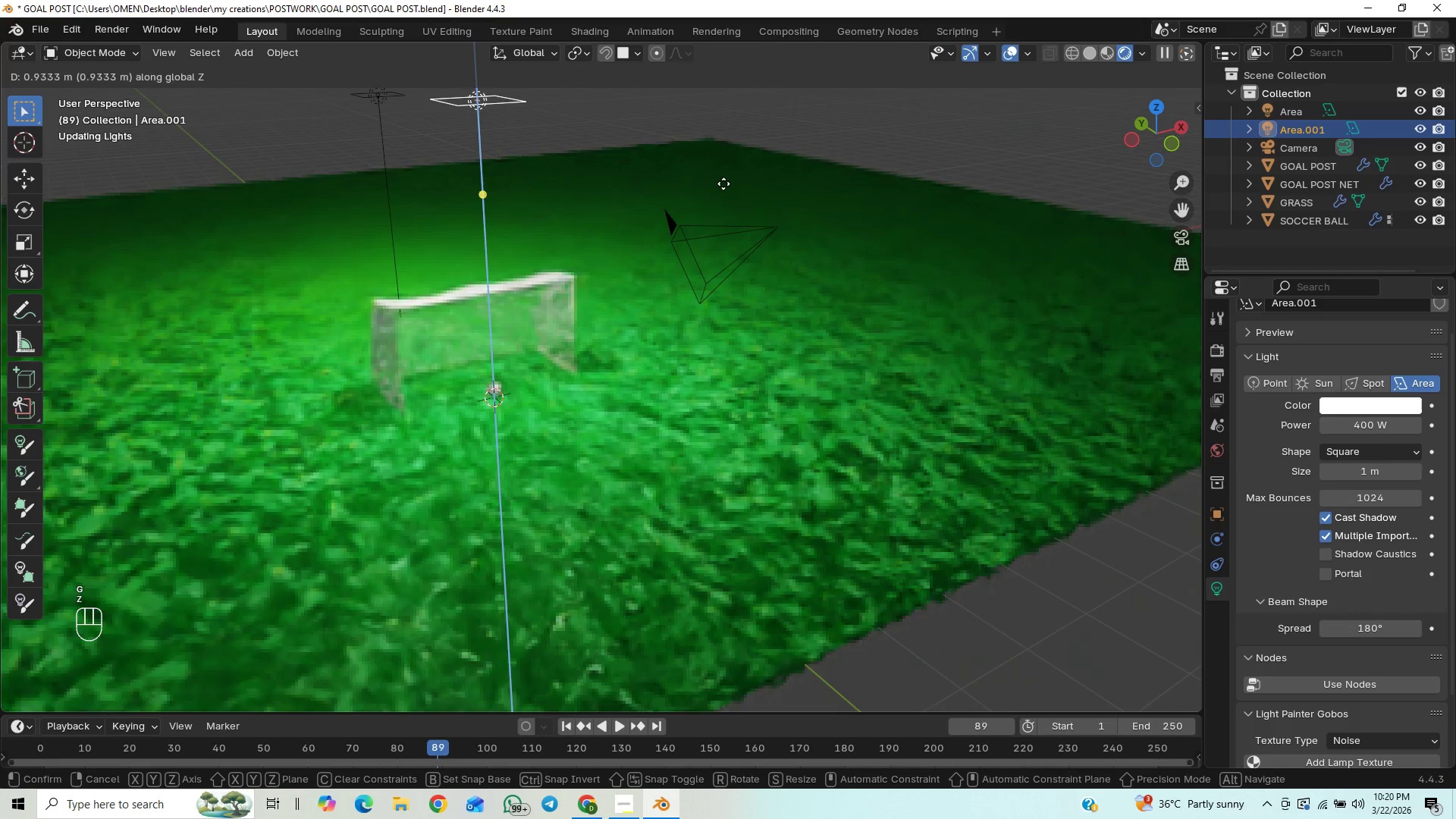 
left_click([723, 184])
 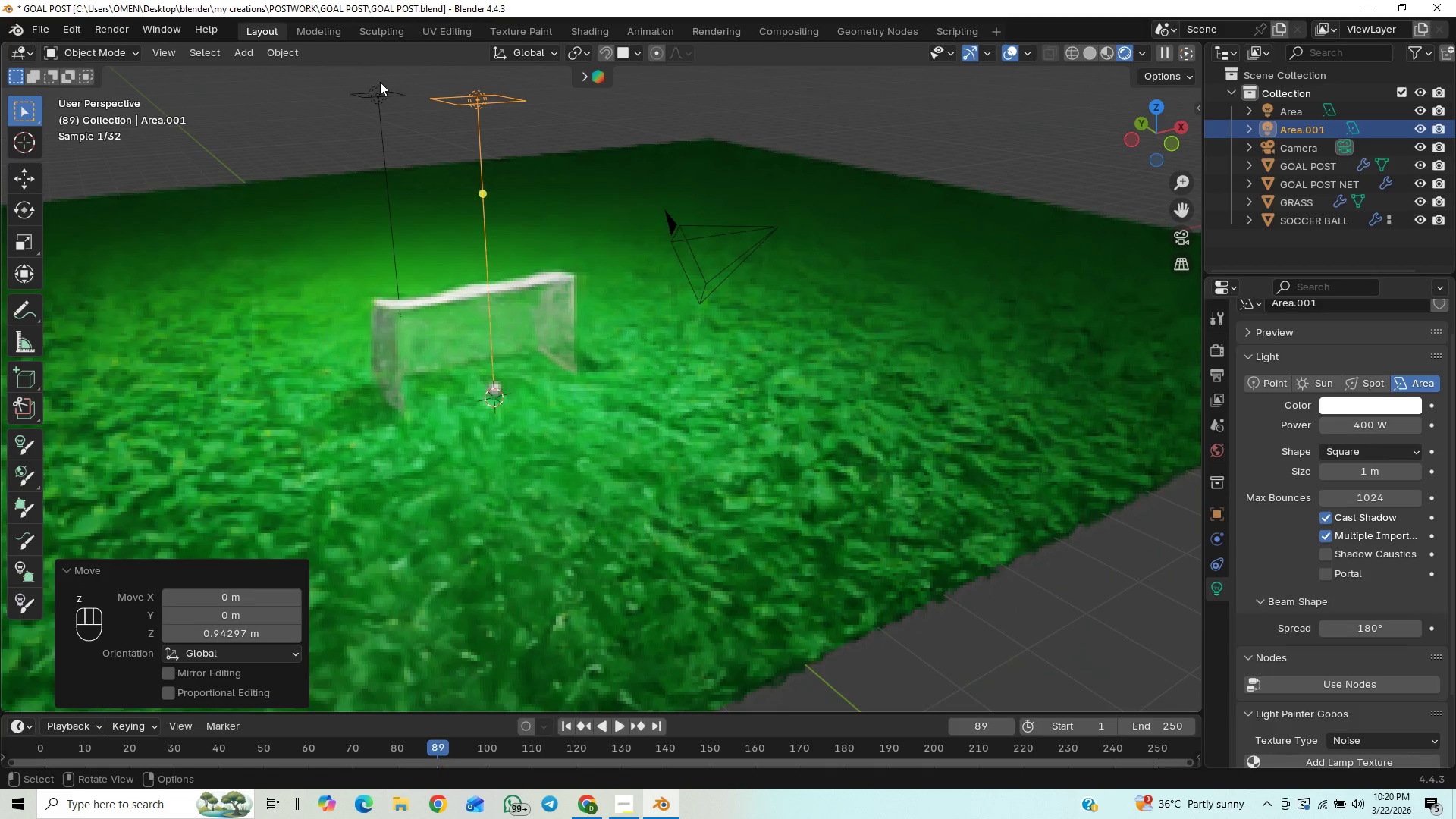 
left_click([382, 93])
 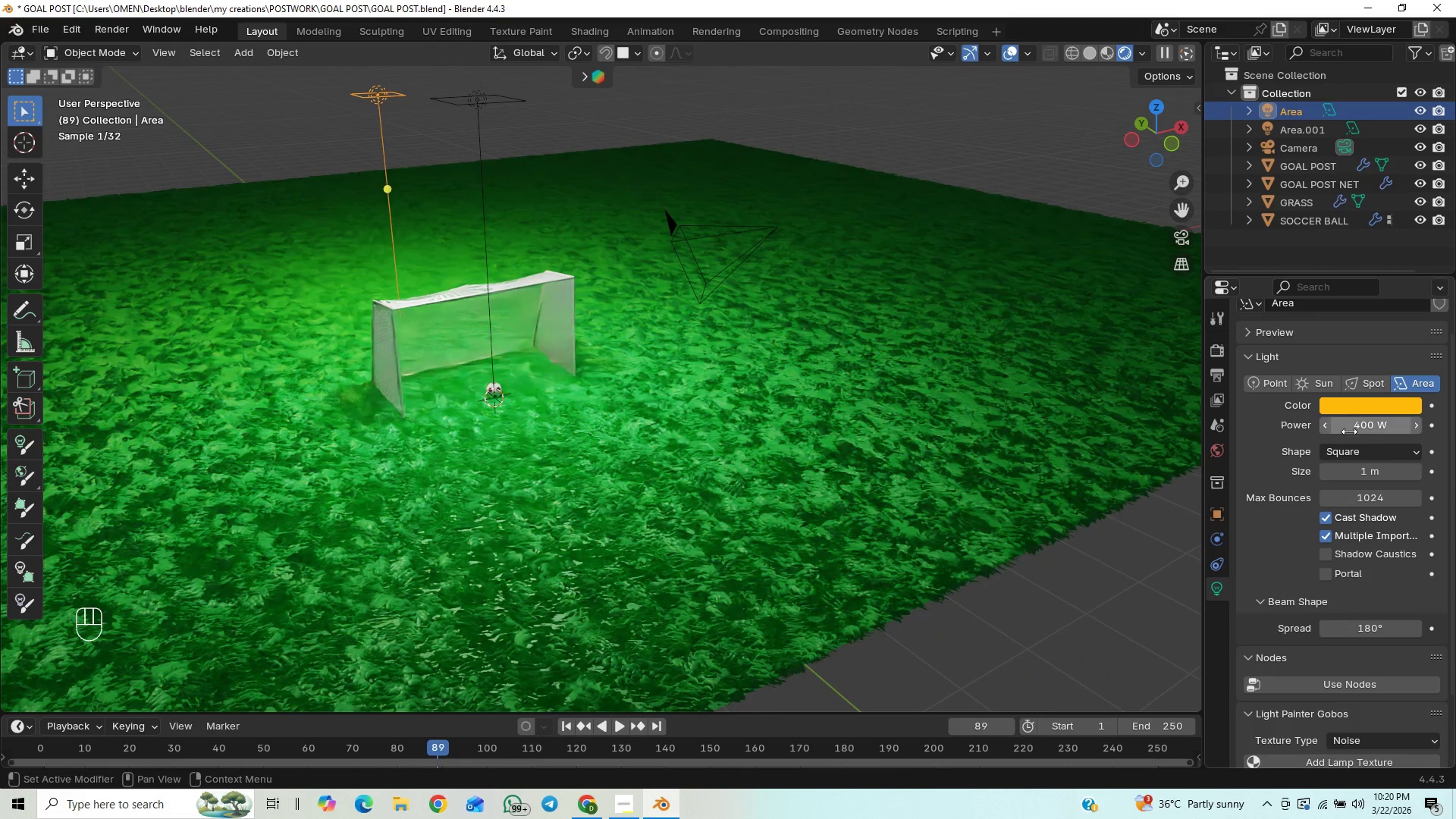 
left_click_drag(start_coordinate=[1351, 431], to_coordinate=[187, 431])
 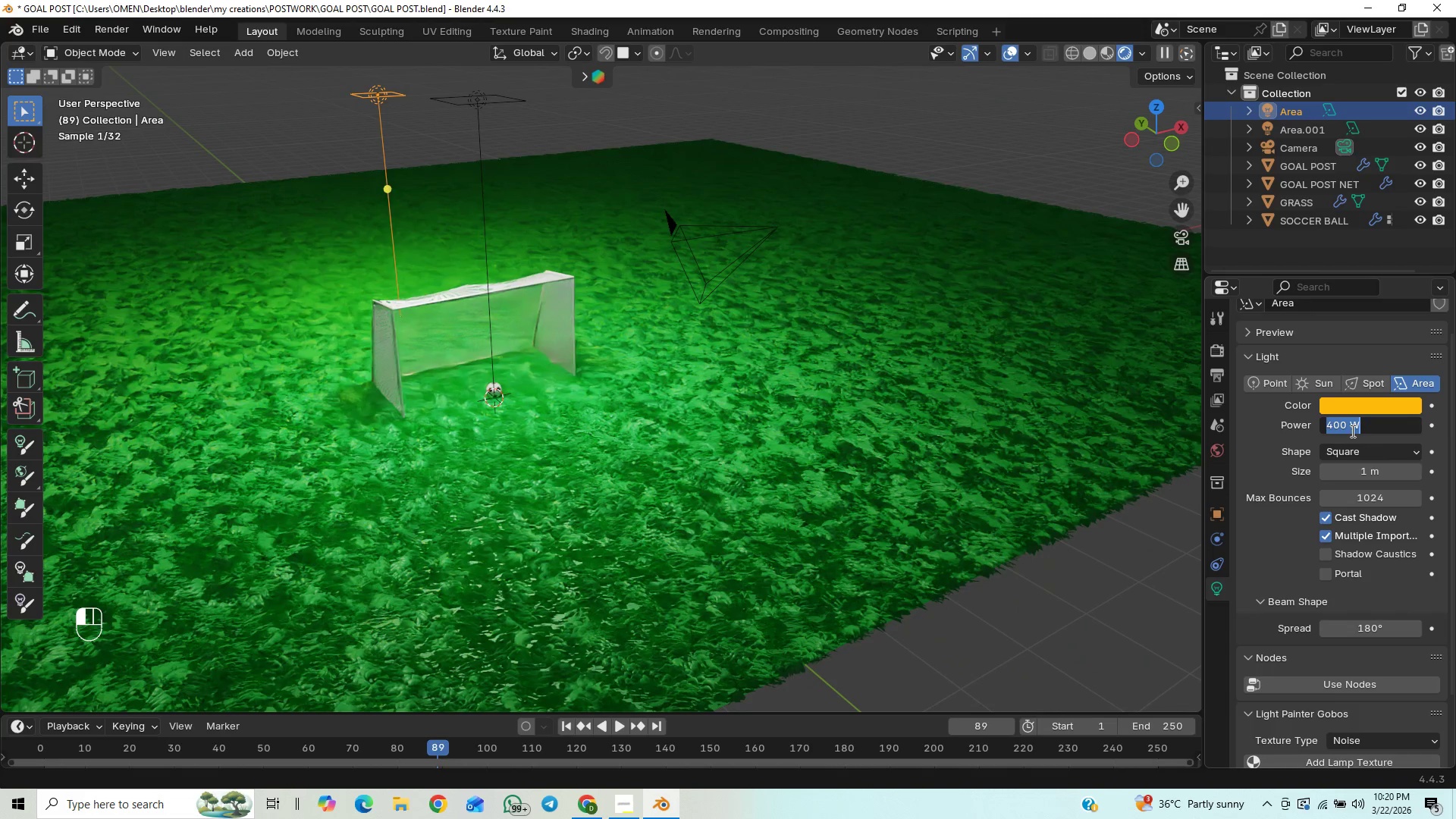 
key(2)
 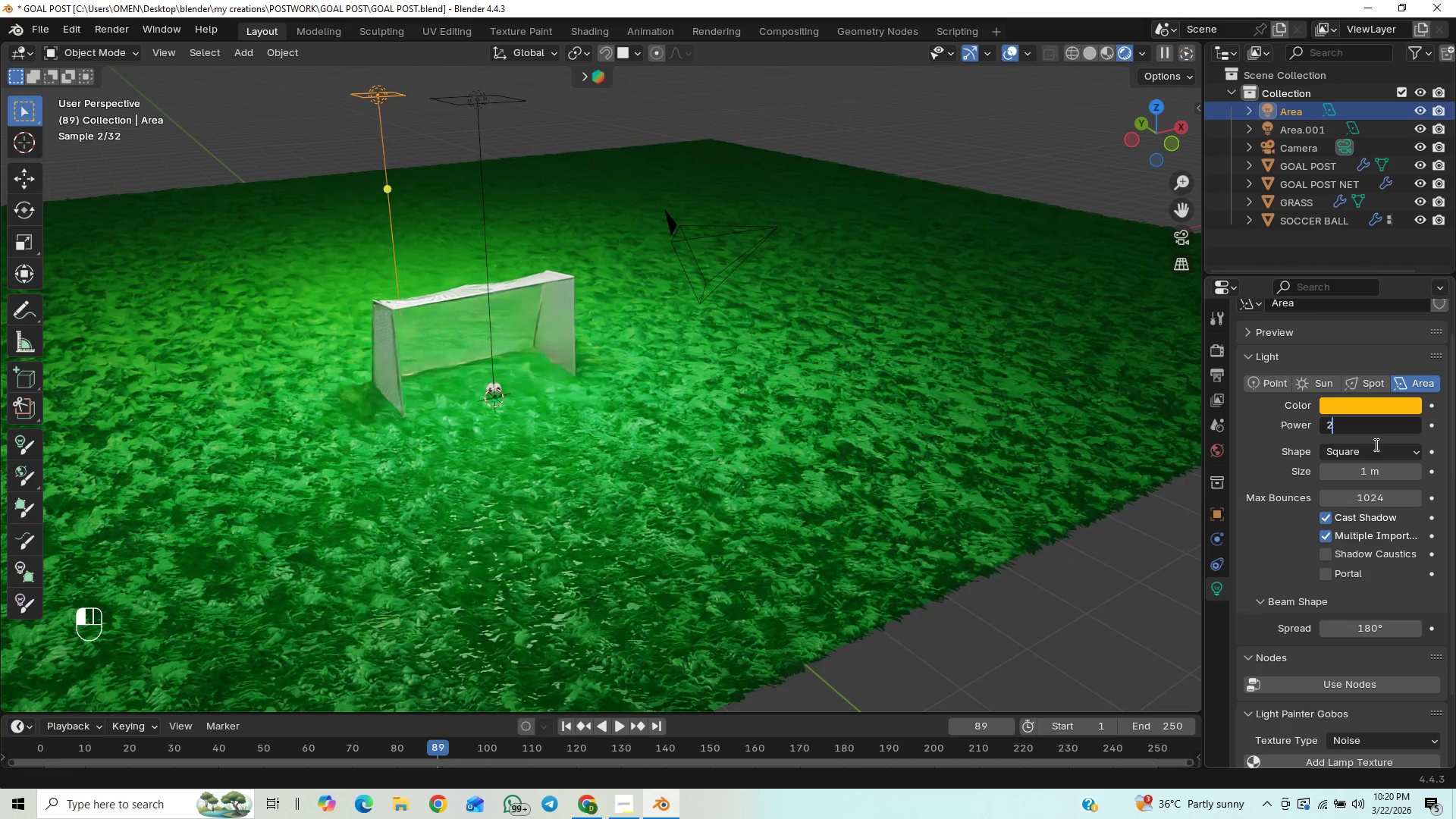 
type(00)
 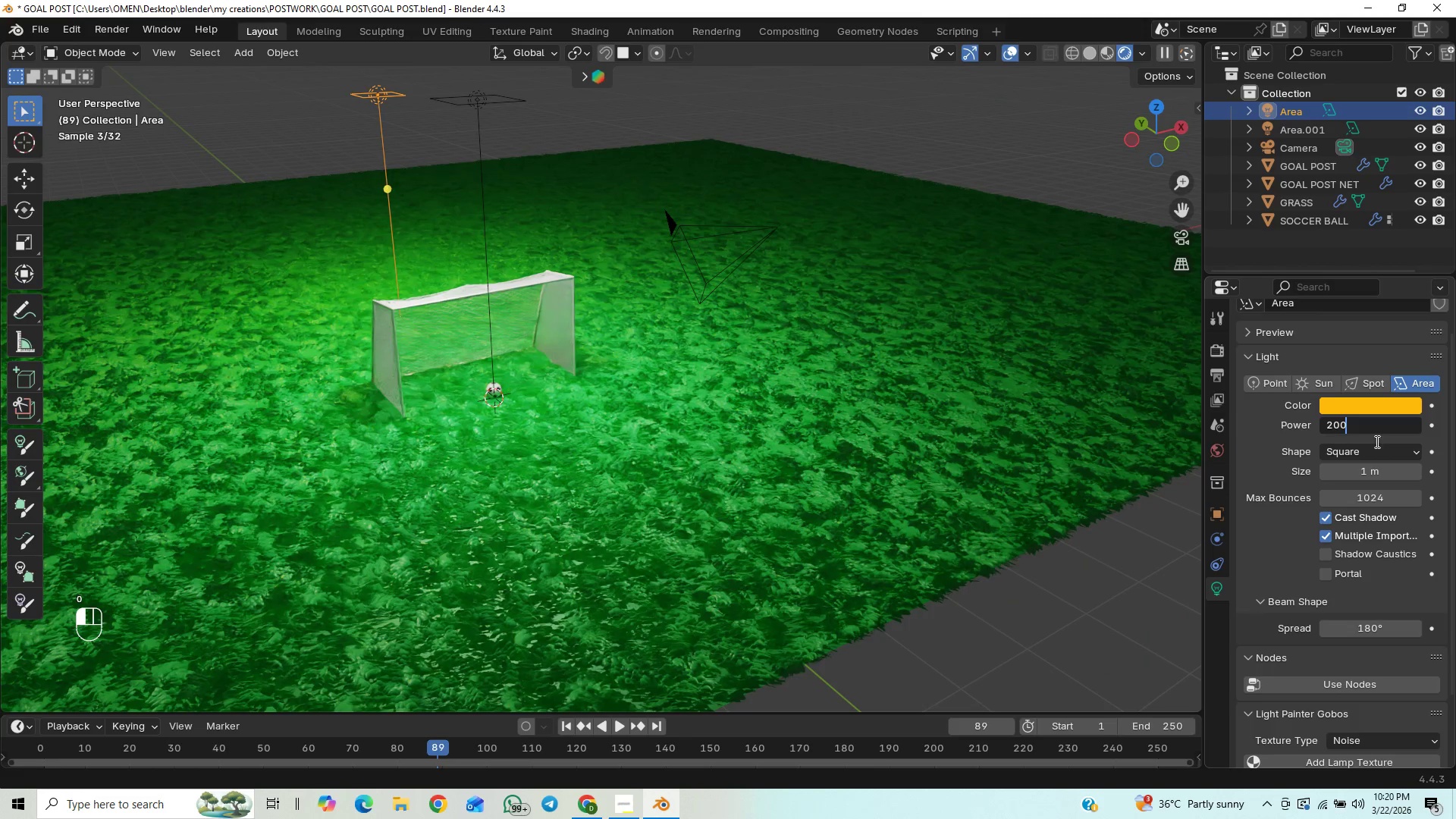 
key(Enter)
 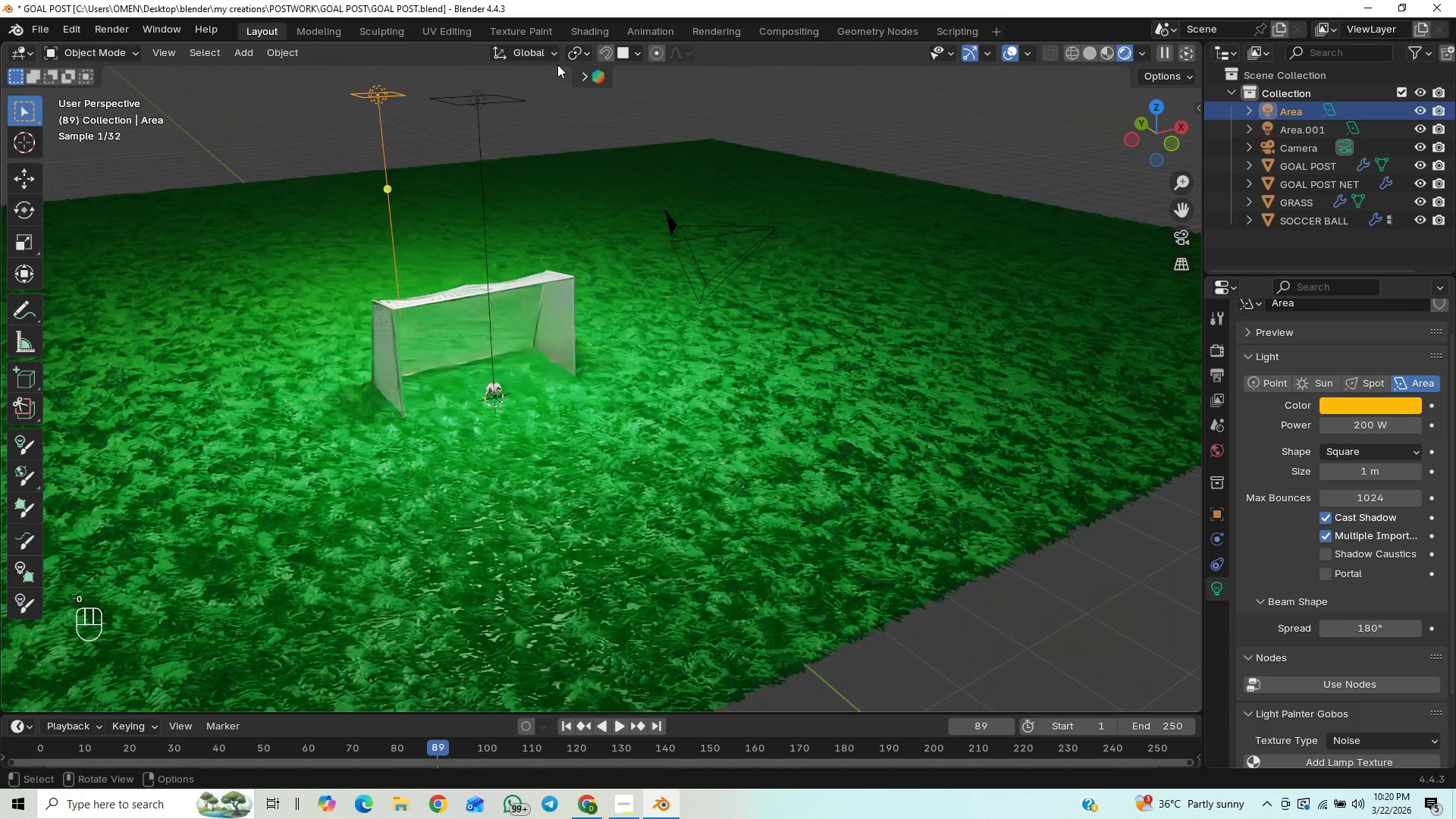 
left_click([581, 54])
 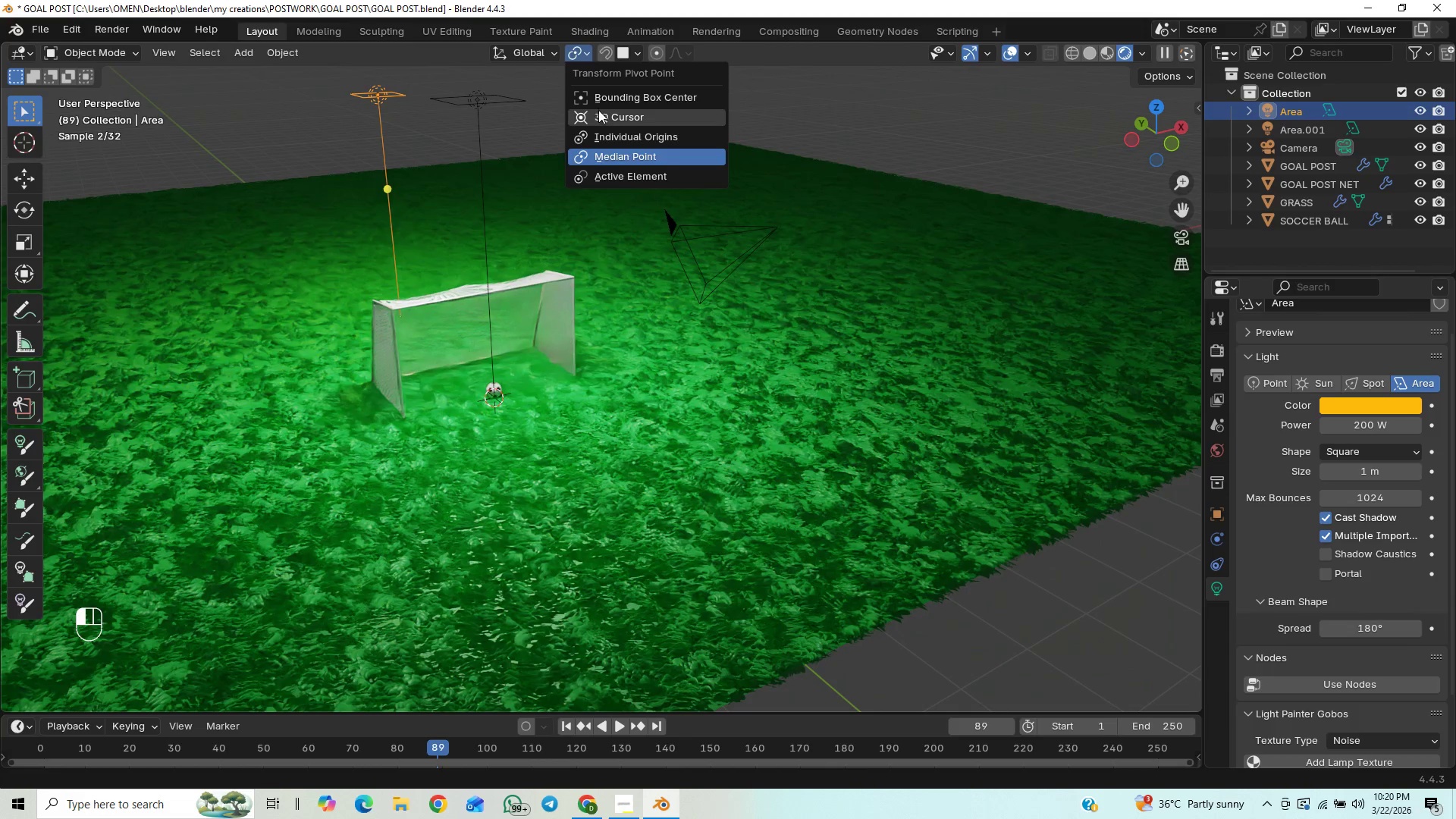 
left_click([598, 120])
 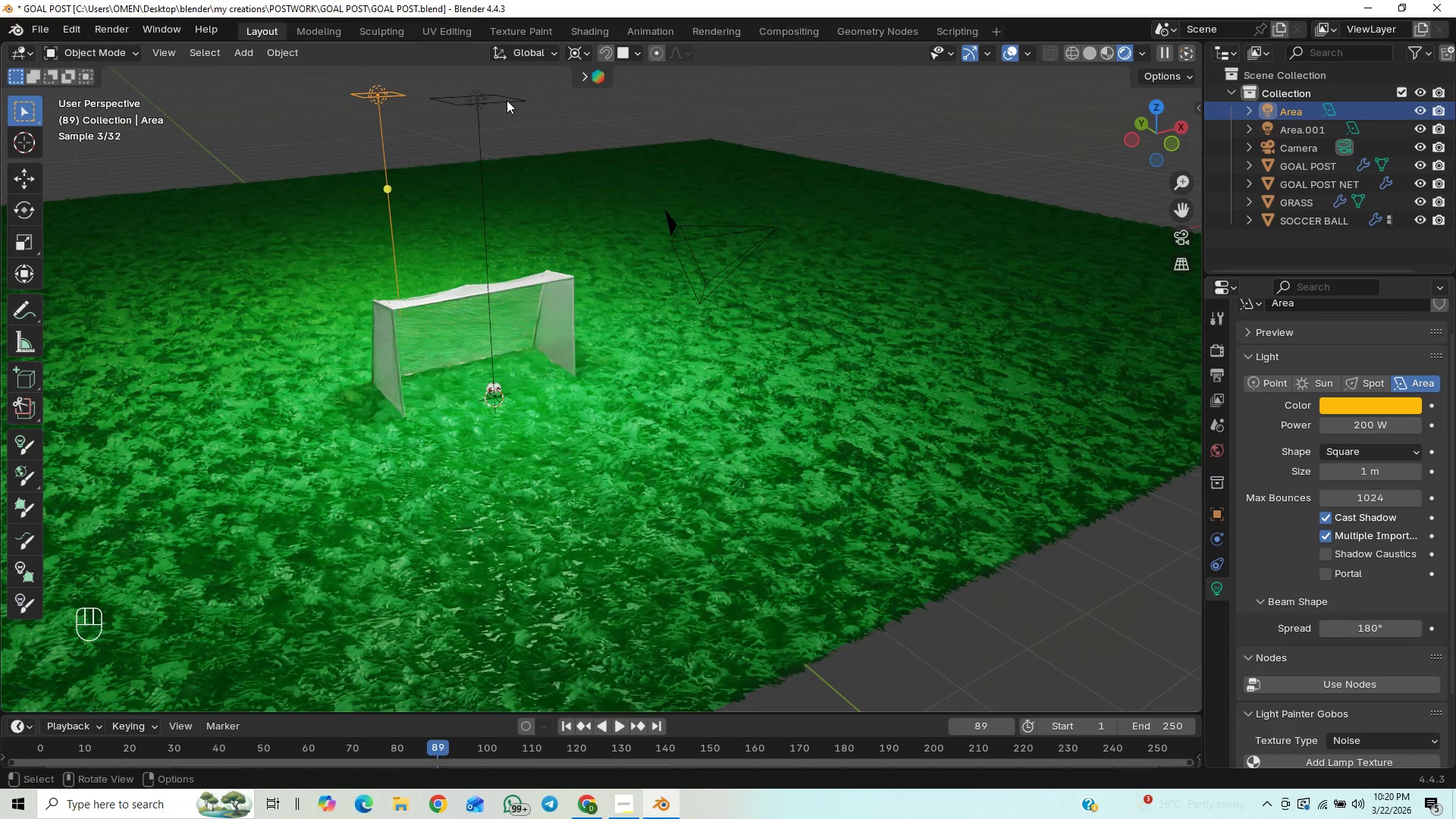 
left_click([504, 100])
 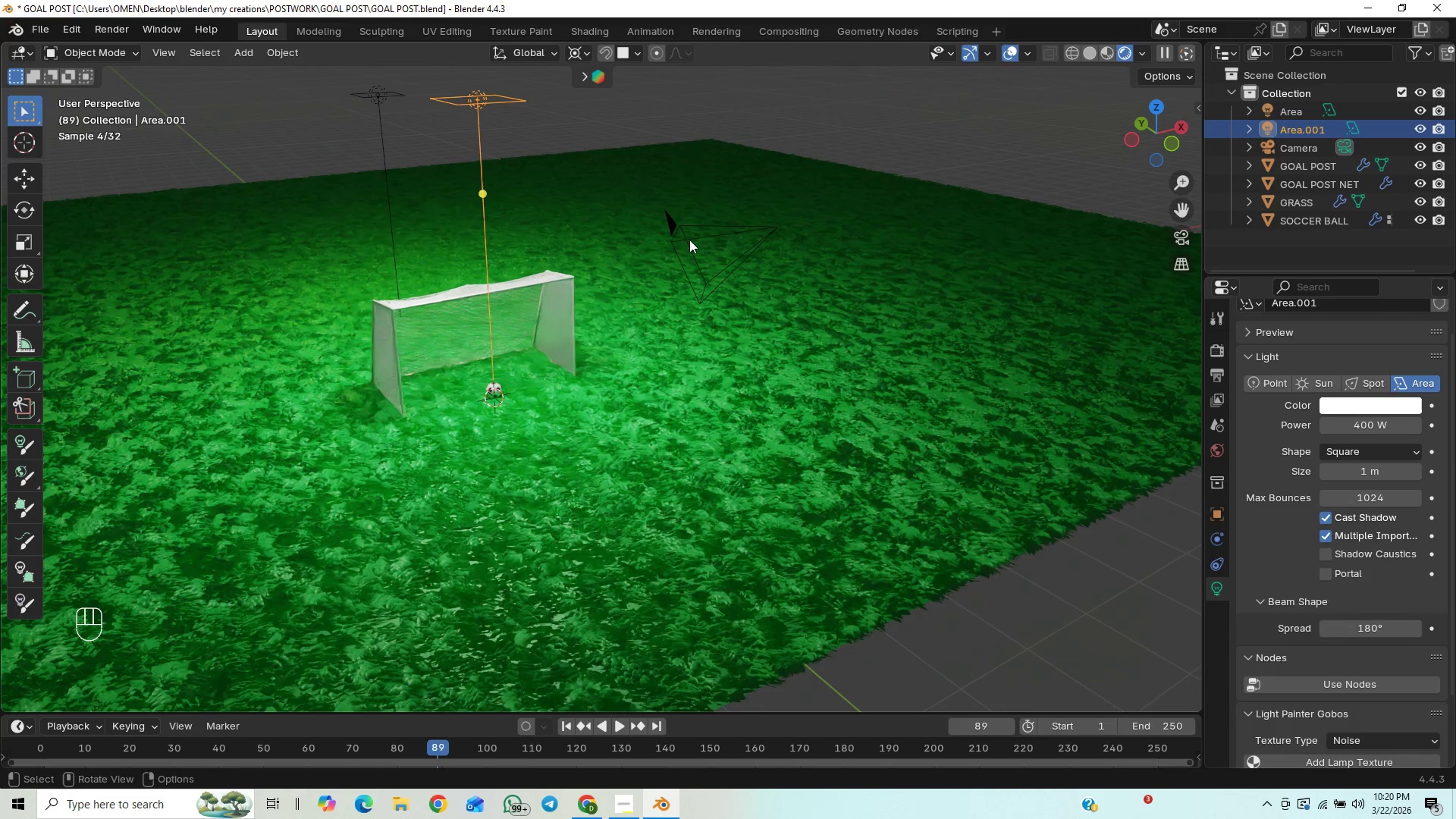 
type(Drx45)
 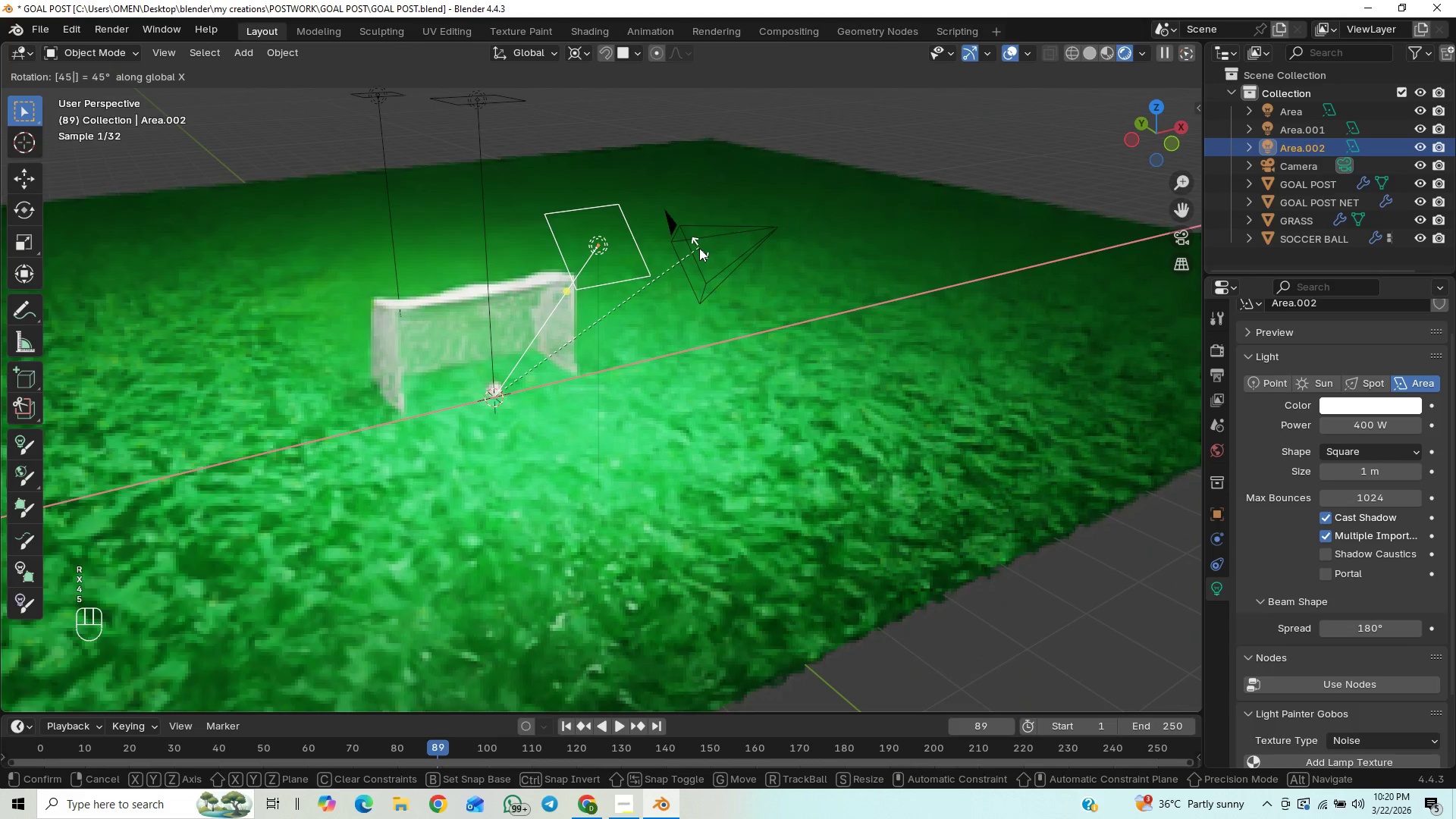 
key(Enter)
 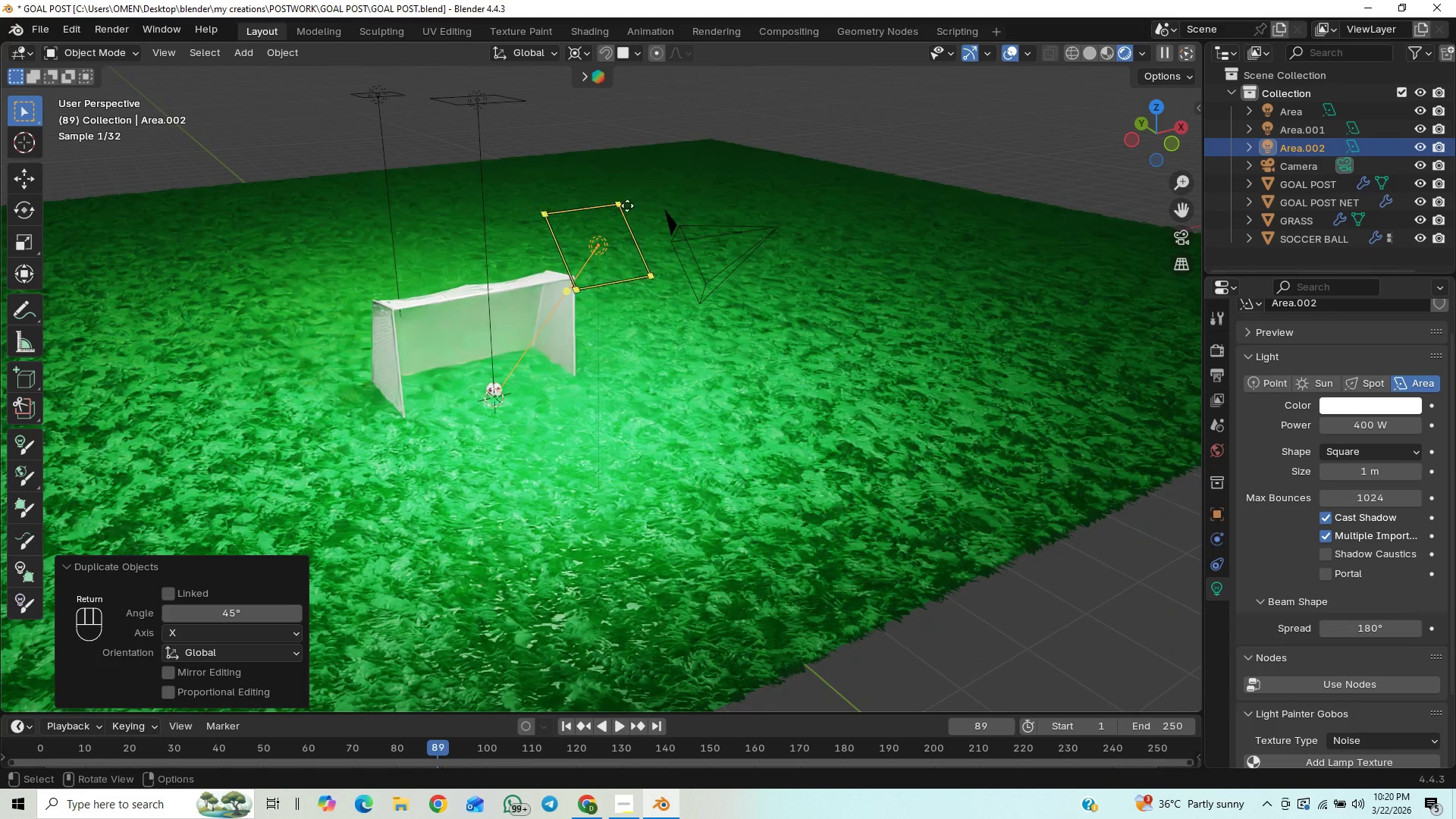 
left_click([378, 91])
 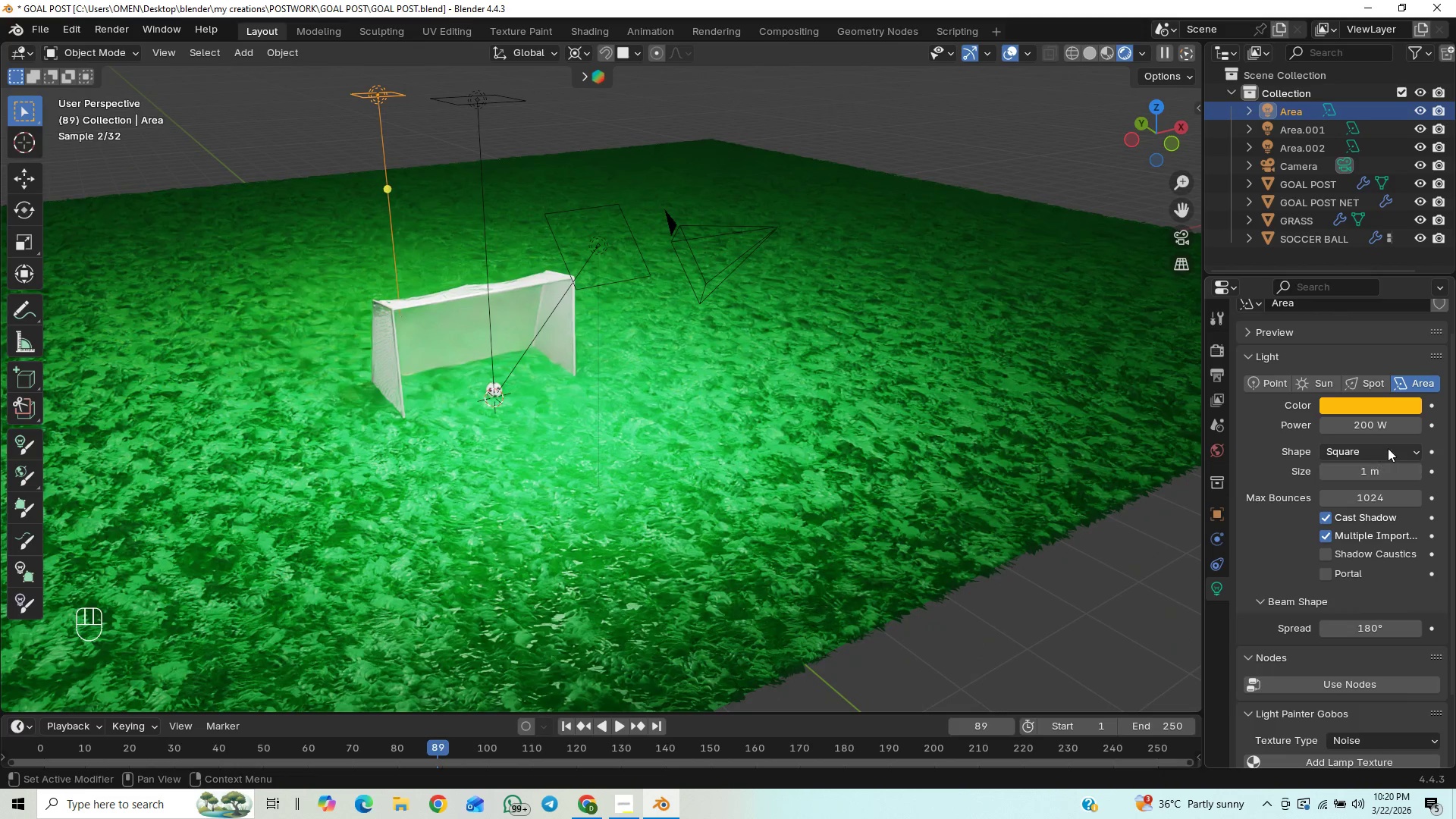 
left_click([1376, 426])
 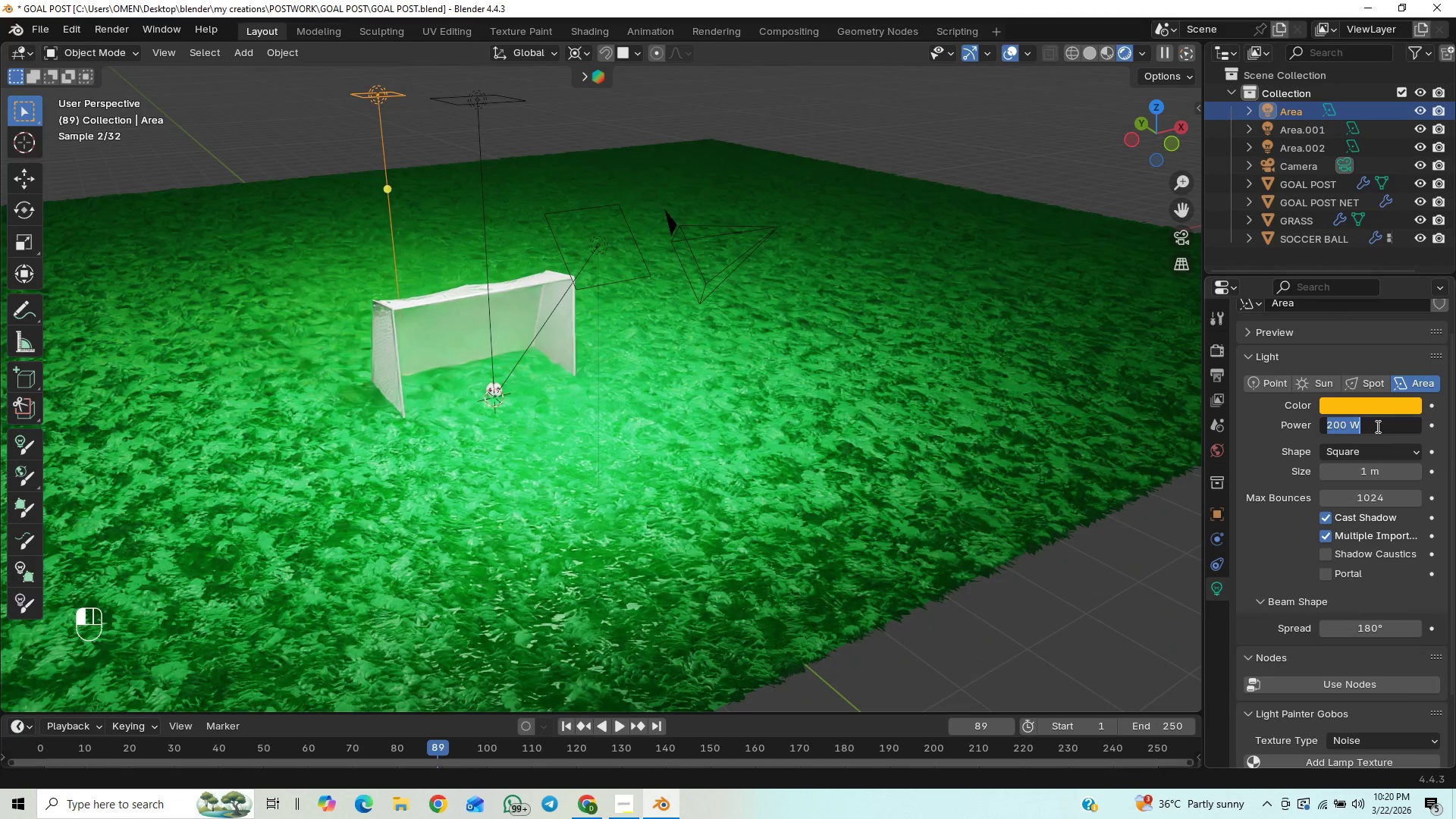 
type(150)
 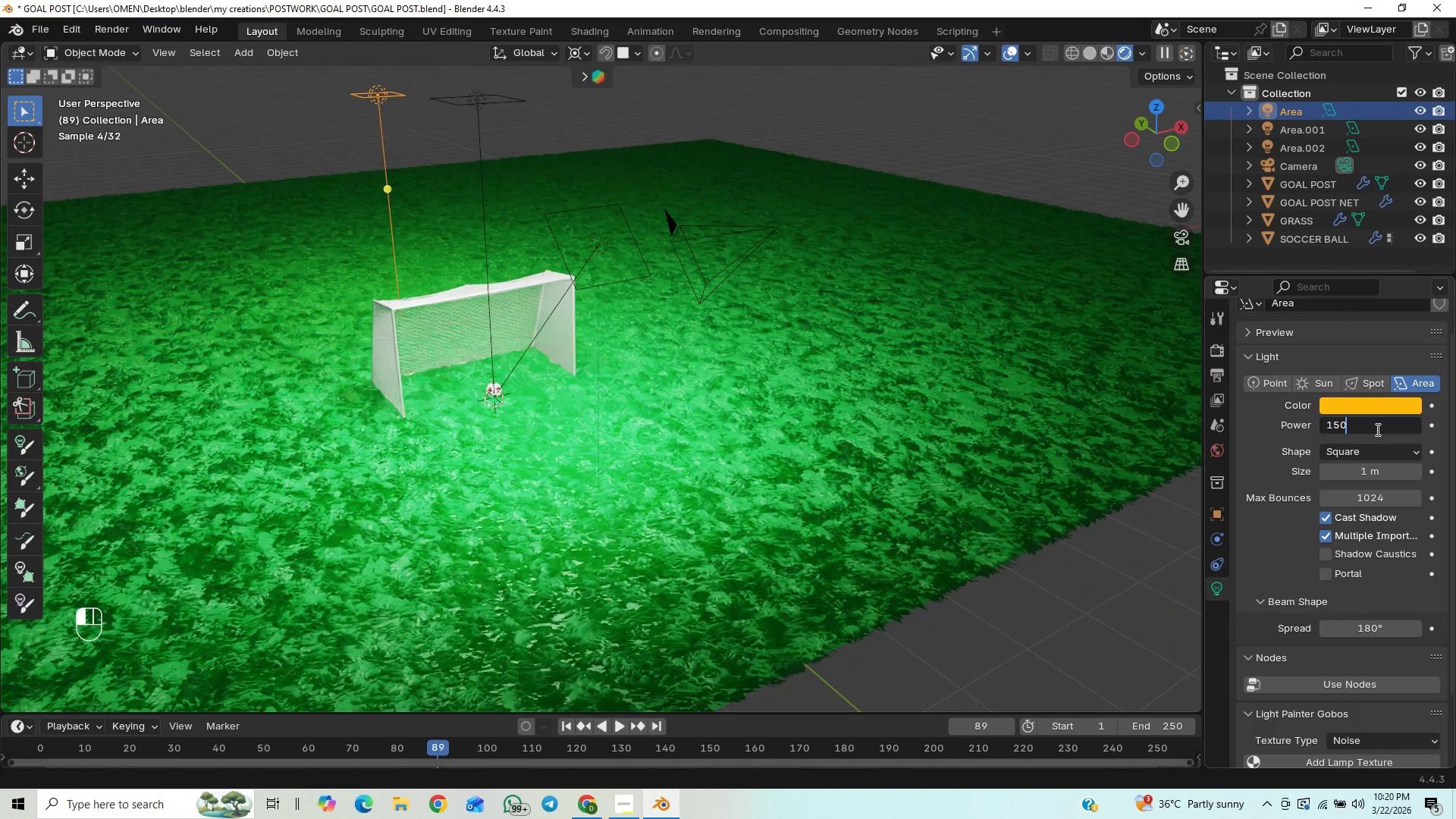 
key(Enter)
 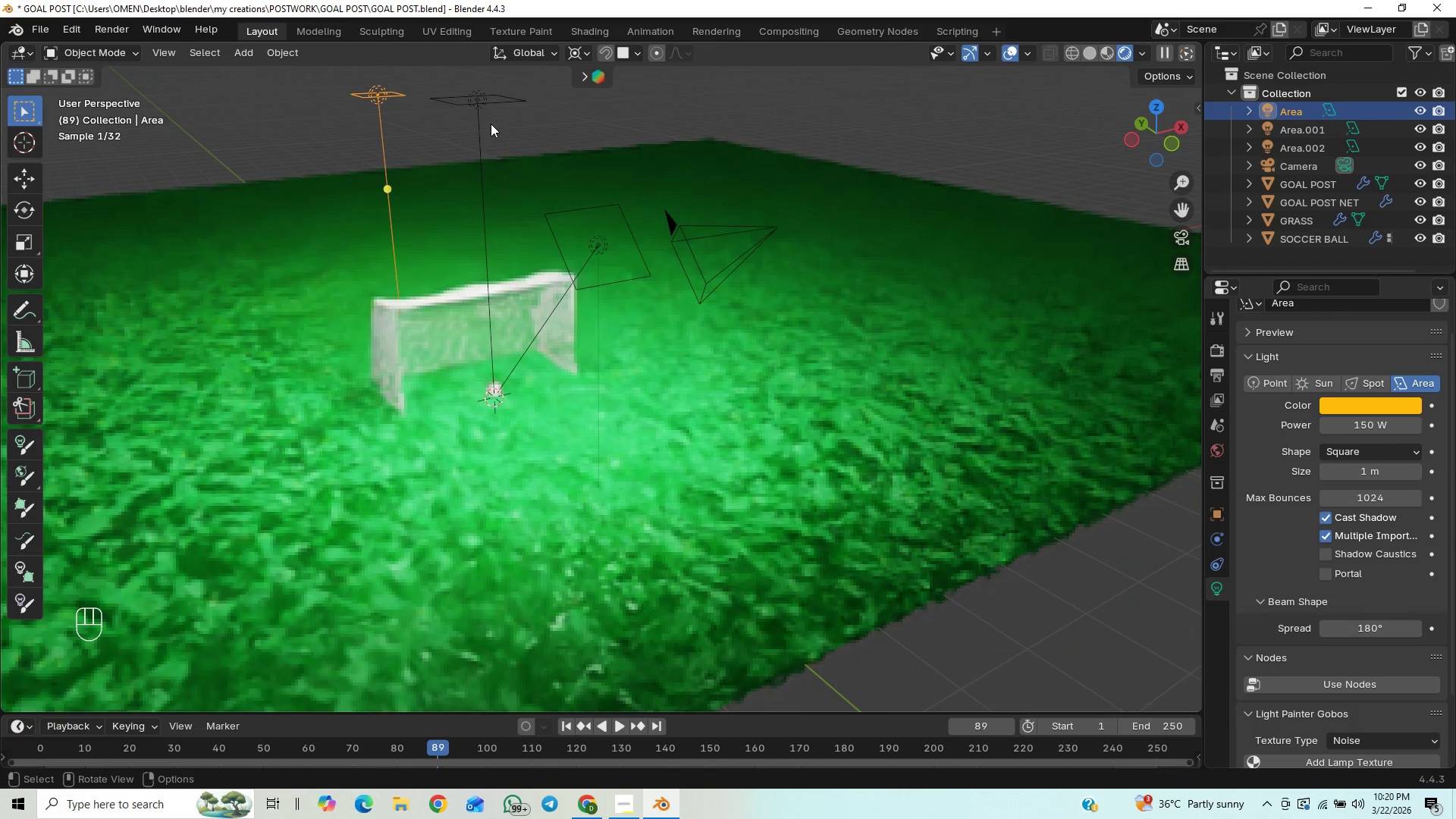 
left_click([507, 101])
 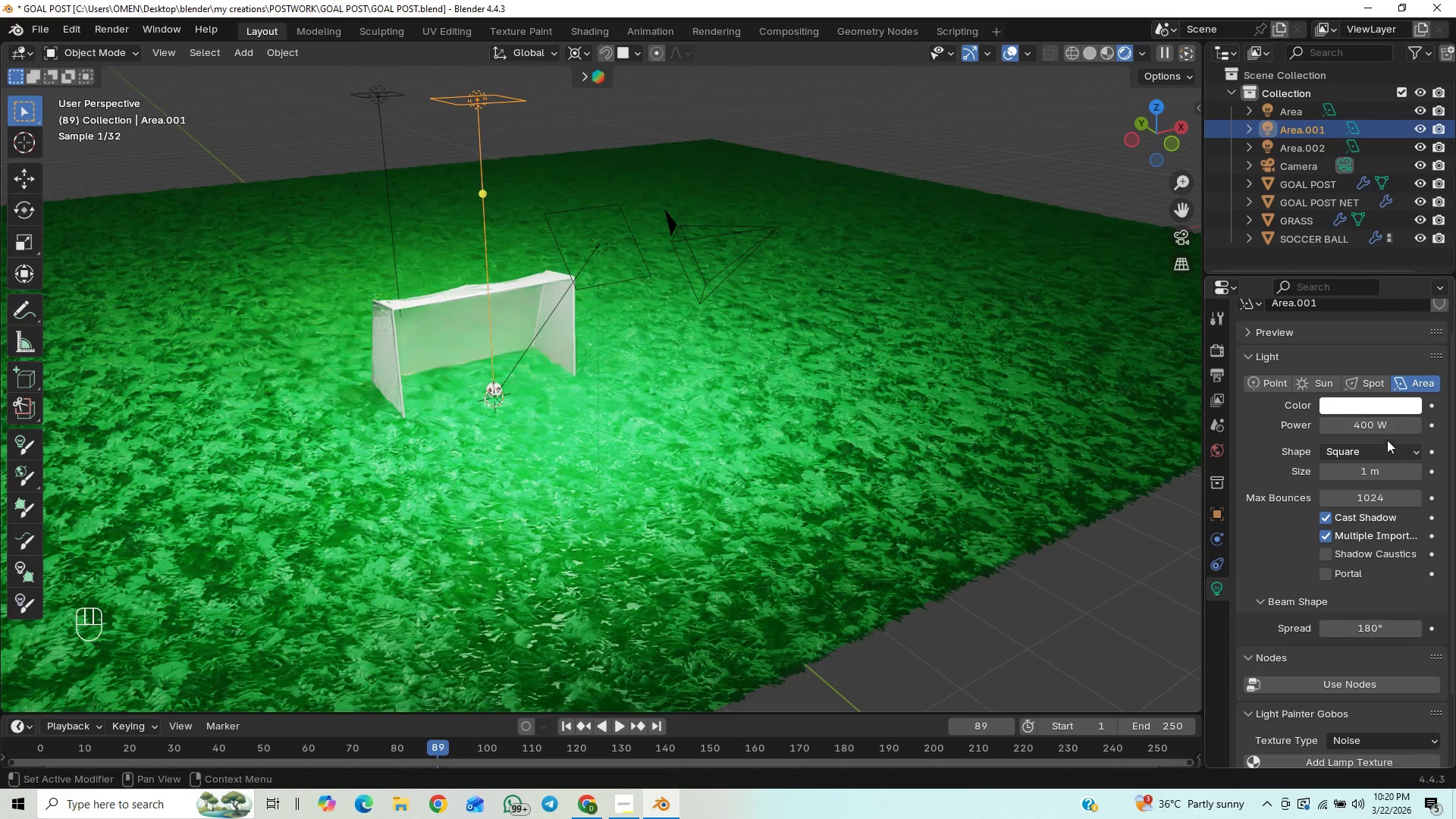 
left_click([1377, 420])
 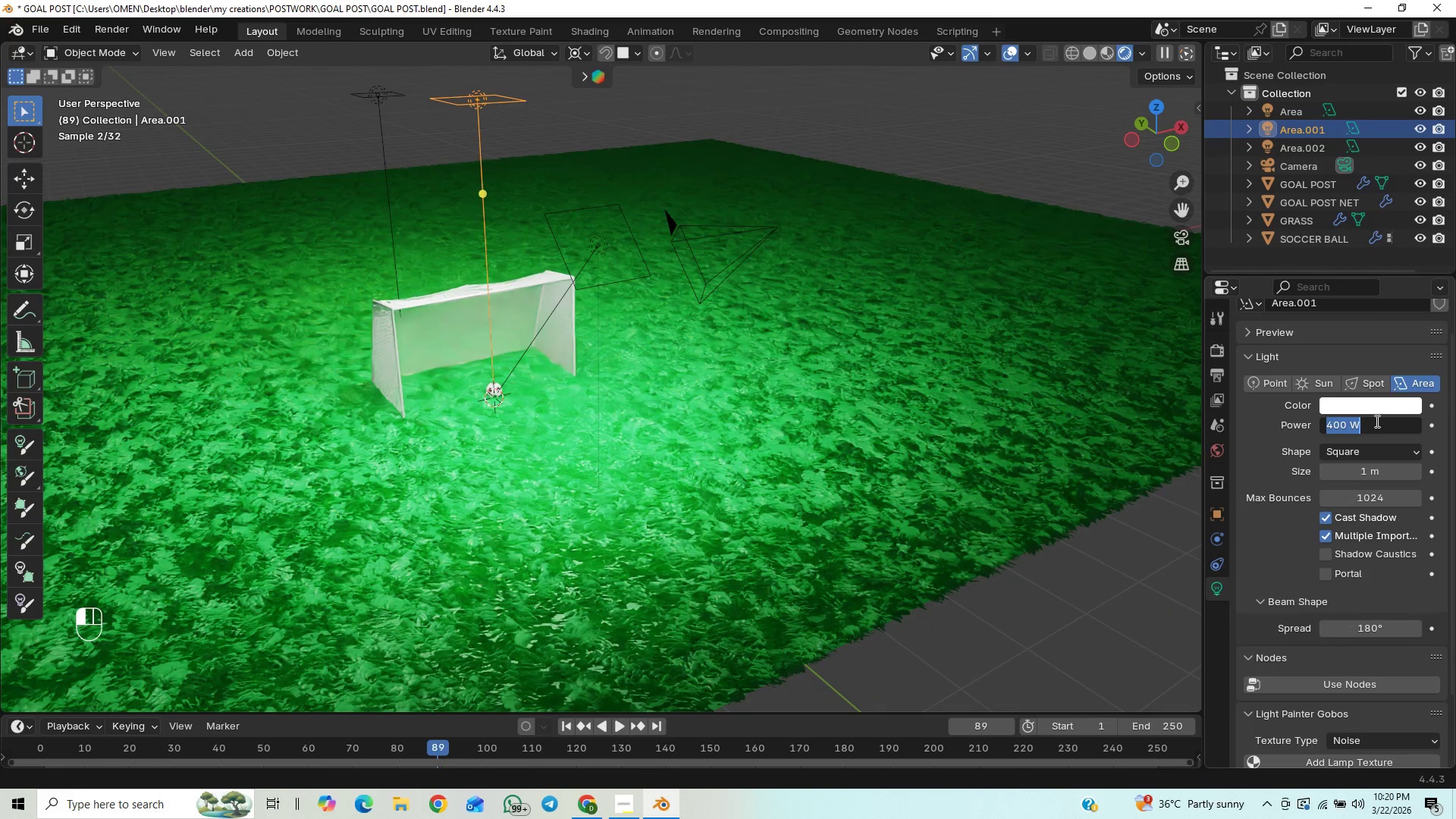 
type(100)
 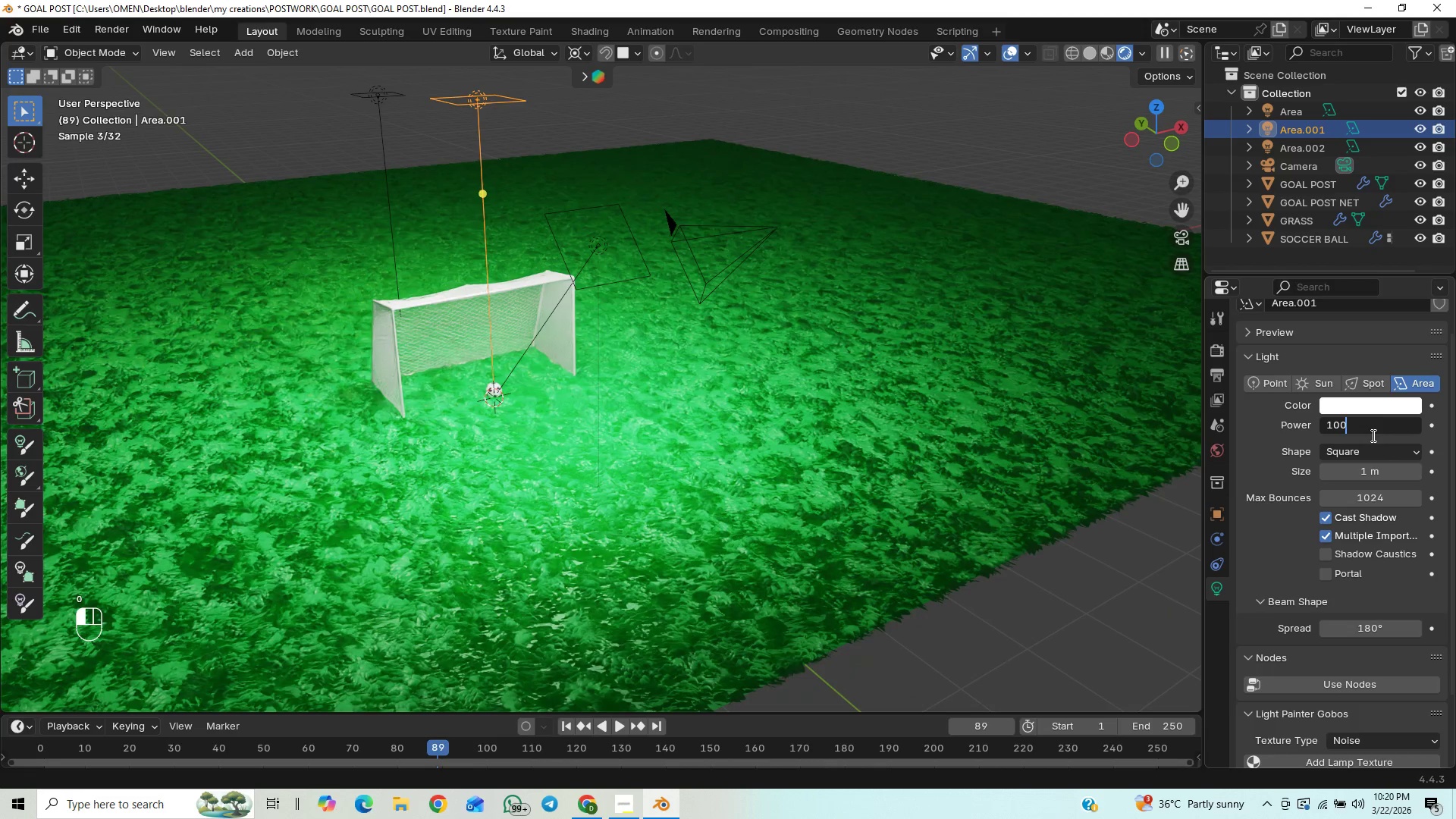 
key(Enter)
 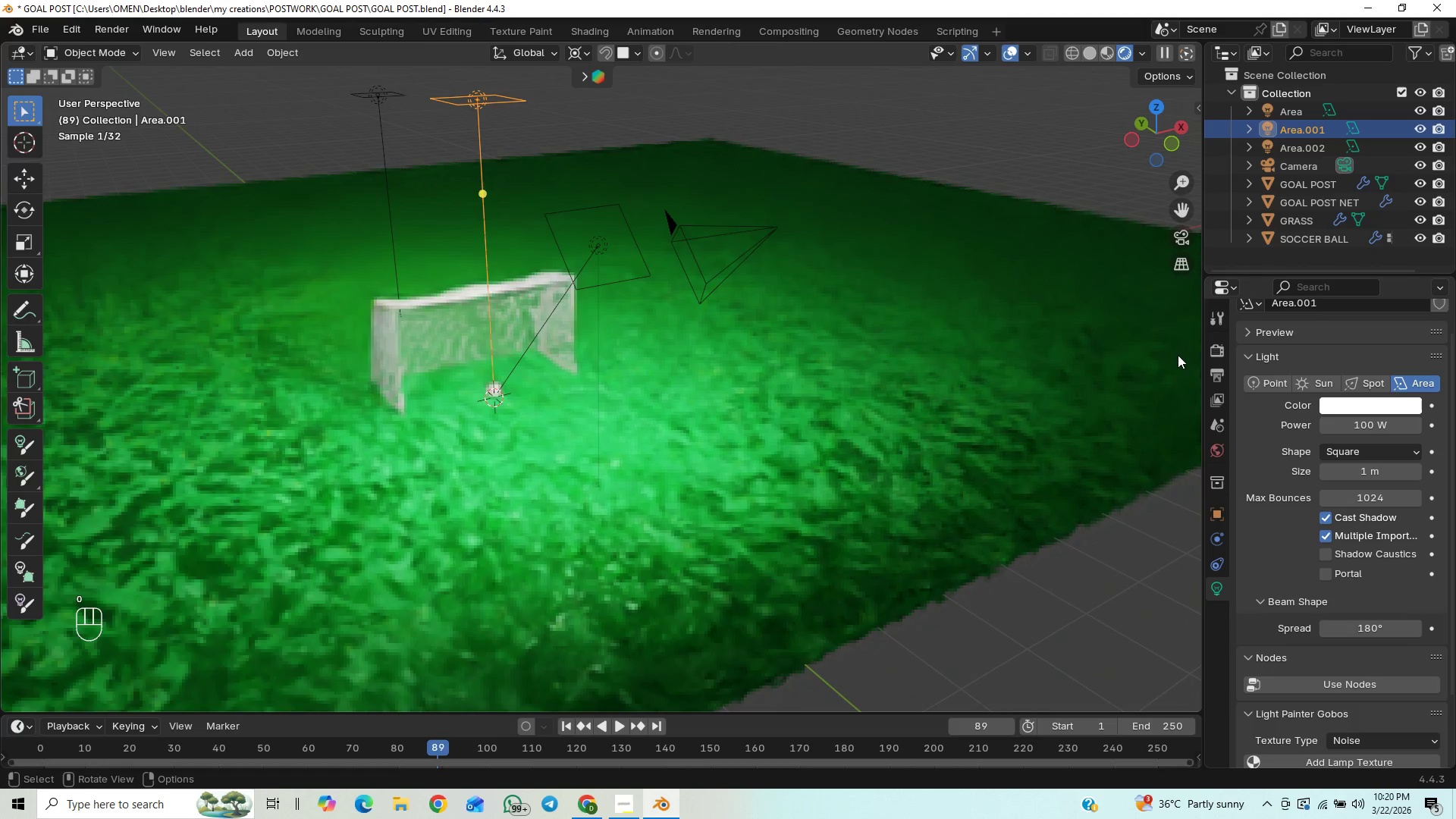 
left_click([1188, 241])
 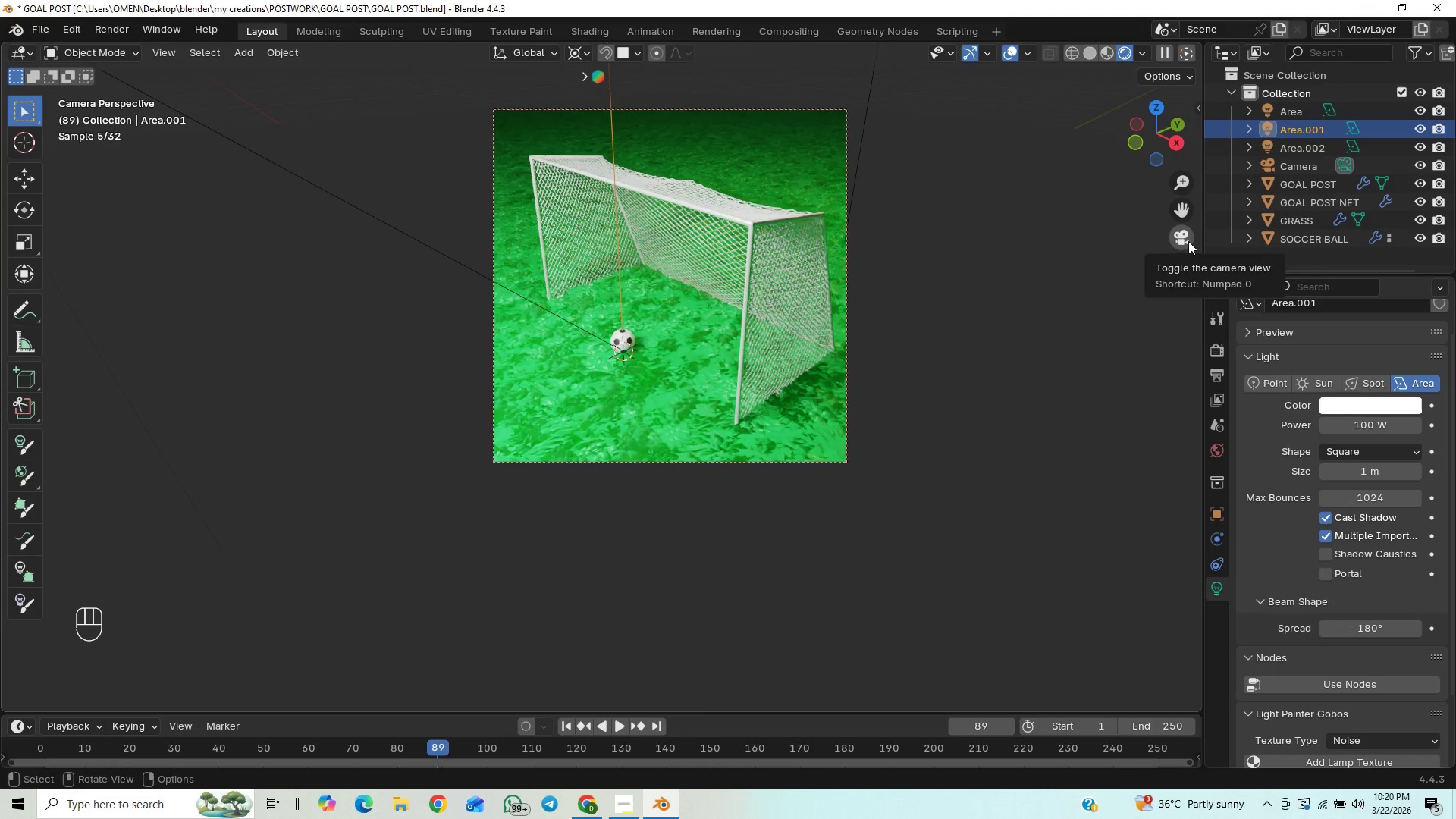 
left_click([1188, 241])
 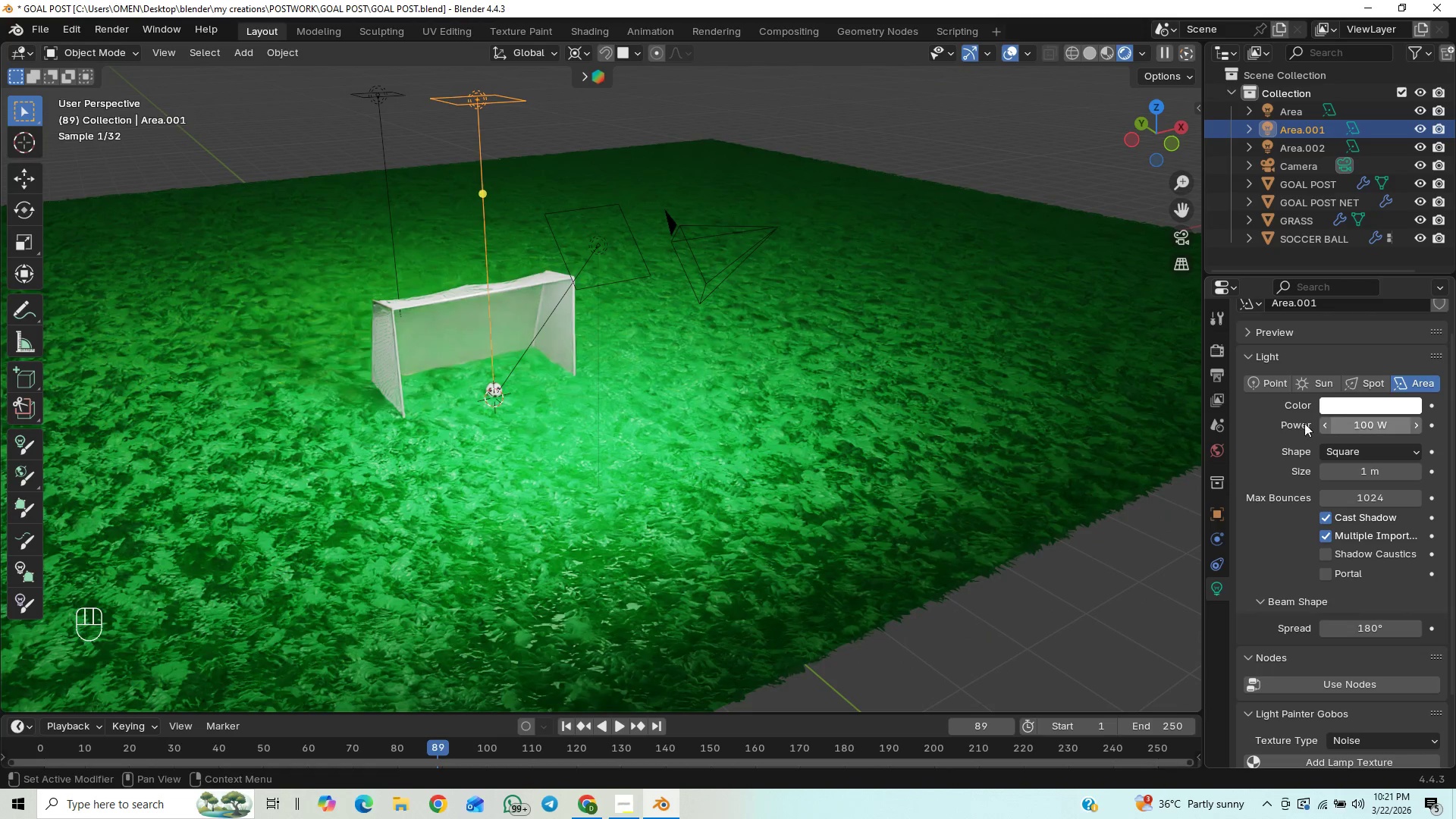 
left_click([586, 212])
 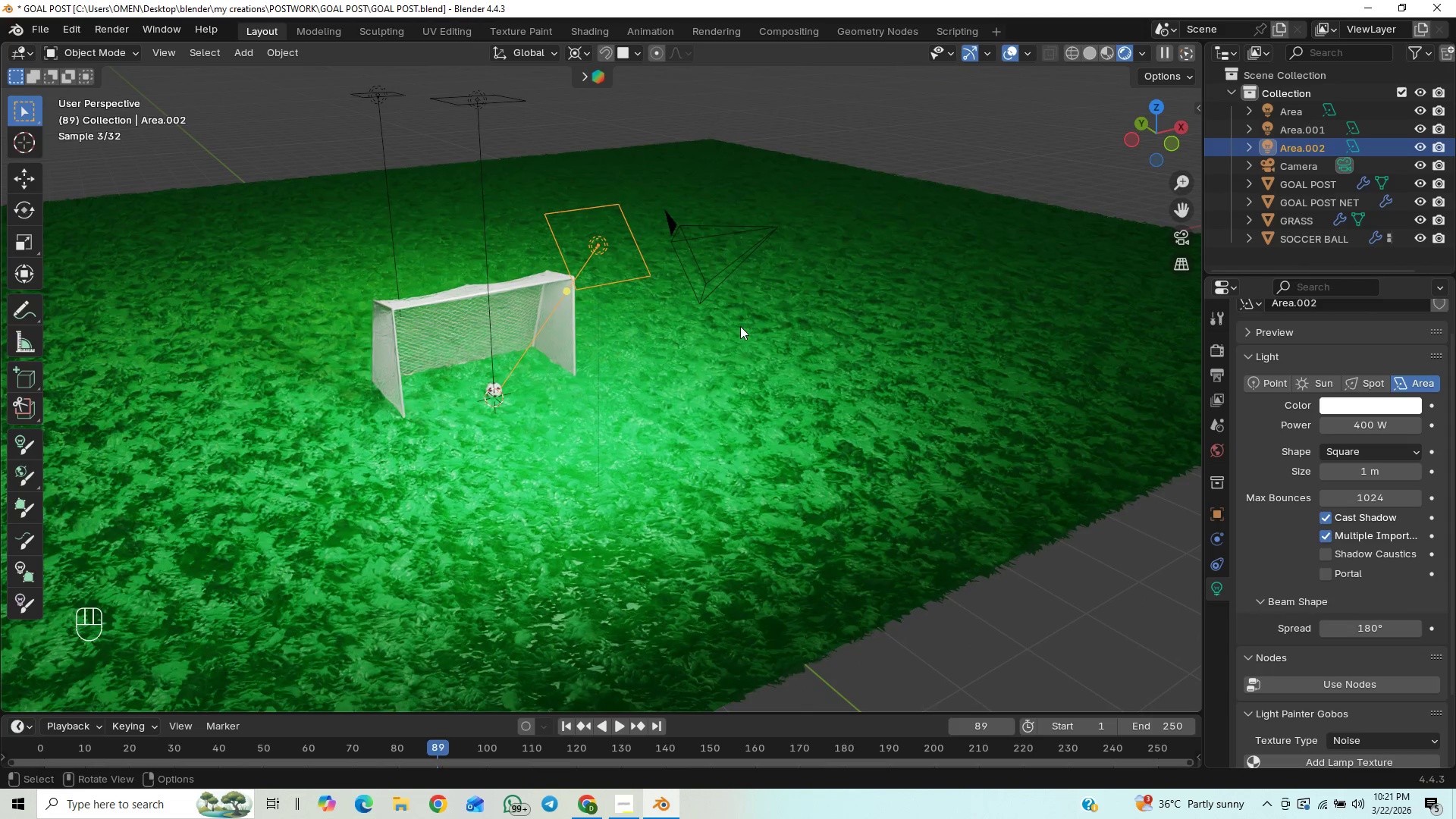 
type(gzz)
 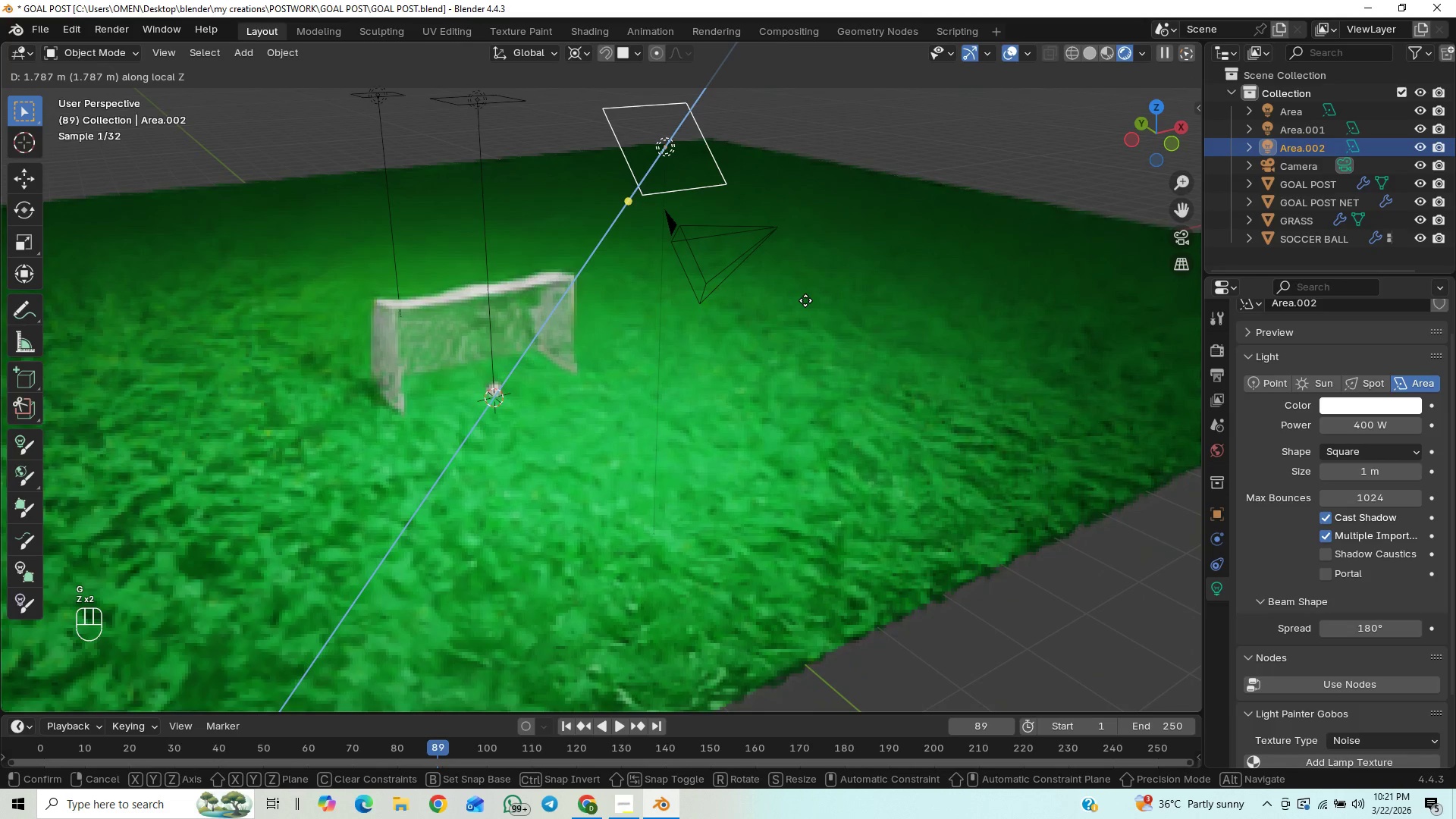 
left_click([805, 300])
 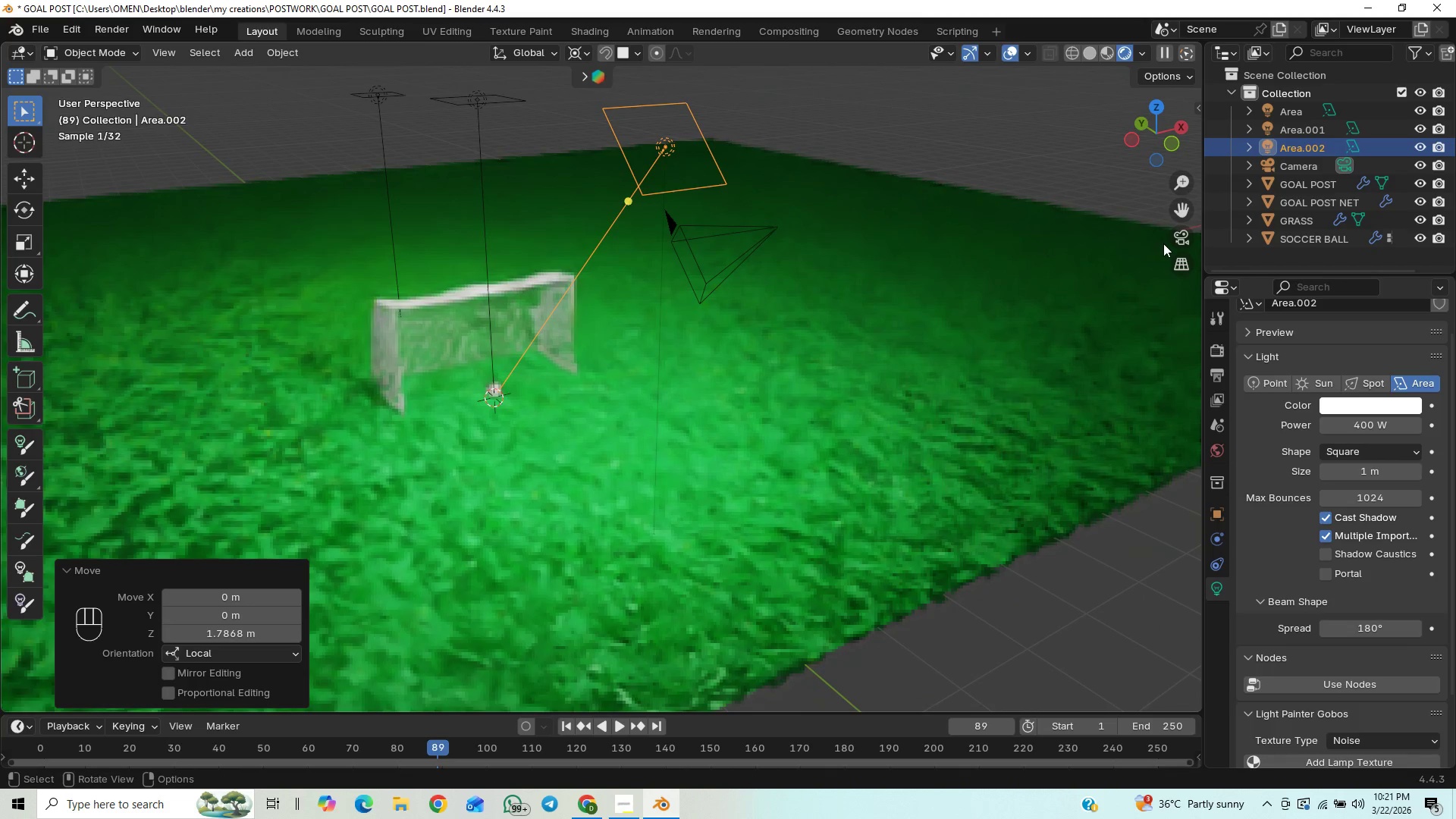 
left_click([1177, 237])
 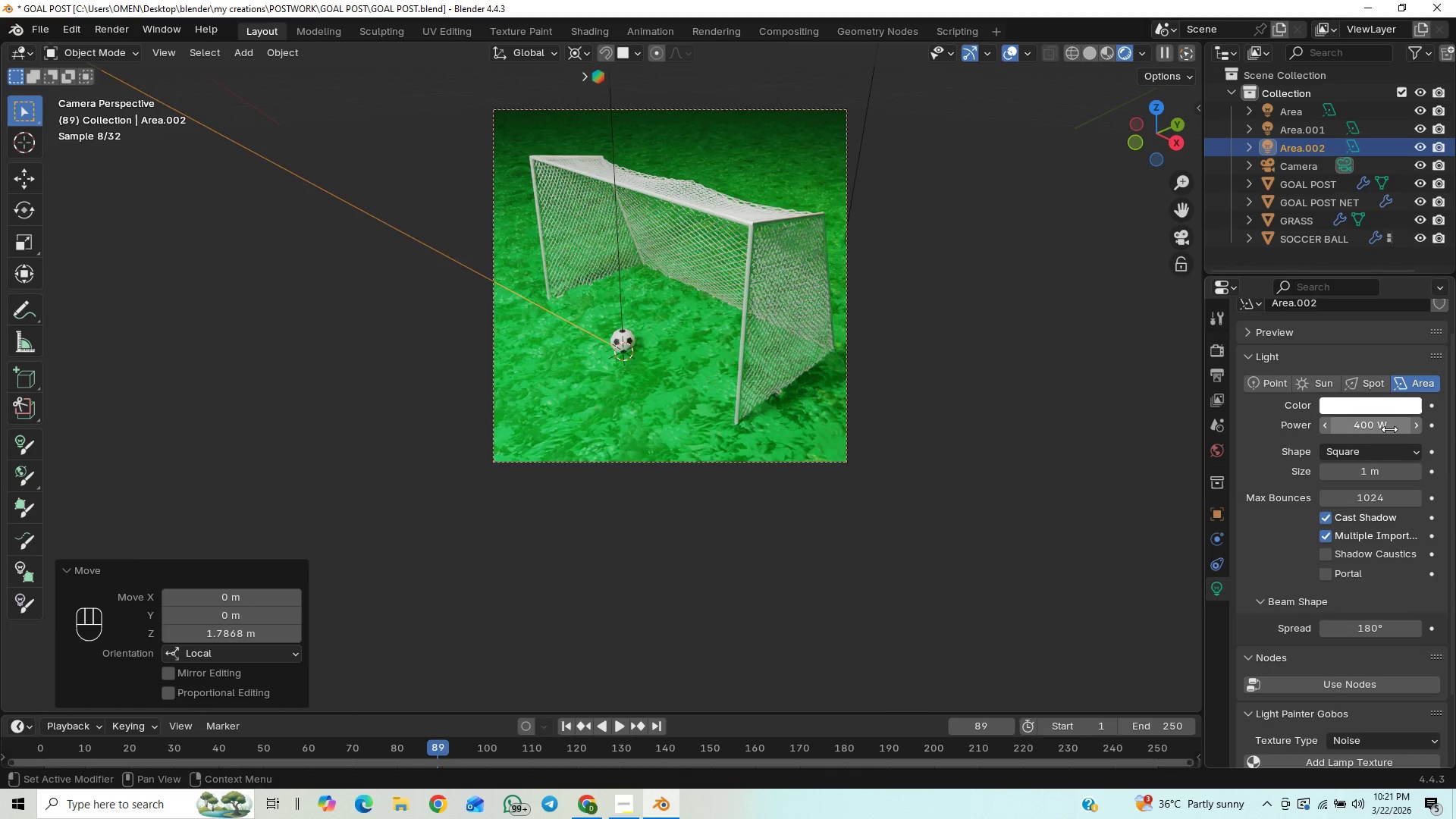 
key(Control+S)
 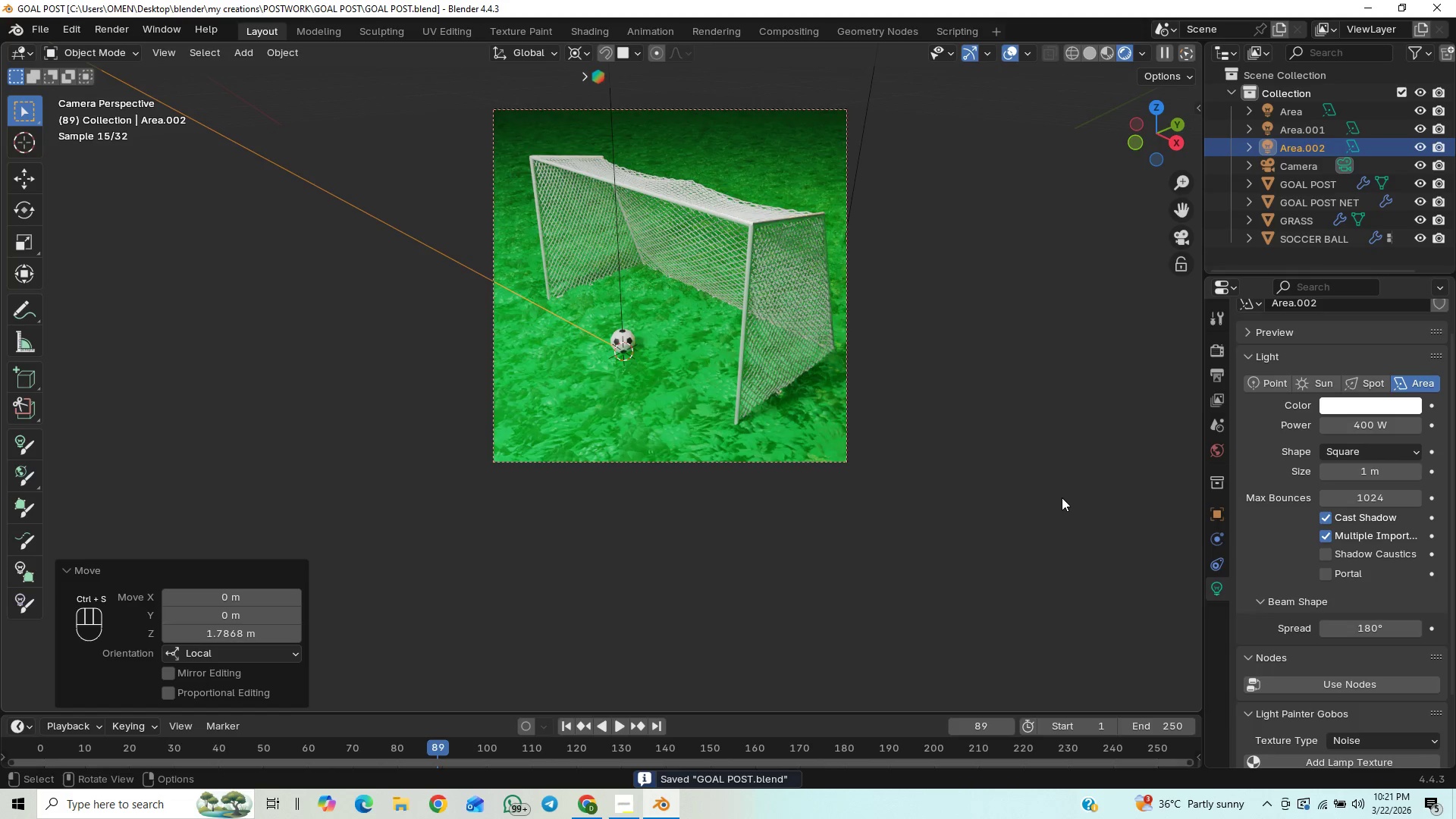 
scroll: coordinate [1017, 497], scroll_direction: up, amount: 4.0
 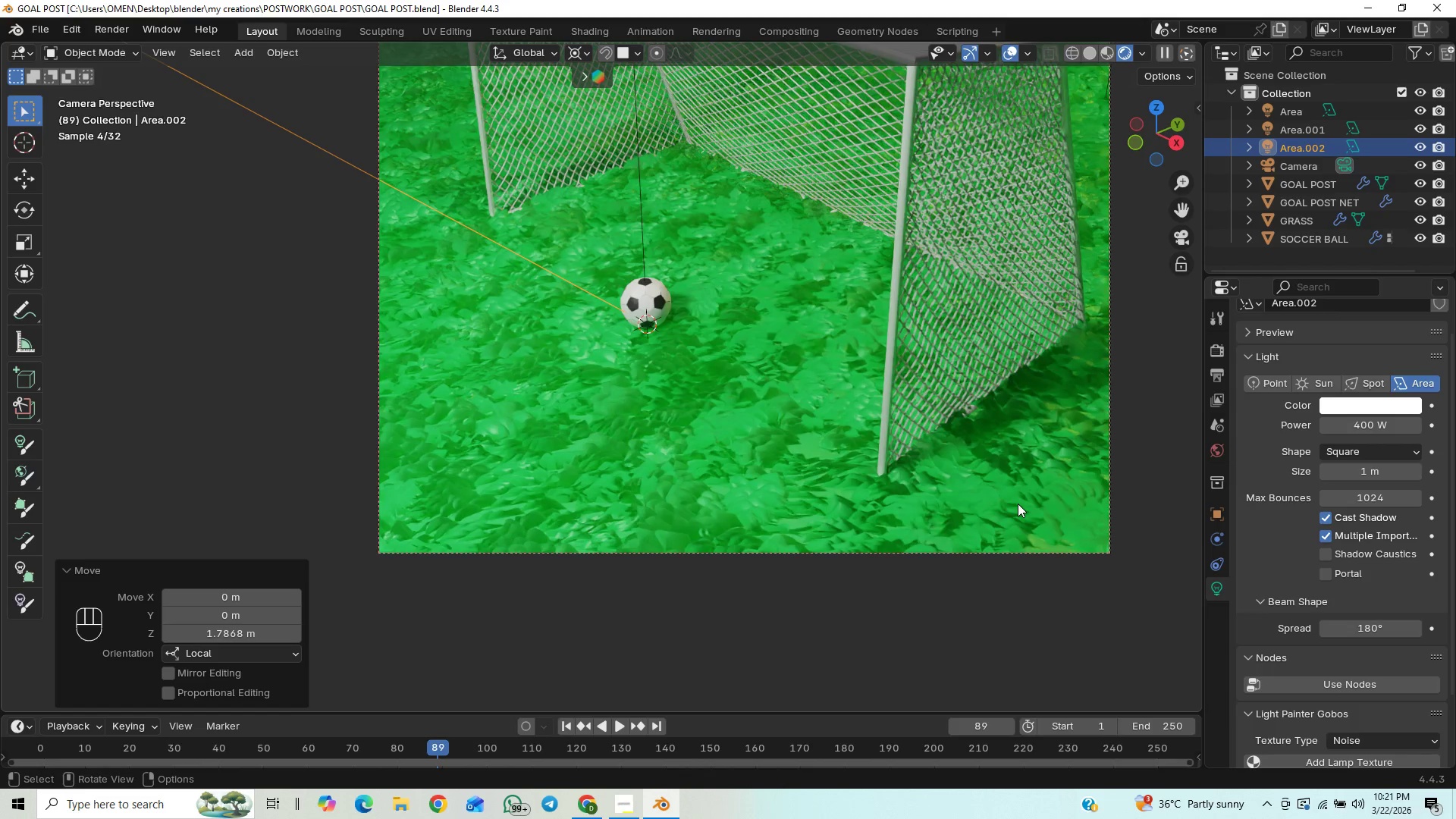 
wait(7.95)
 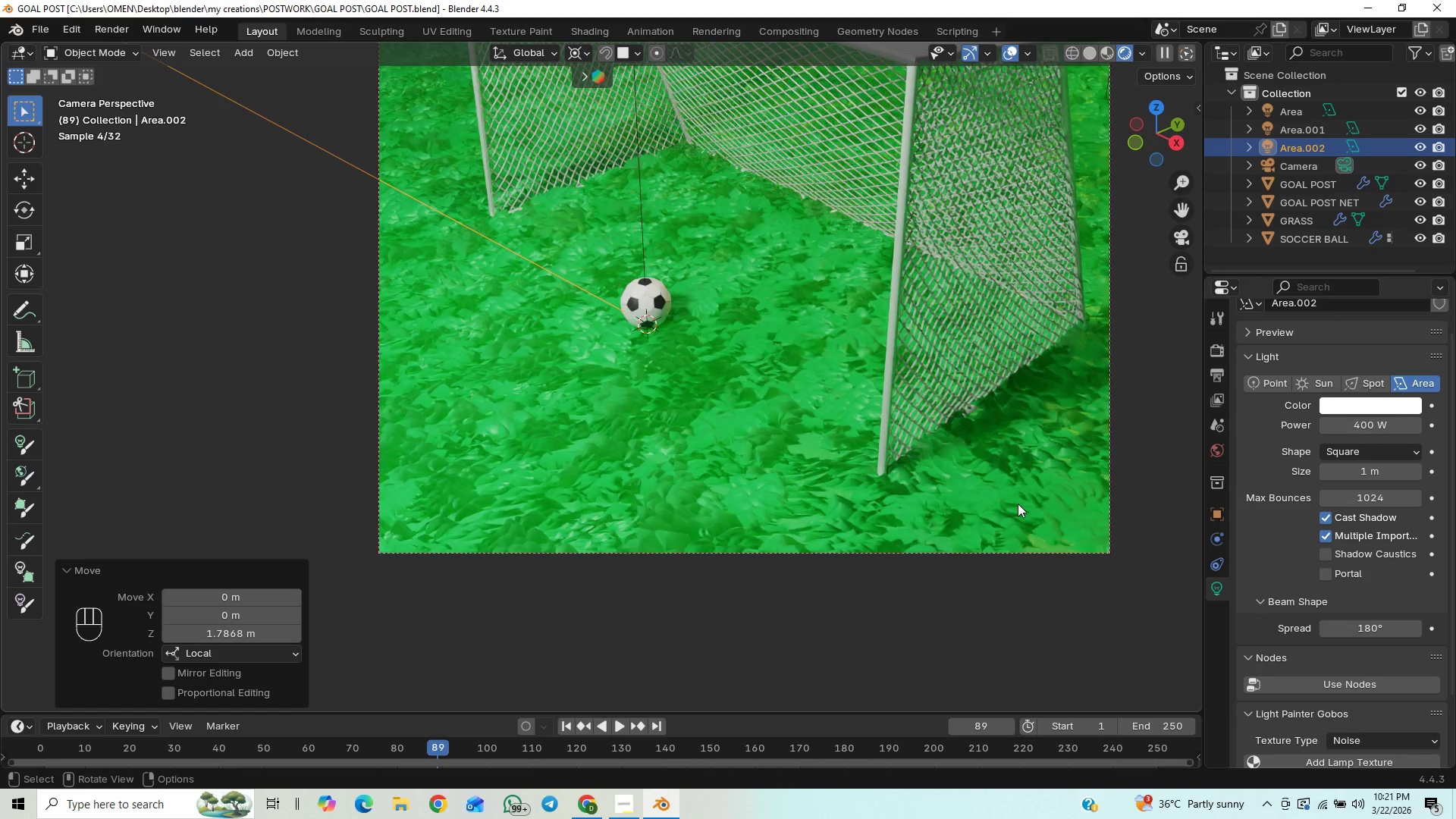 
scroll: coordinate [1022, 531], scroll_direction: up, amount: 1.0
 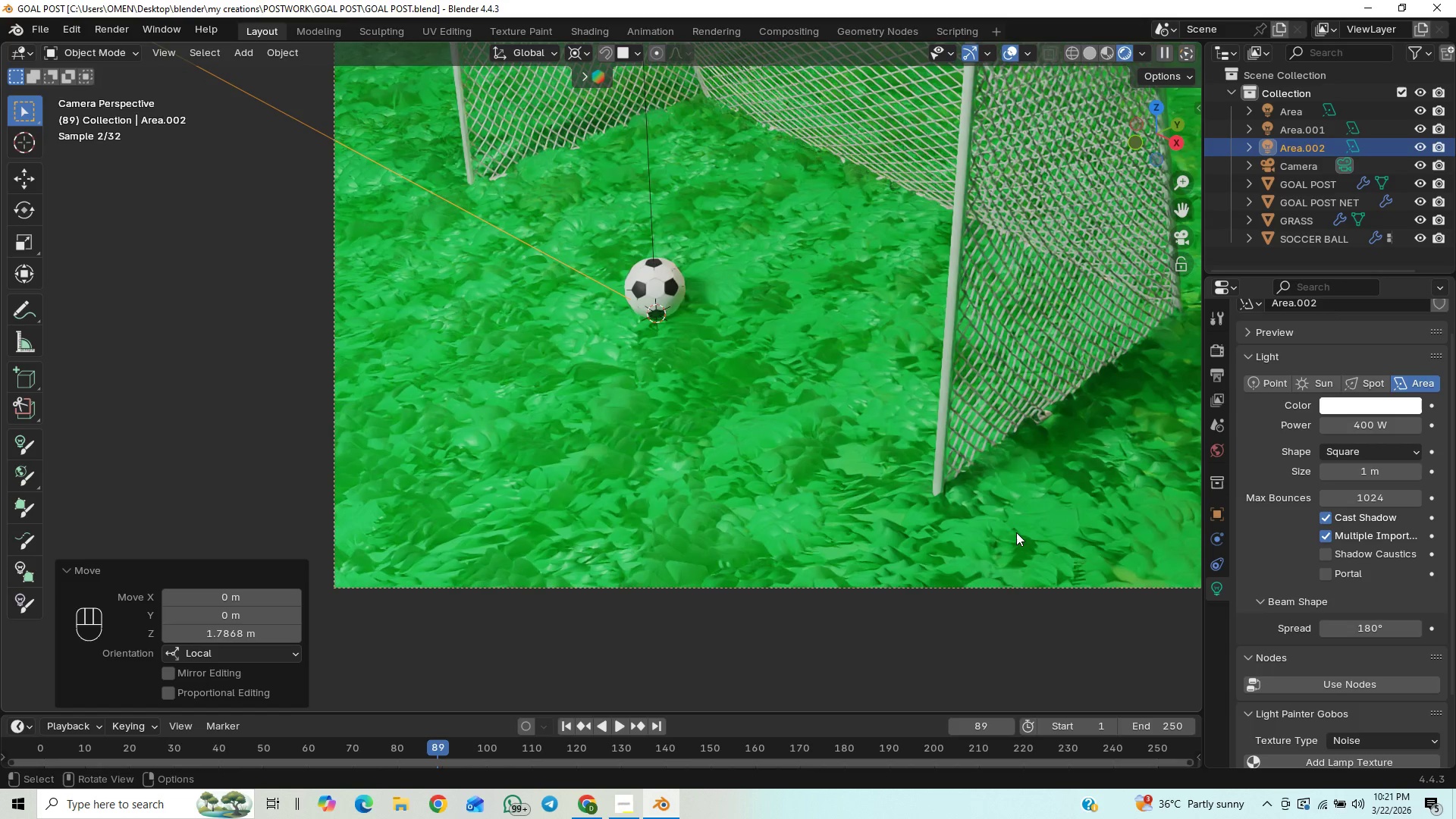 
scroll: coordinate [1026, 544], scroll_direction: down, amount: 4.0
 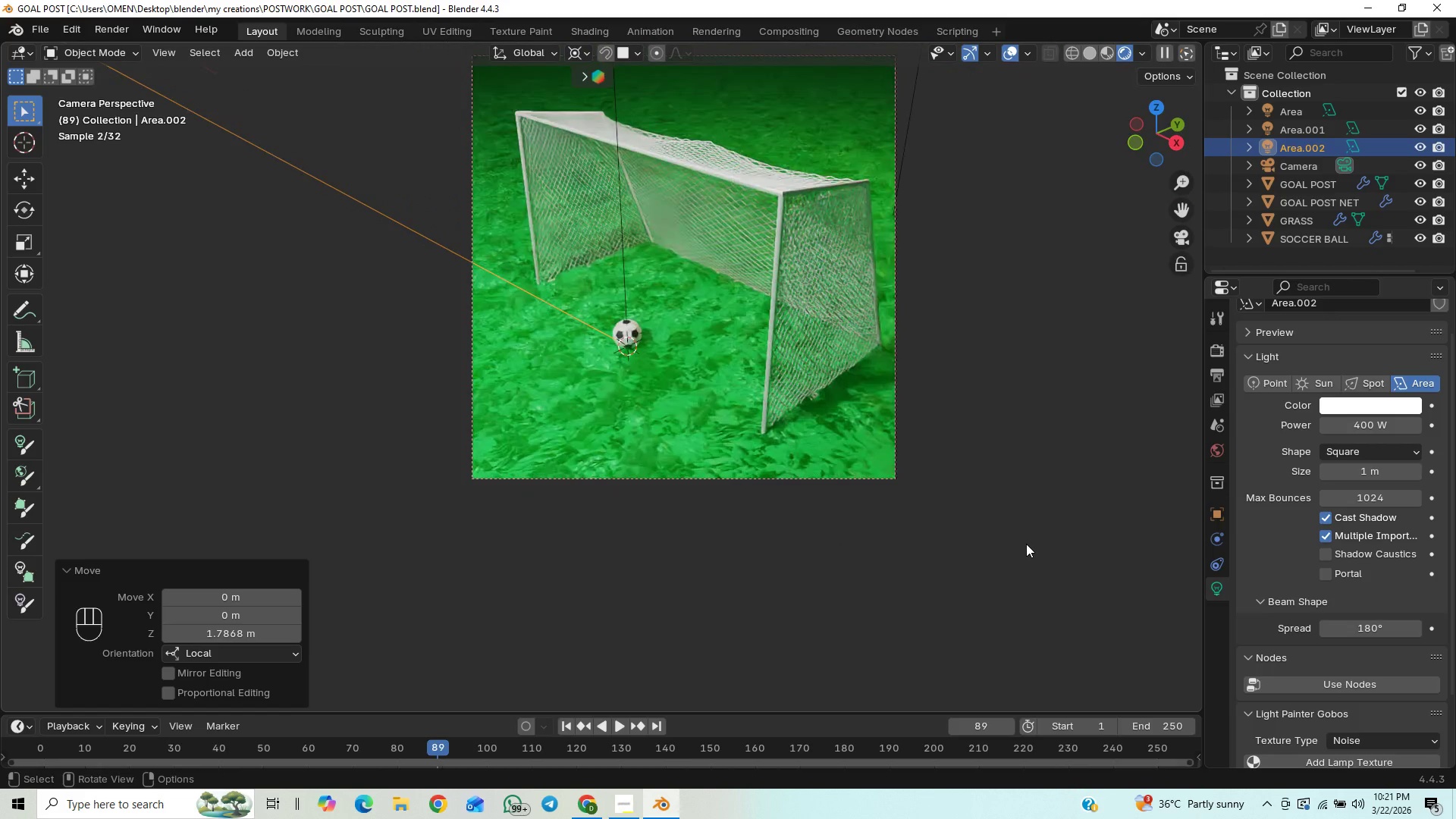 
key(Control+S)
 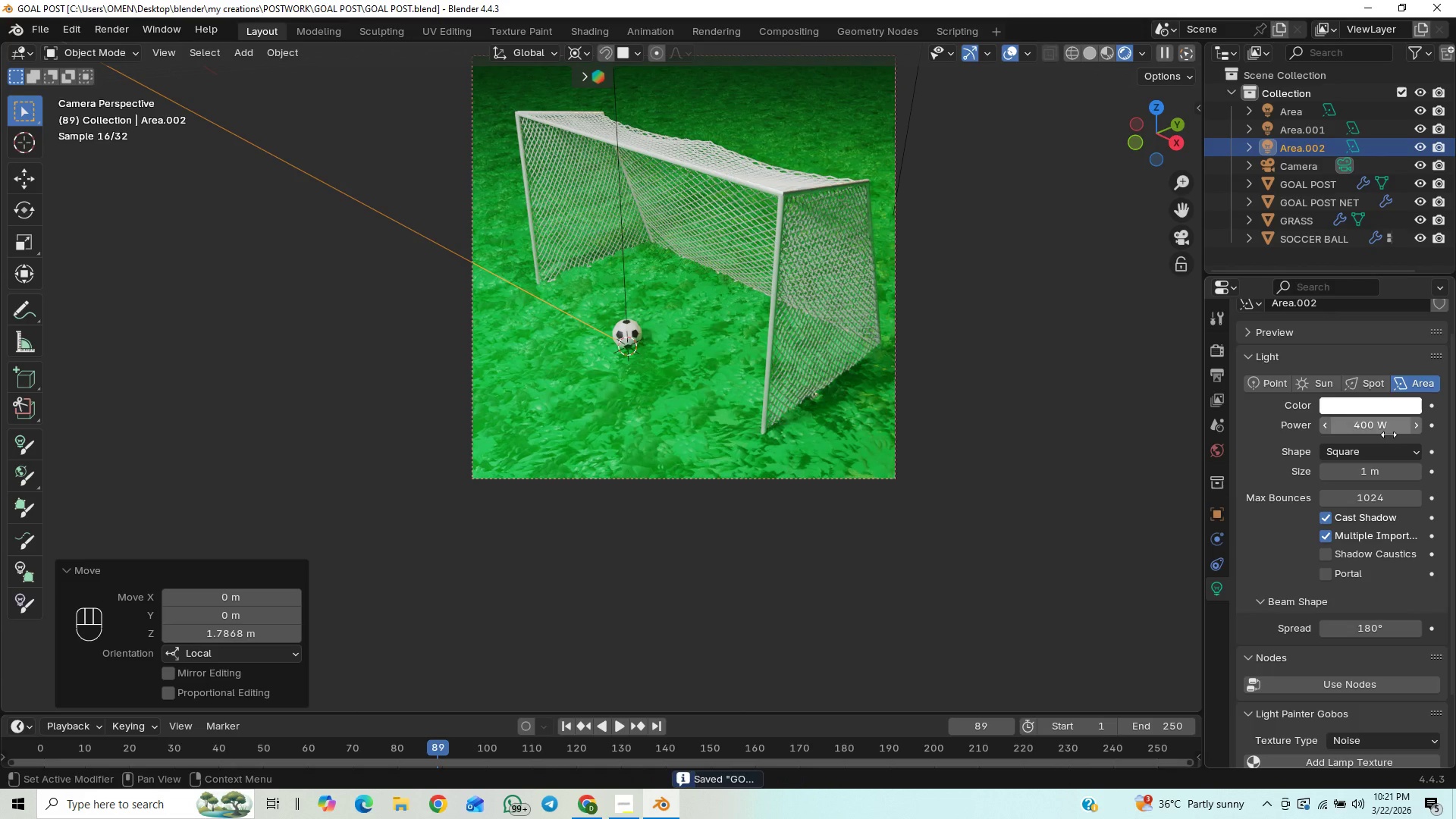 
wait(9.89)
 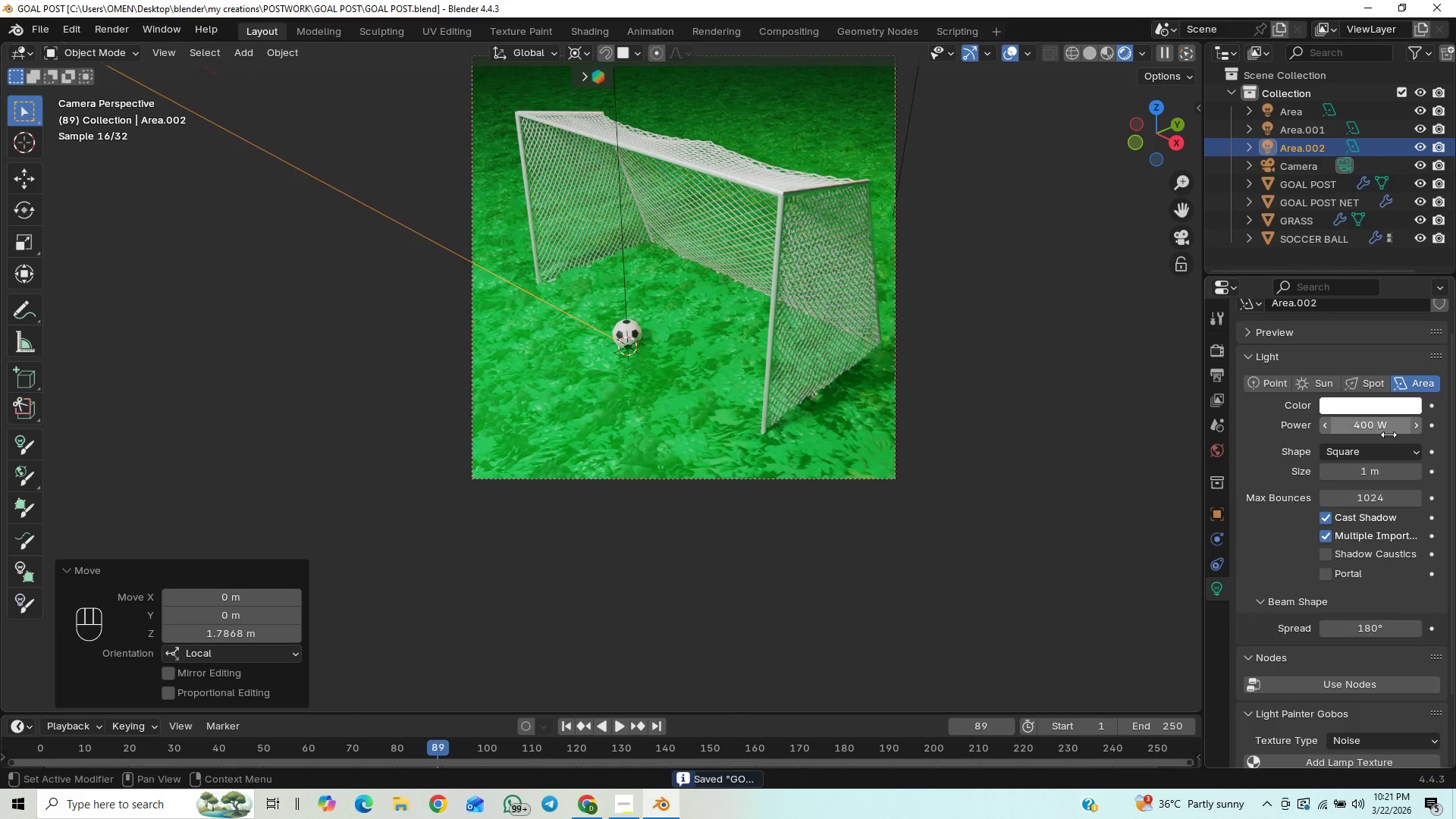 
left_click([1367, 431])
 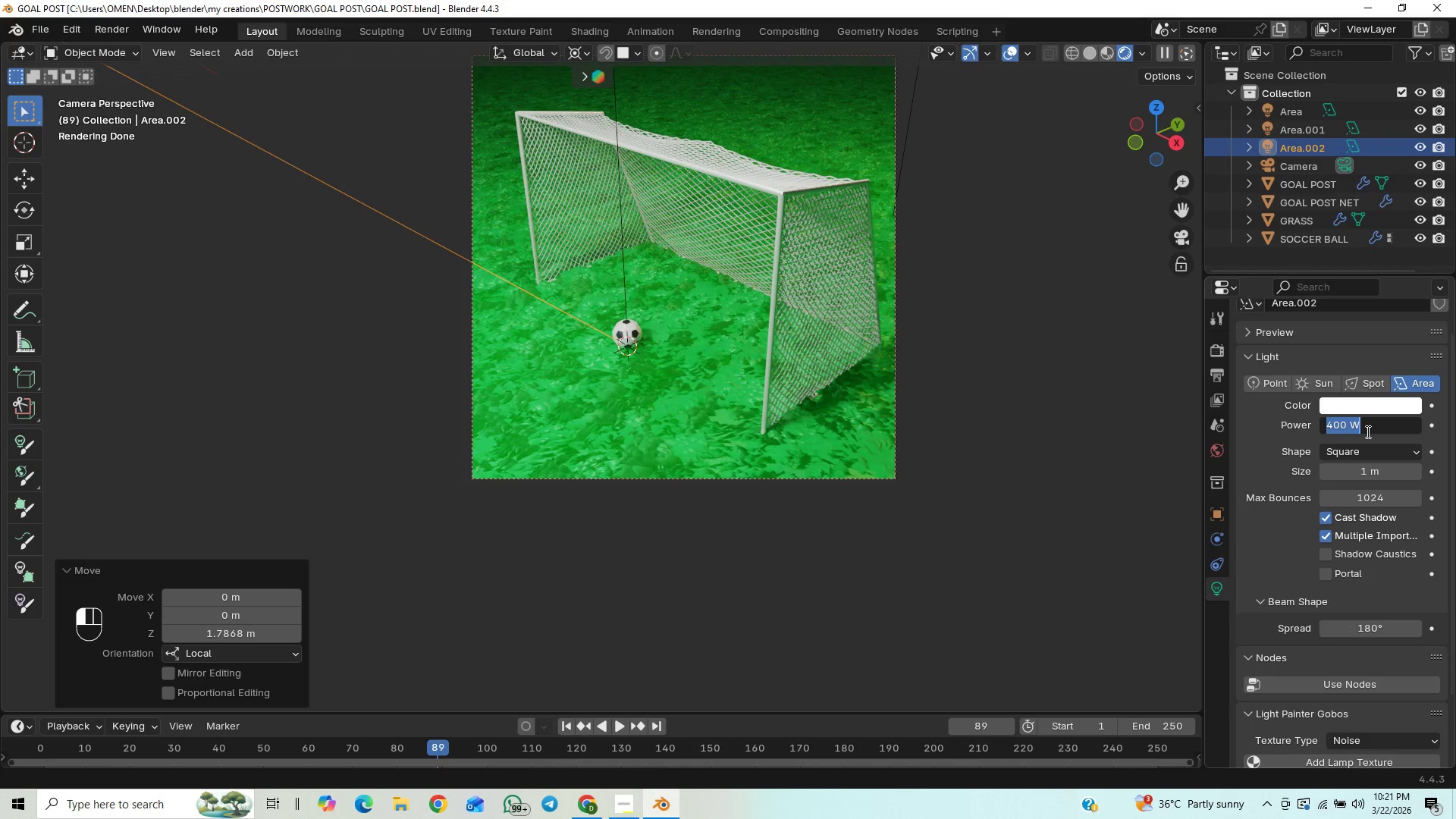 
type(300)
 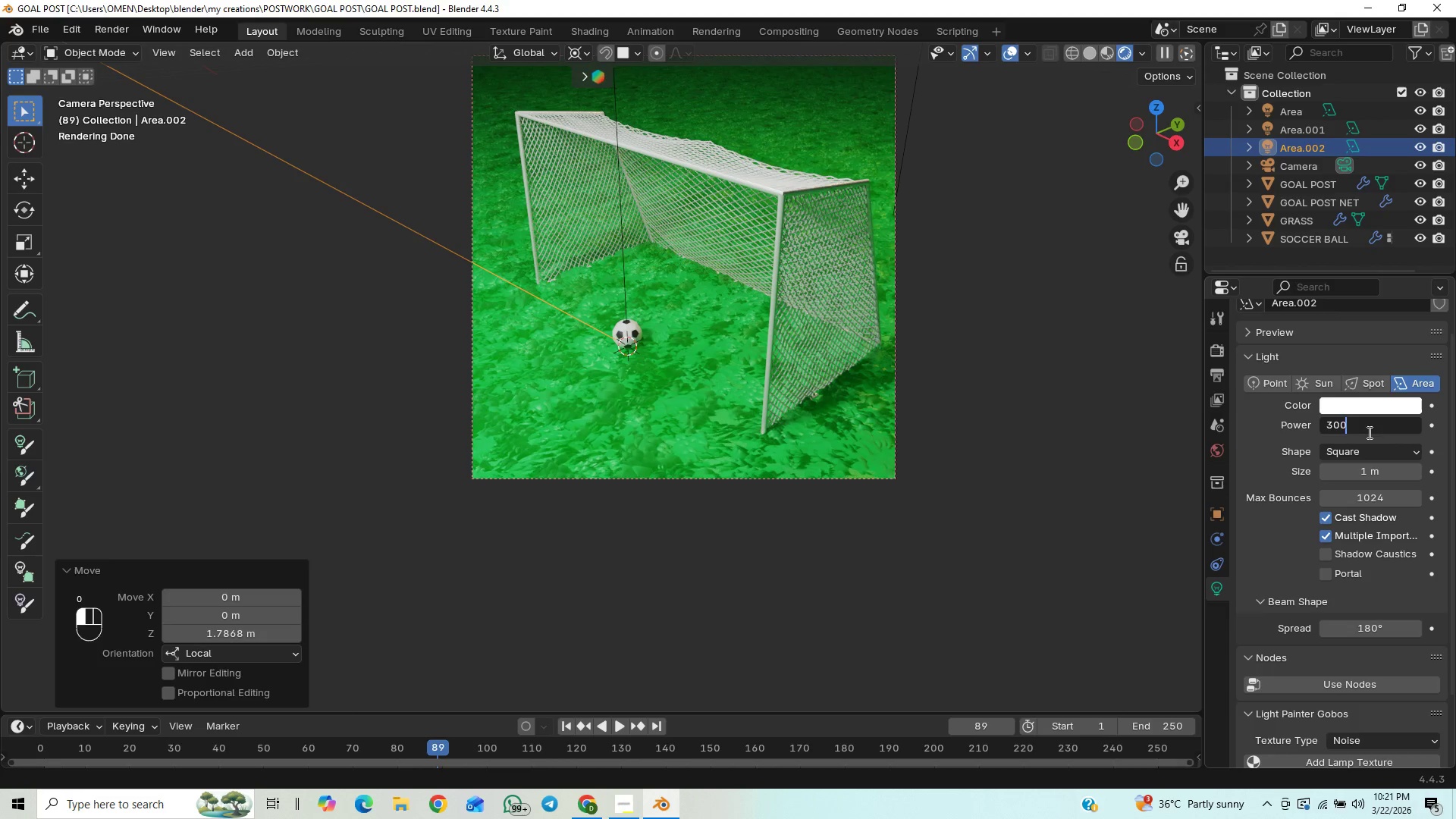 
key(Enter)
 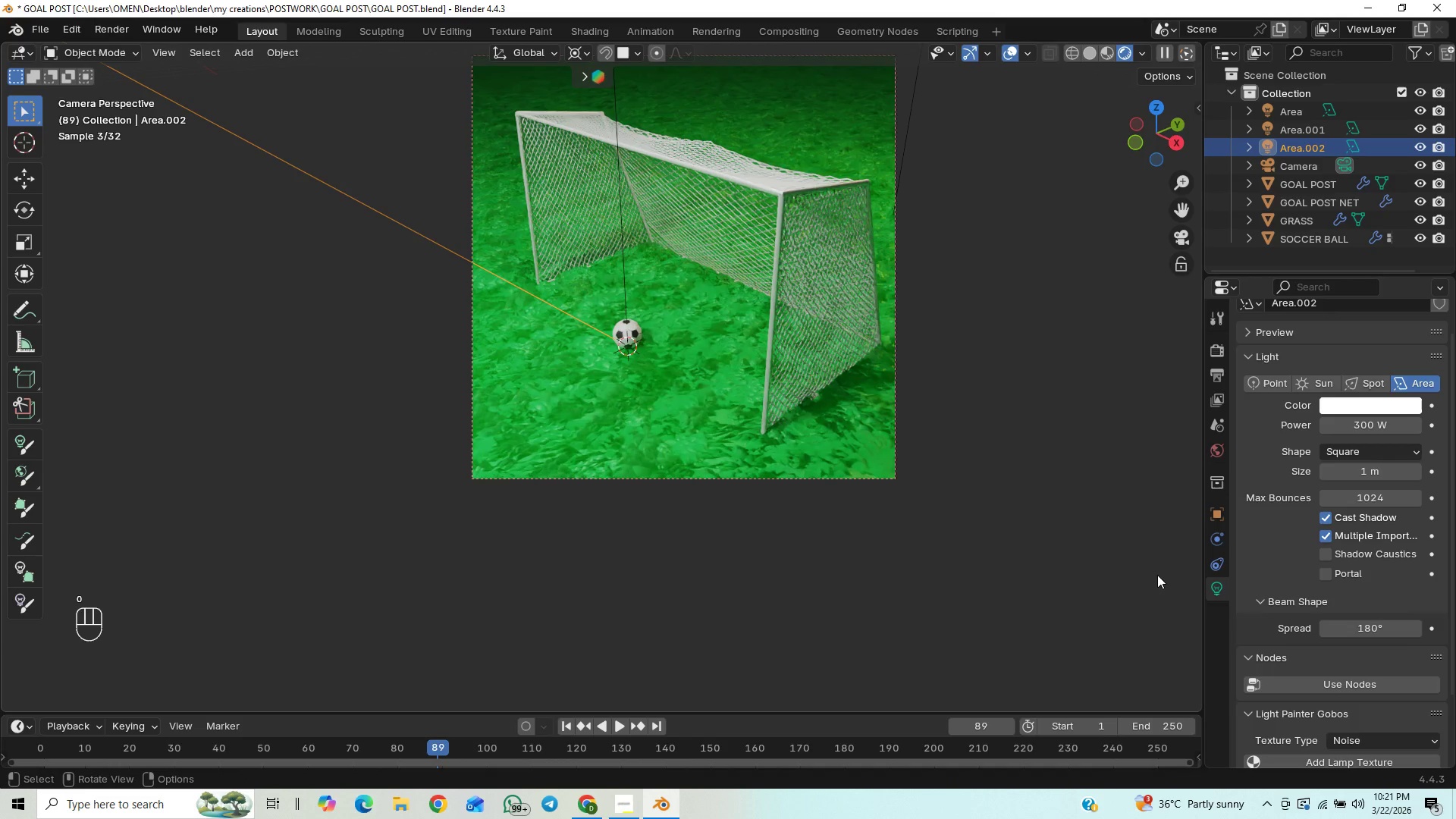 
key(Control+Z)
 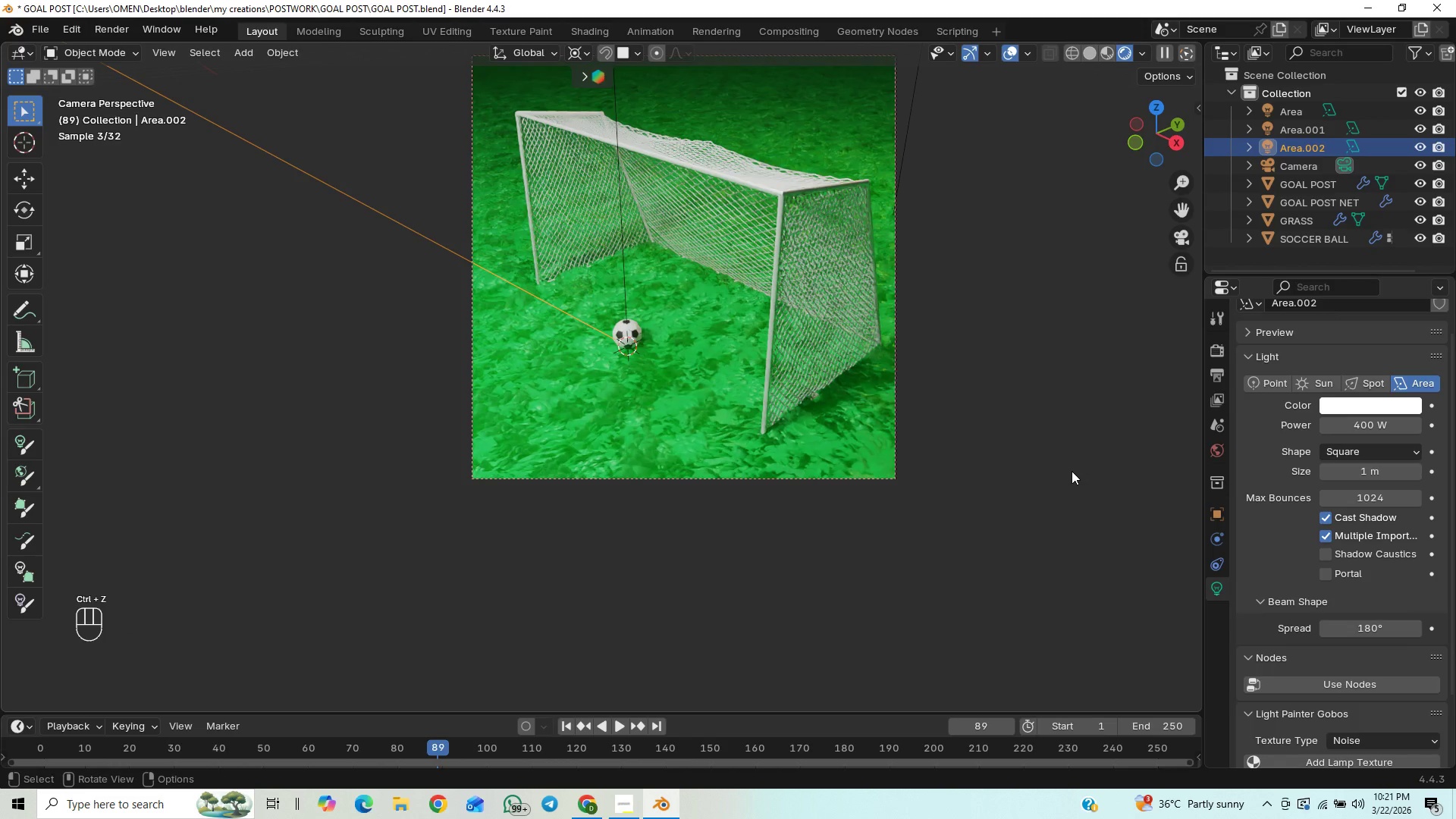 
scroll: coordinate [1072, 450], scroll_direction: down, amount: 2.0
 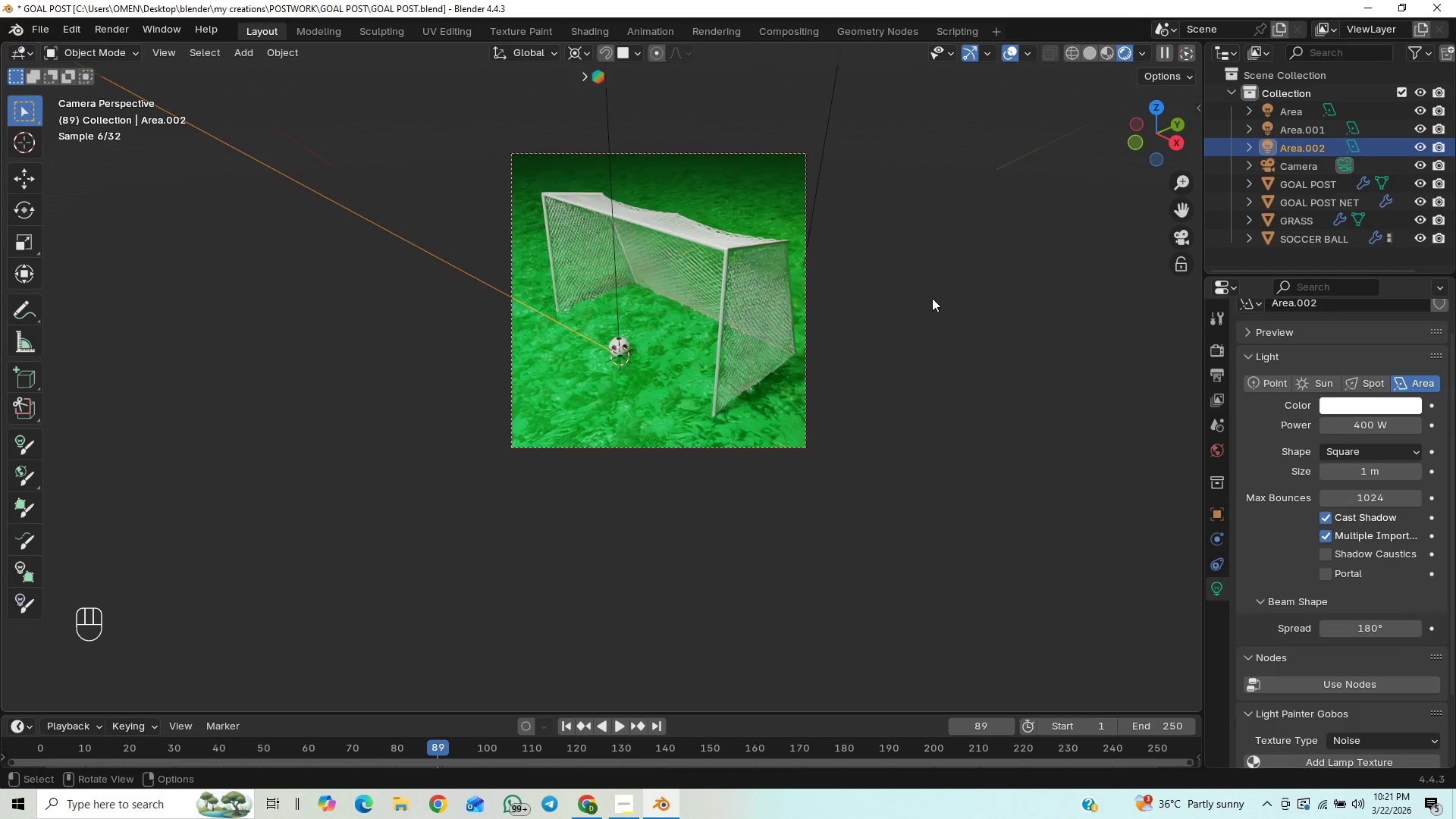 
key(Control+S)
 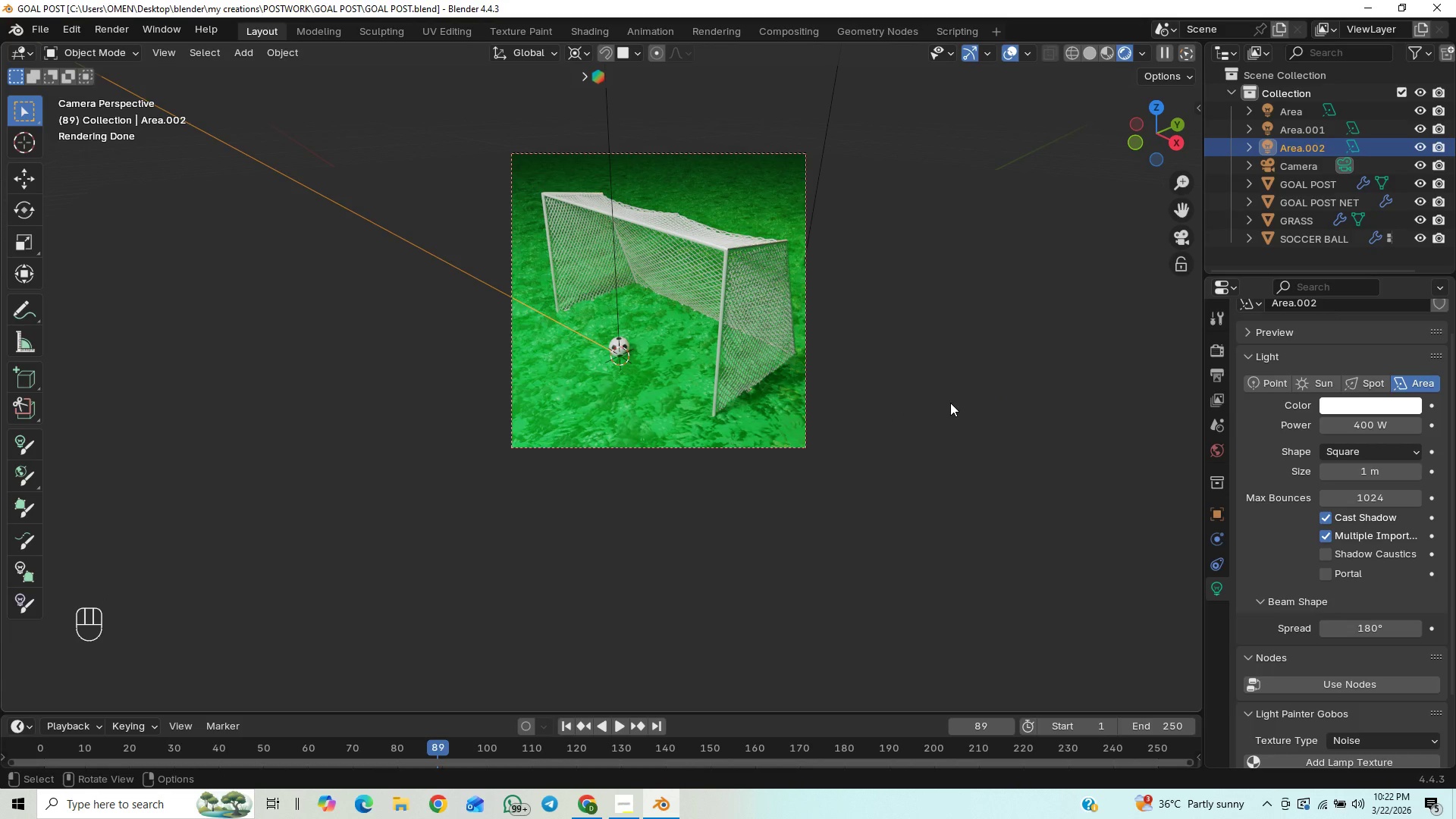 
wait(6.86)
 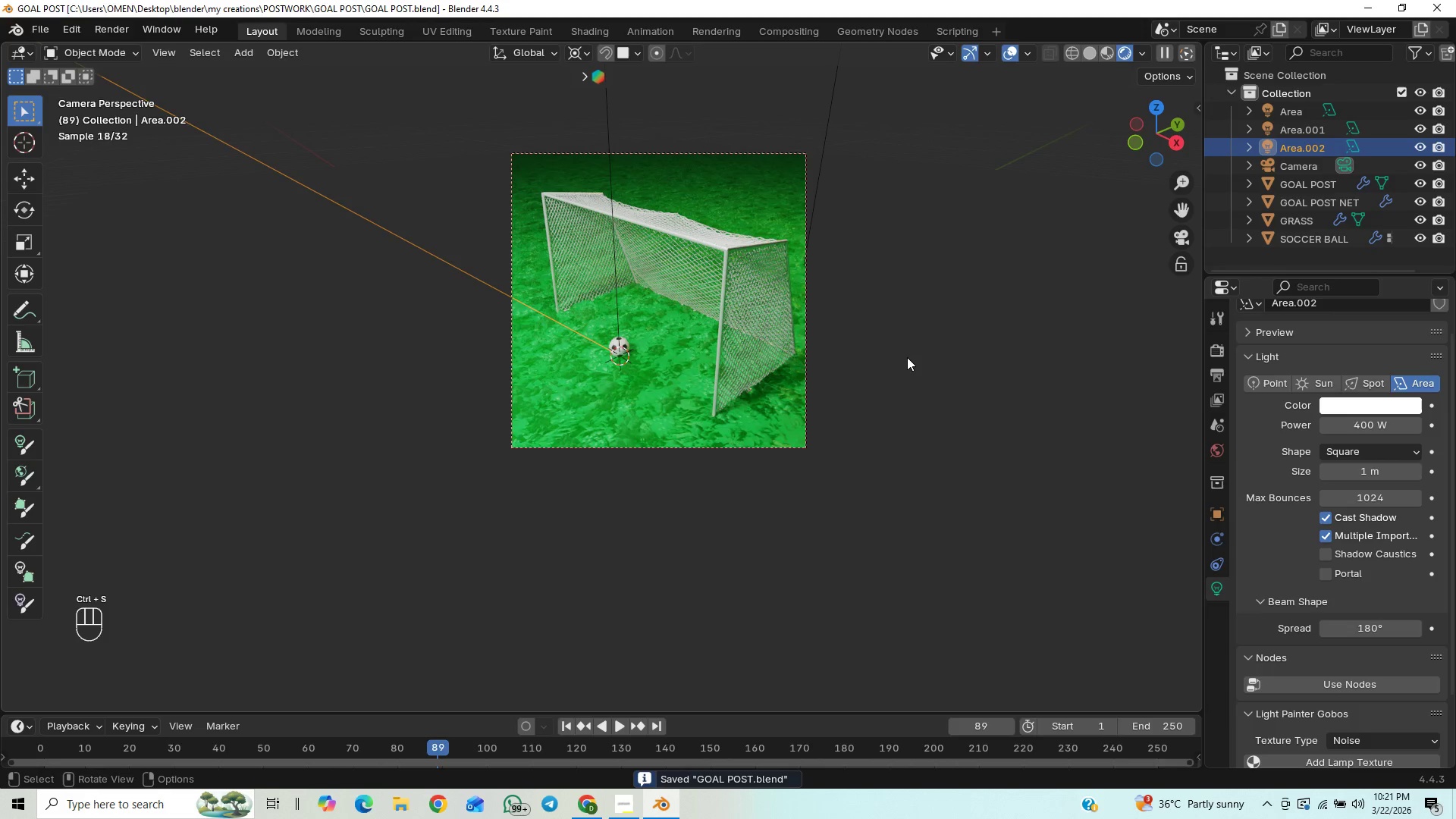 
left_click([1185, 244])
 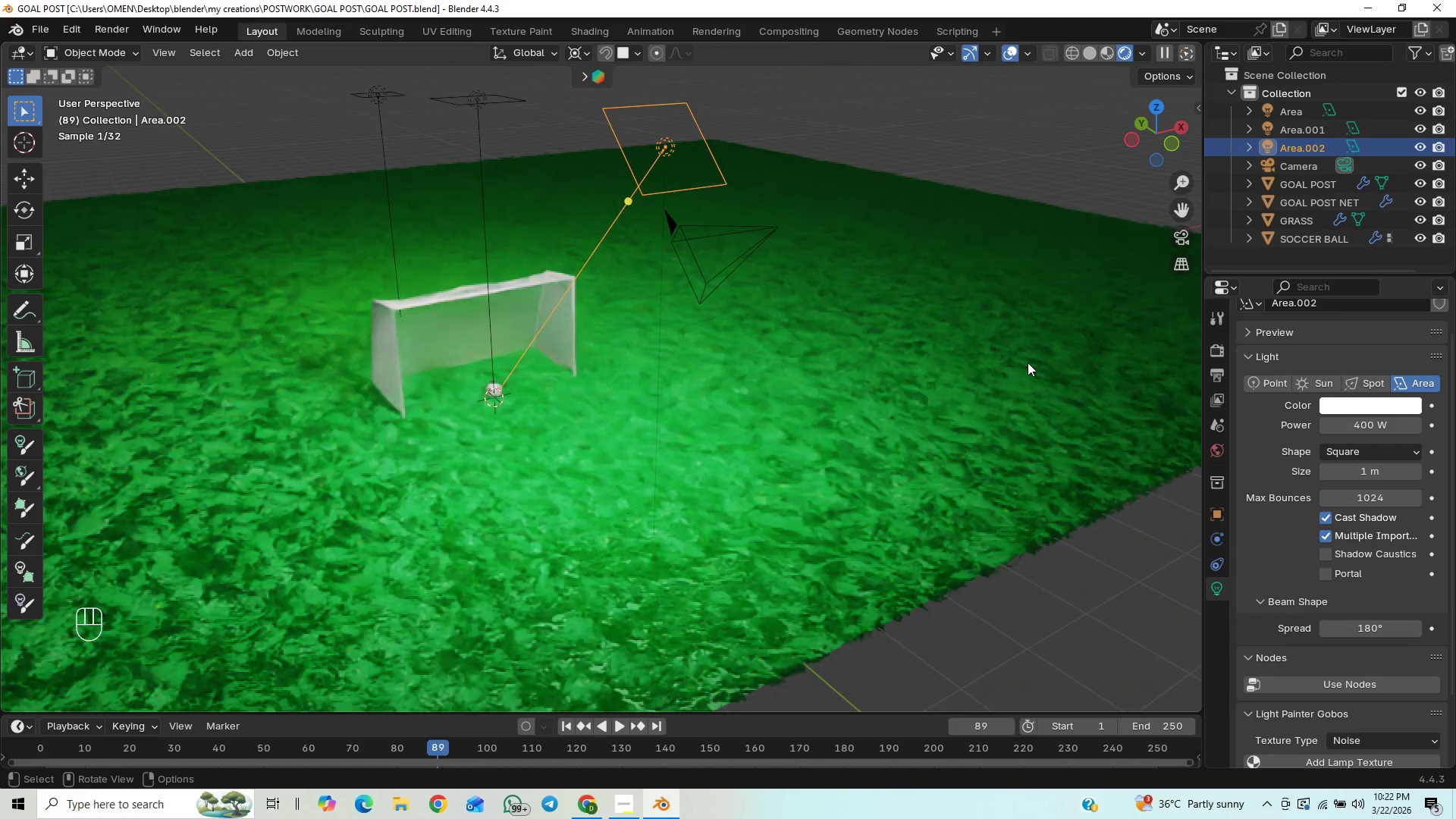 
type(Drz90)
 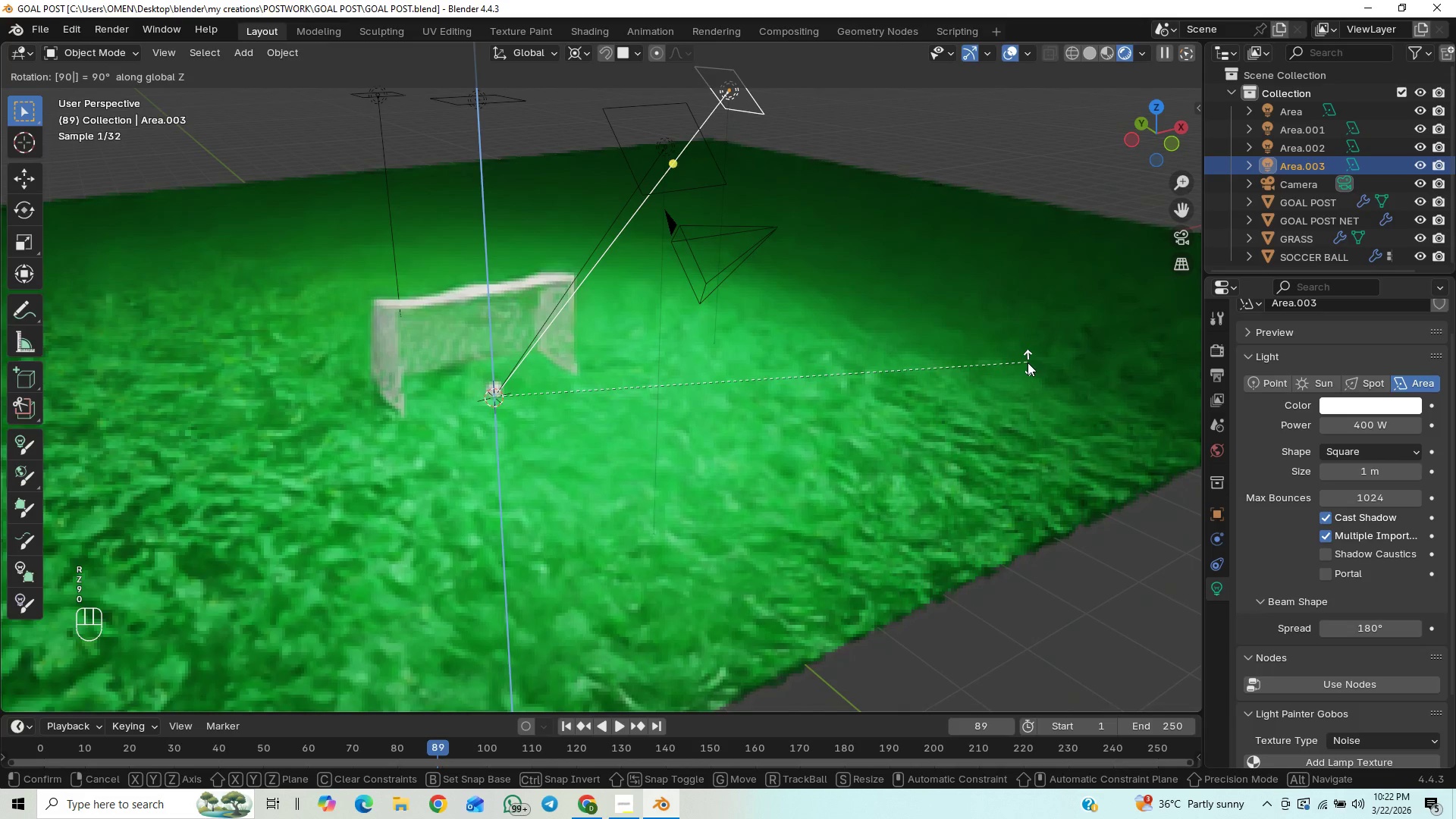 
key(Enter)
 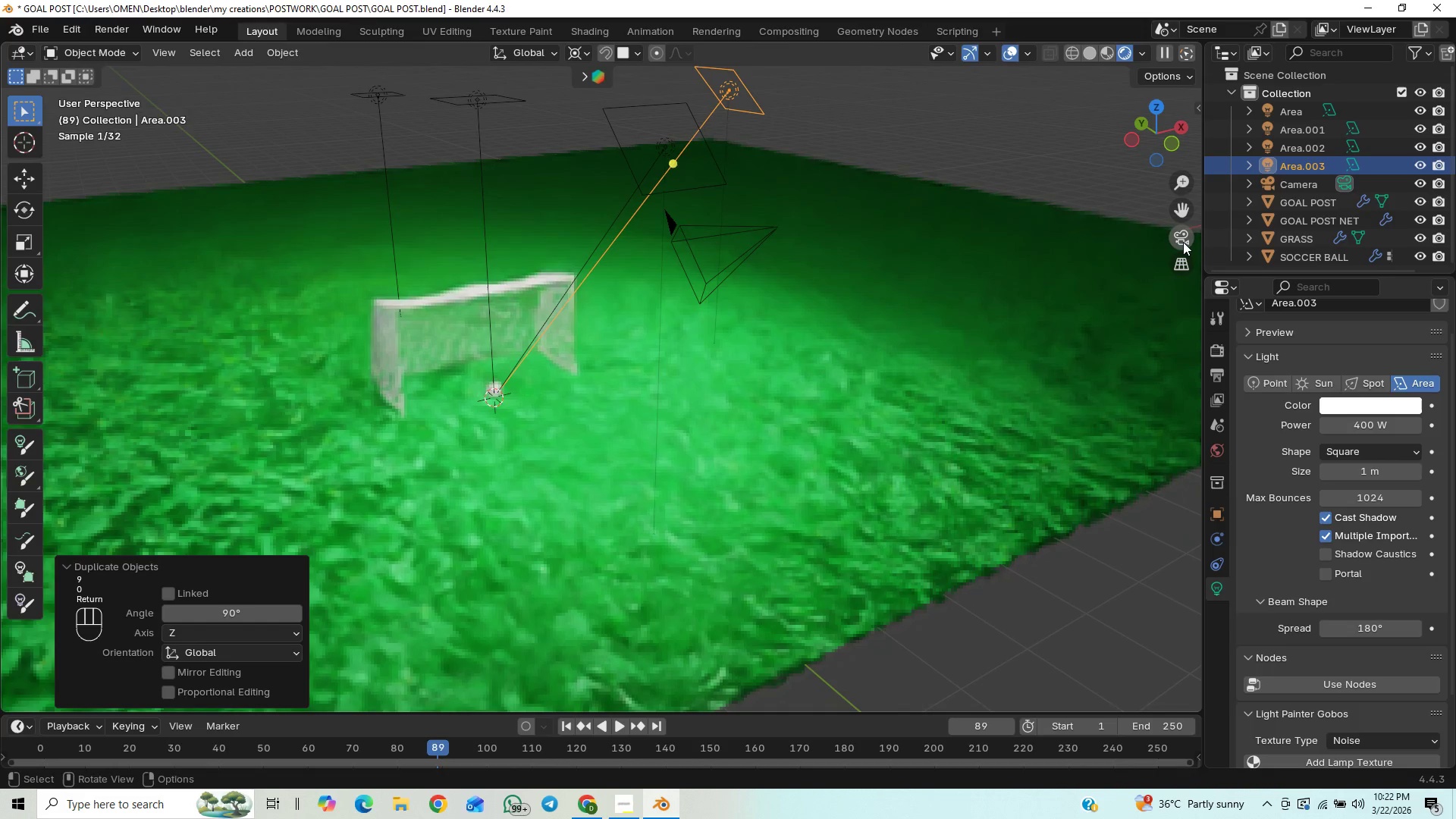 
left_click([1183, 242])
 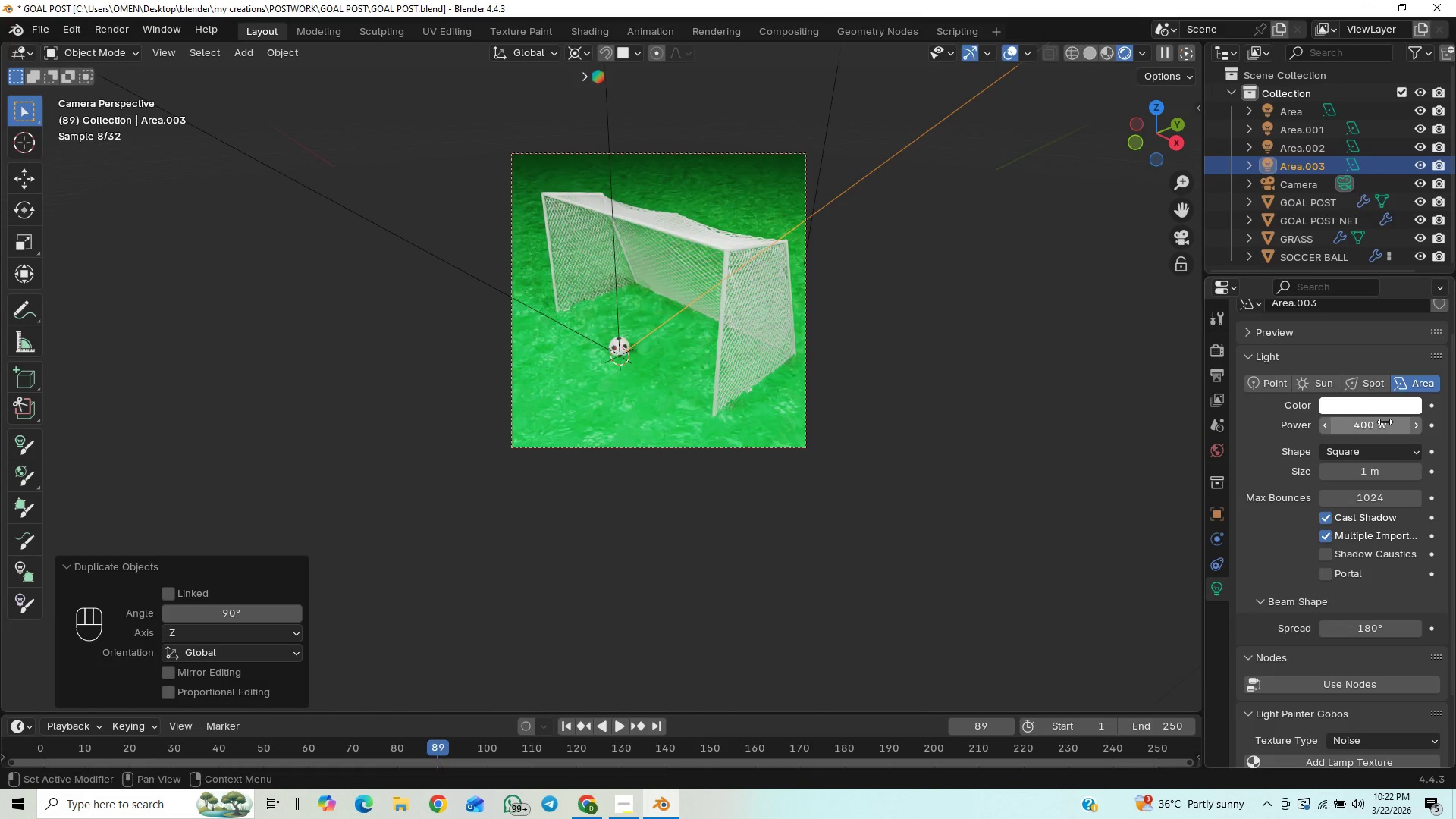 
left_click([1380, 425])
 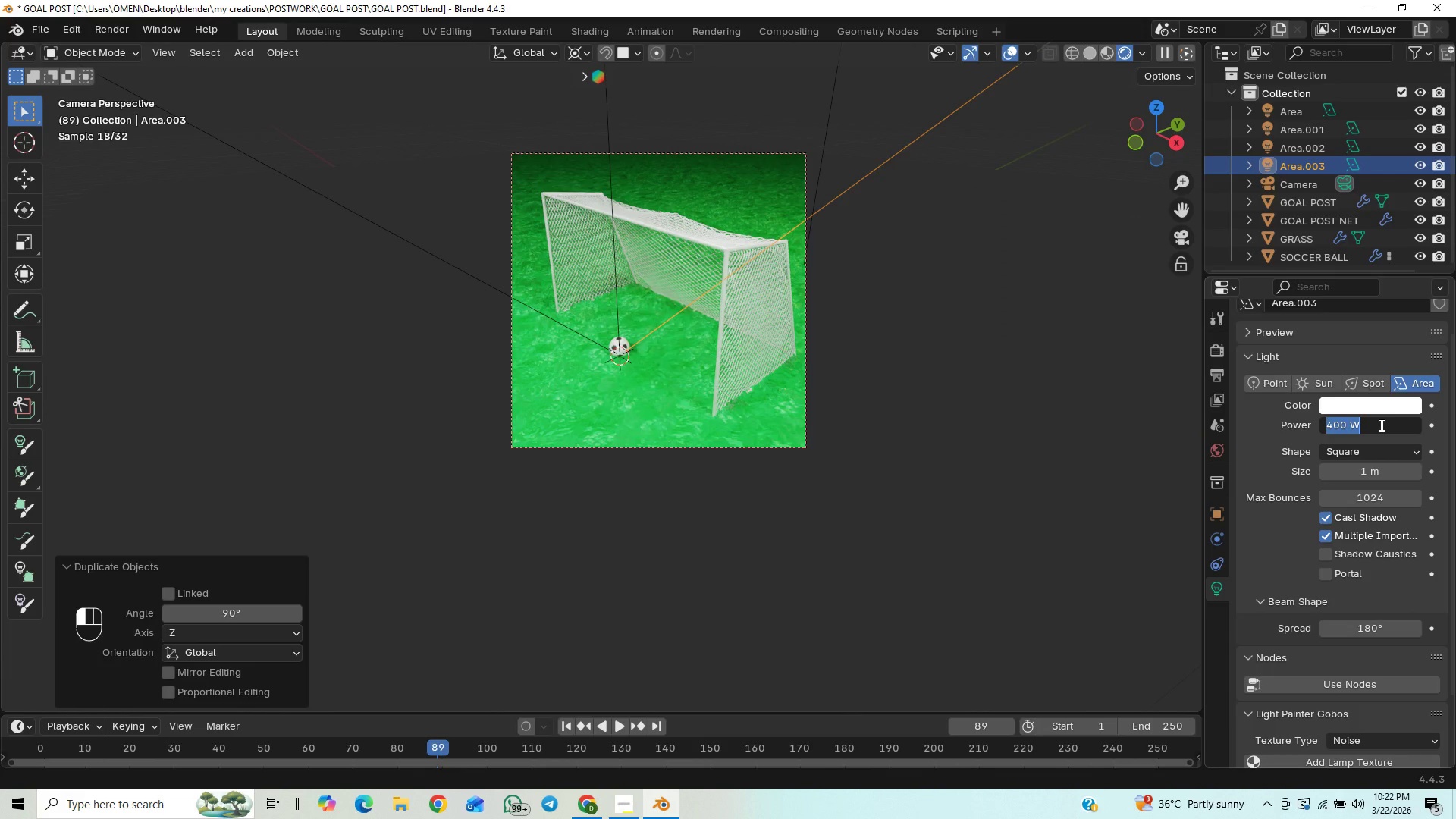 
type(150)
 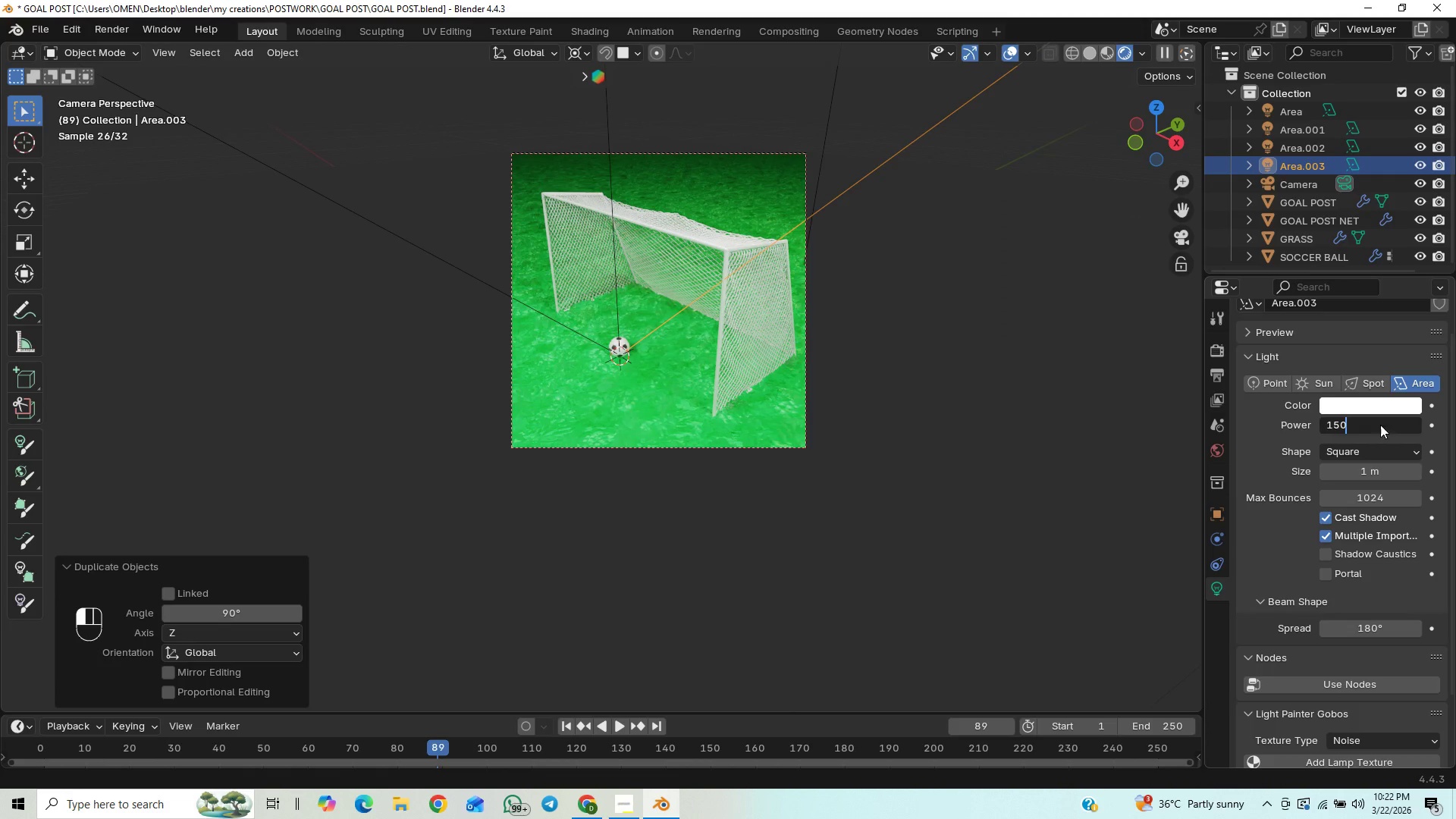 
key(Enter)
 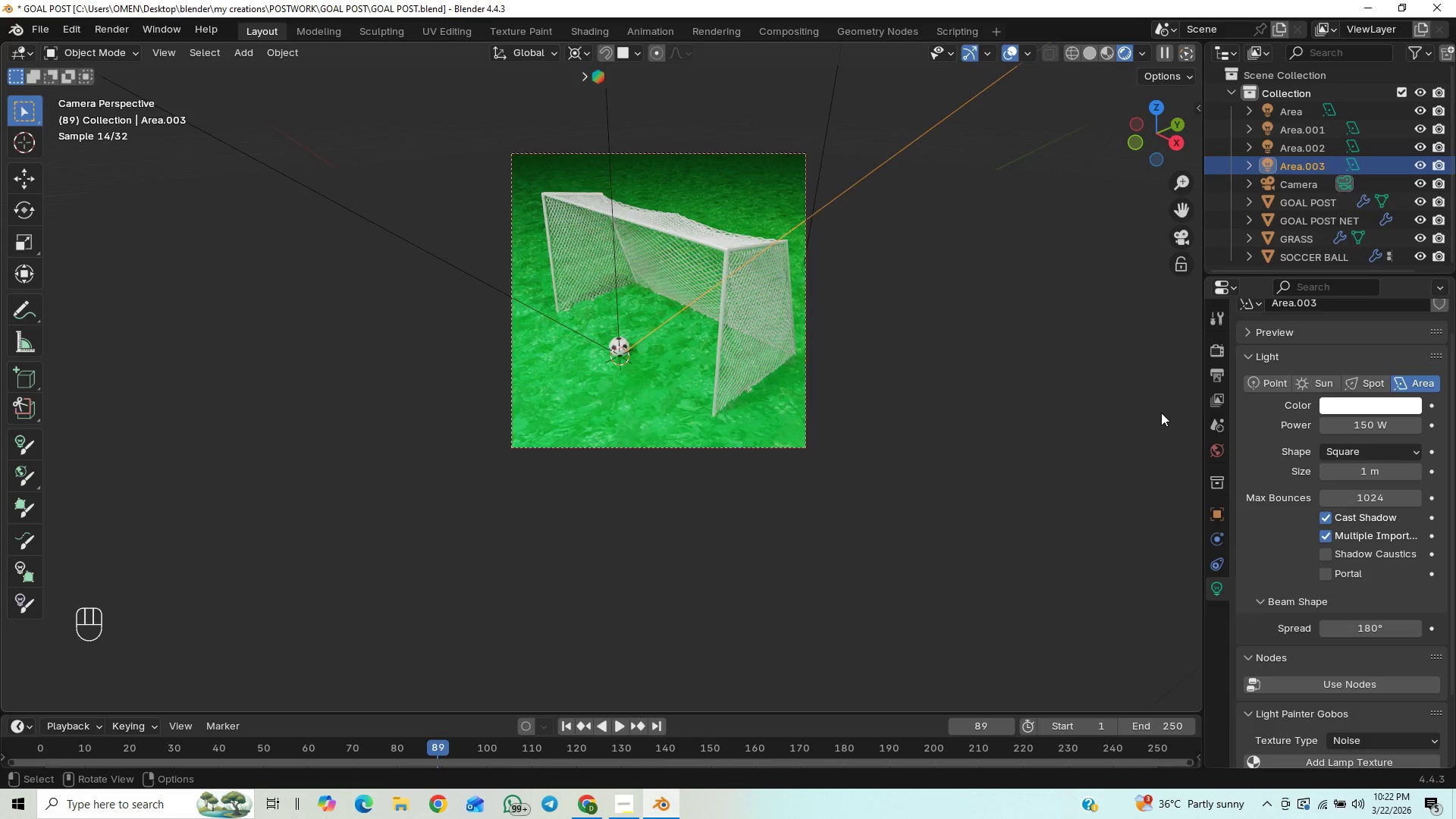 
left_click([396, 234])
 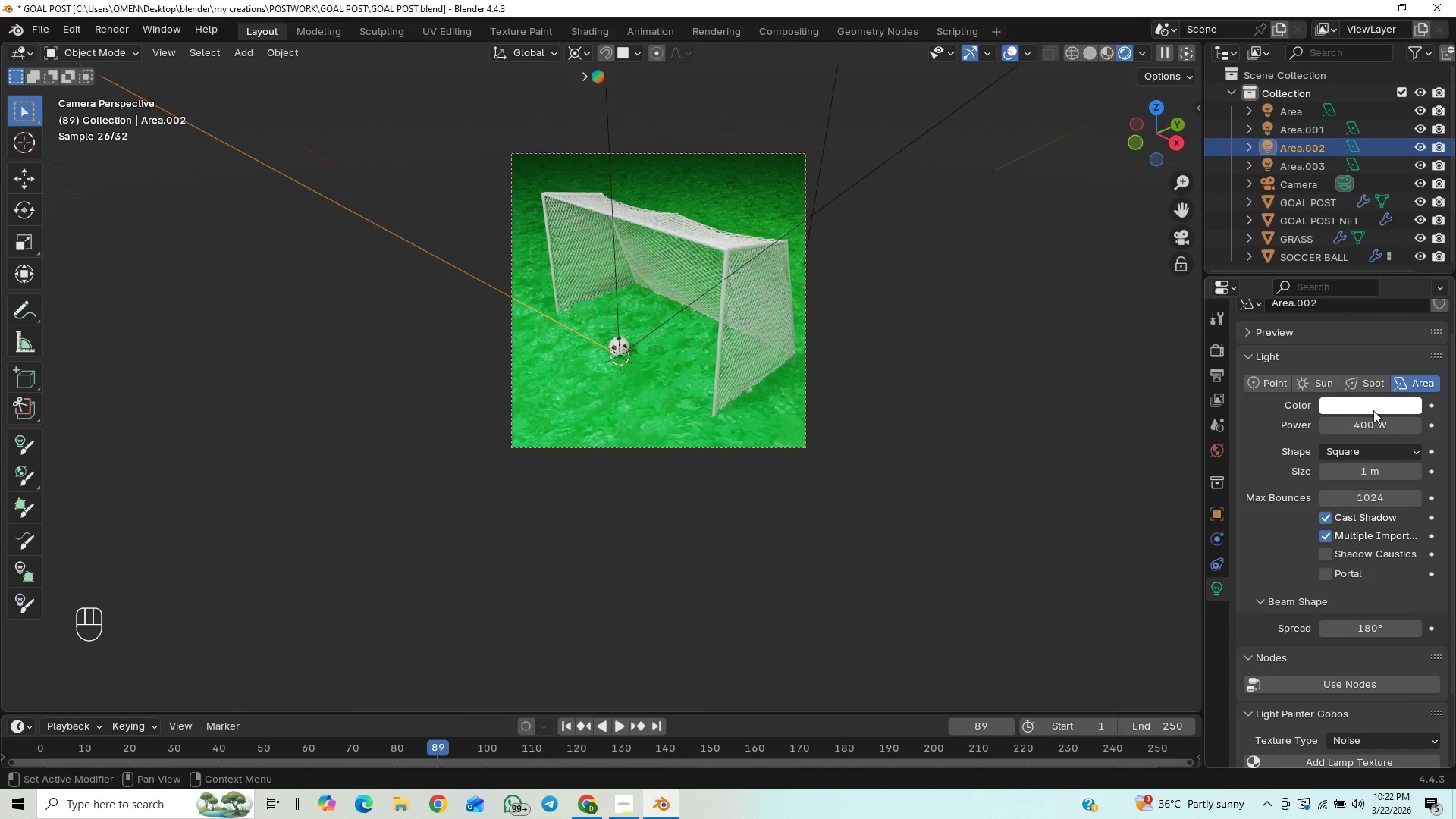 
left_click([1376, 422])
 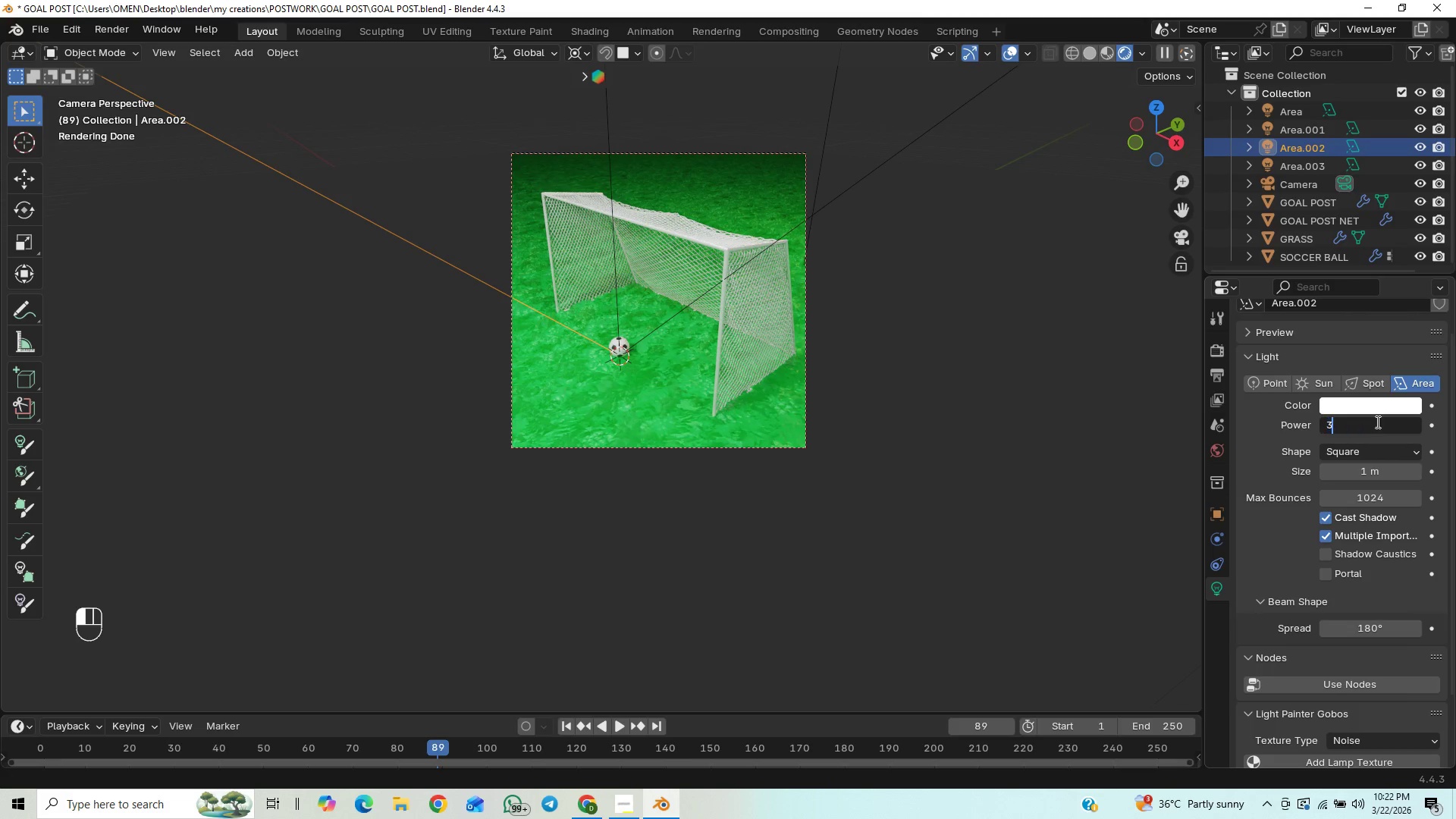 
type(300)
 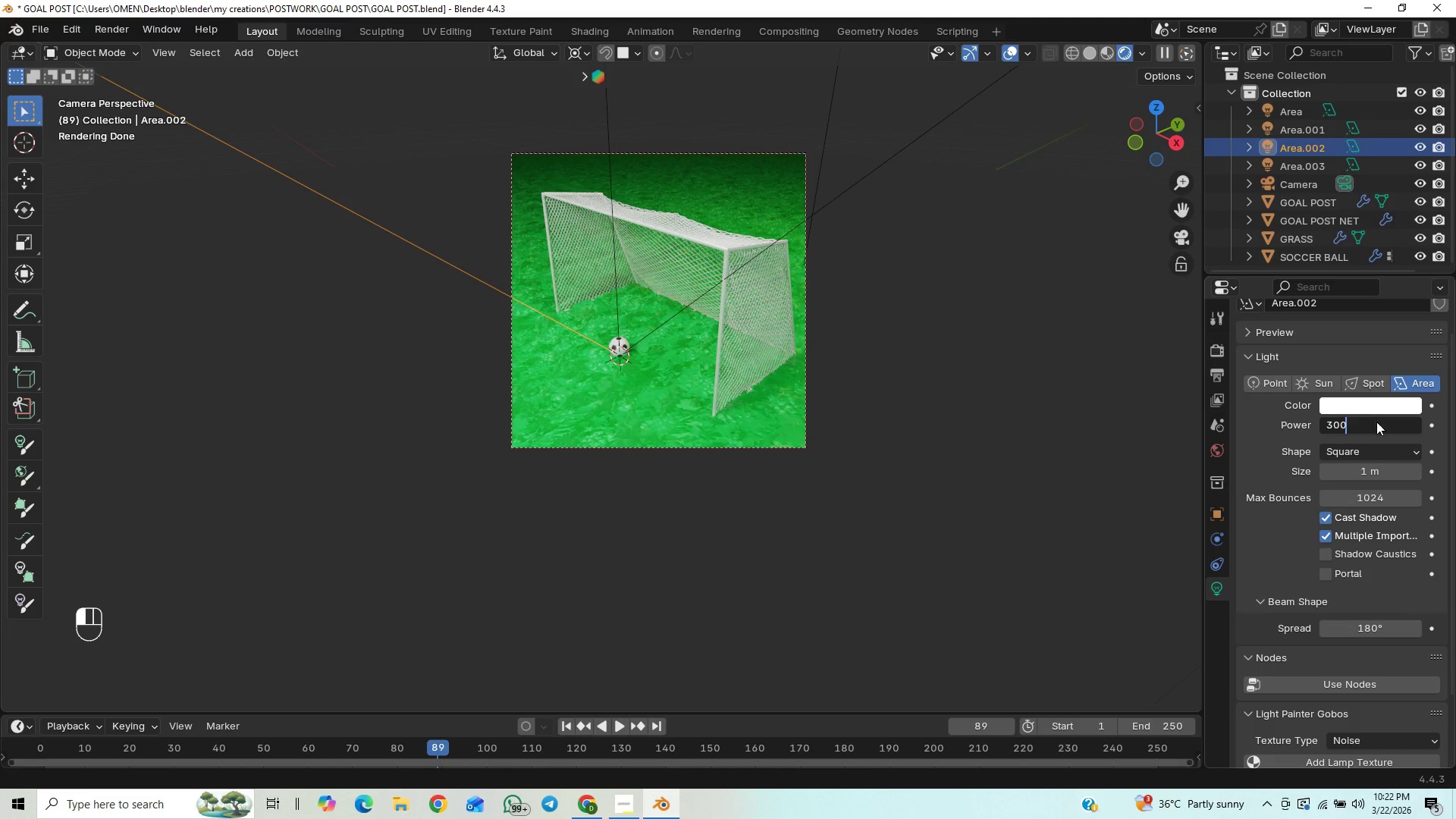 
key(Enter)
 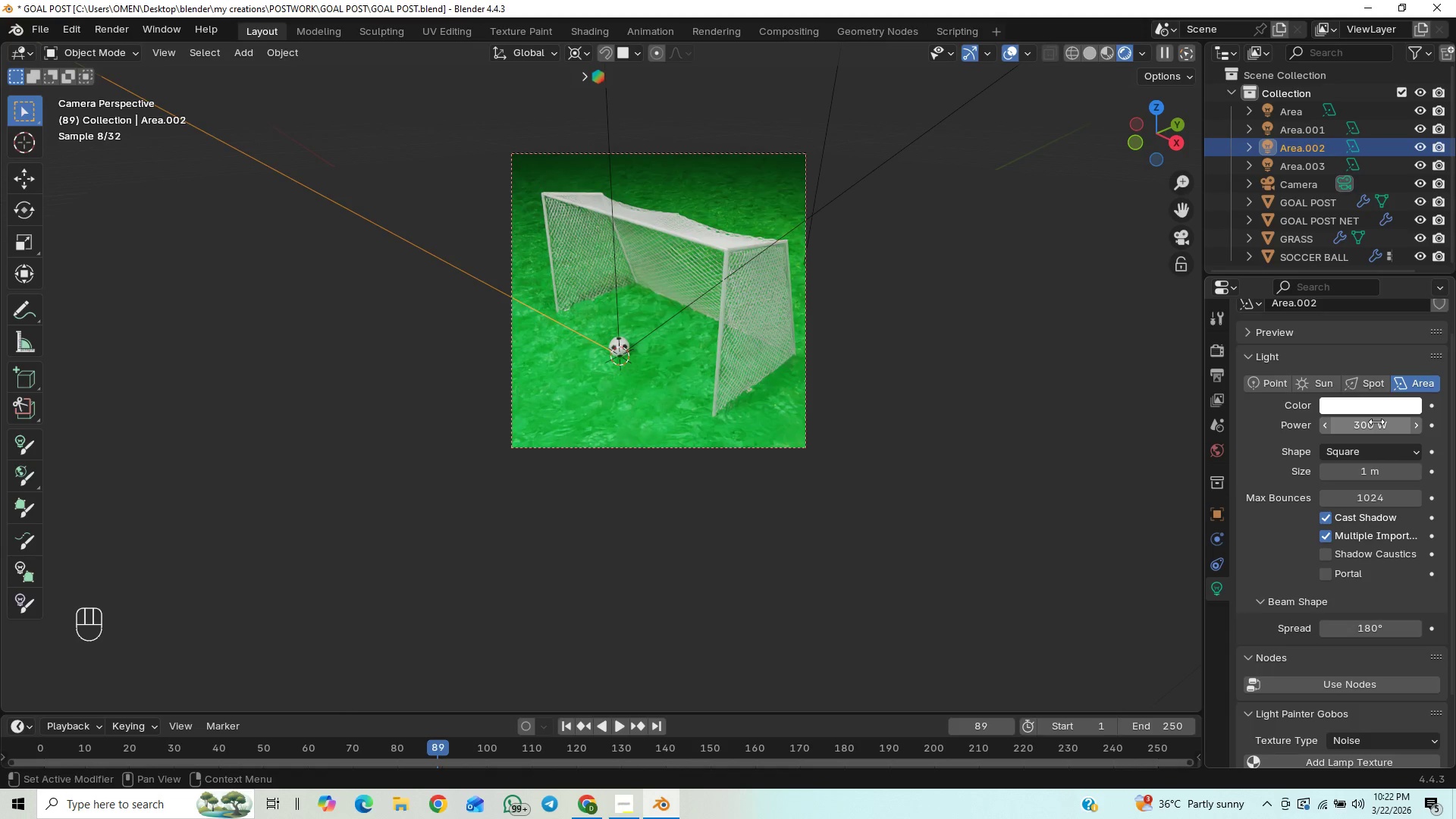 
left_click([1376, 422])
 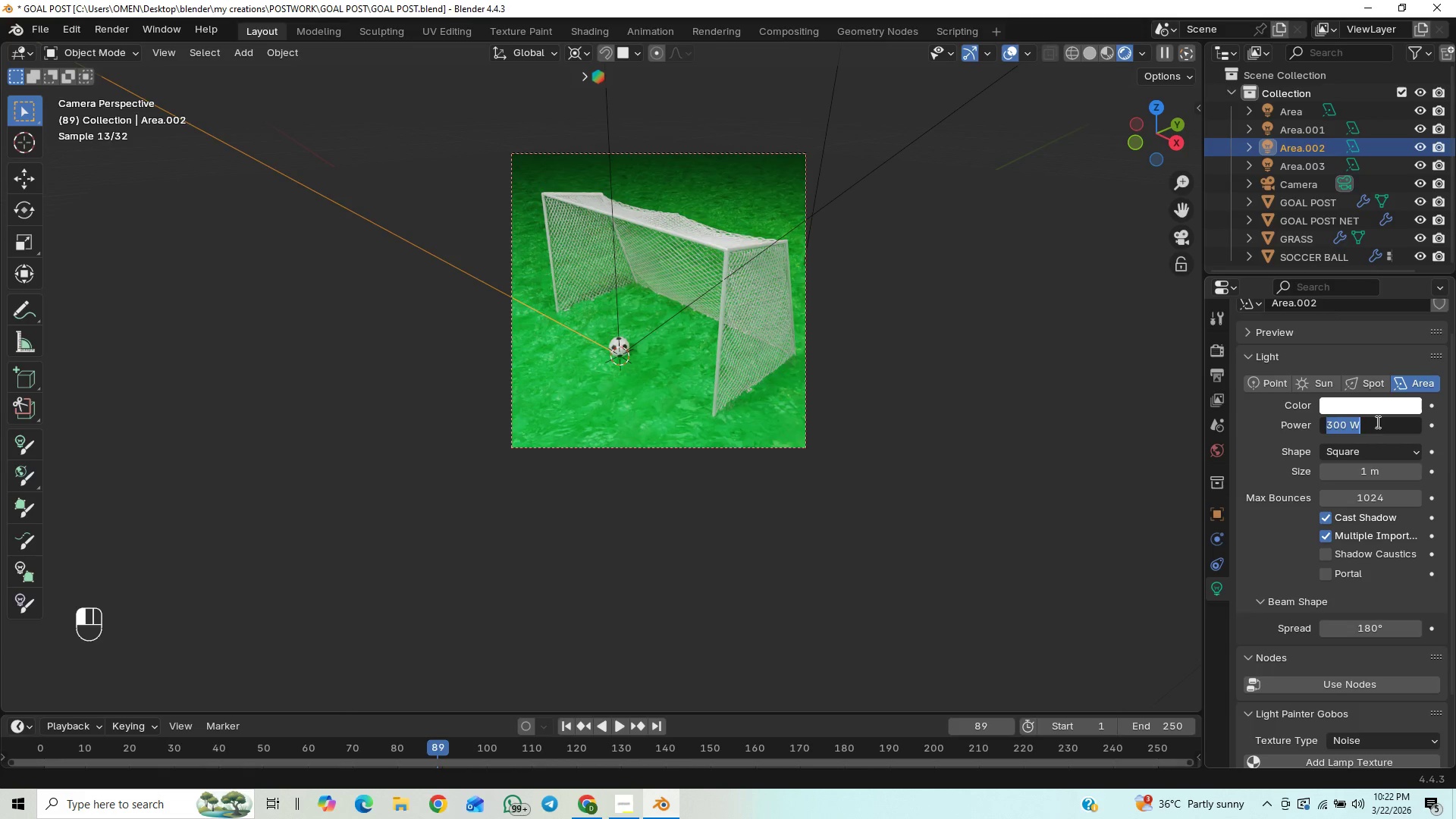 
type(350)
 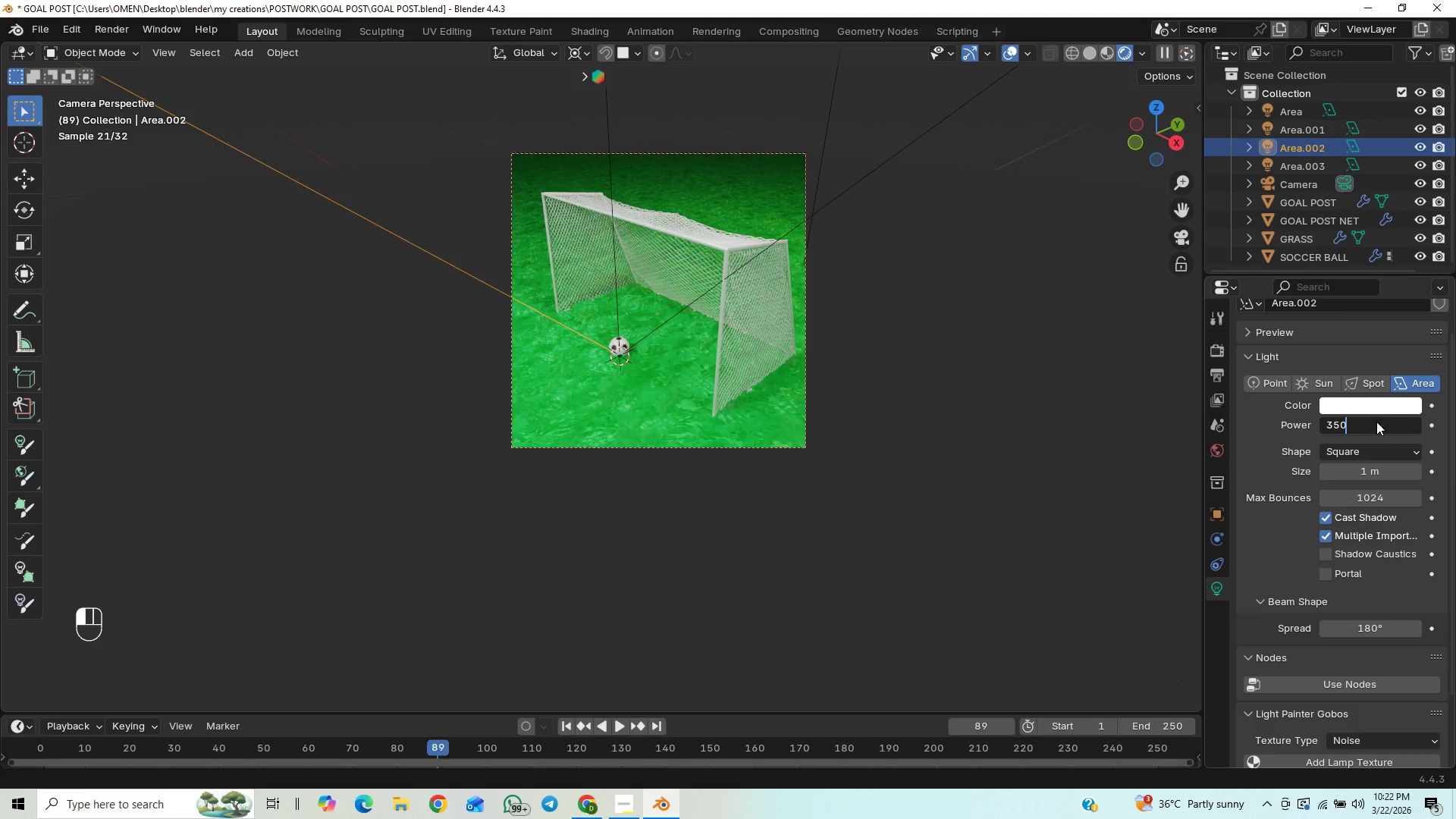 
key(Enter)
 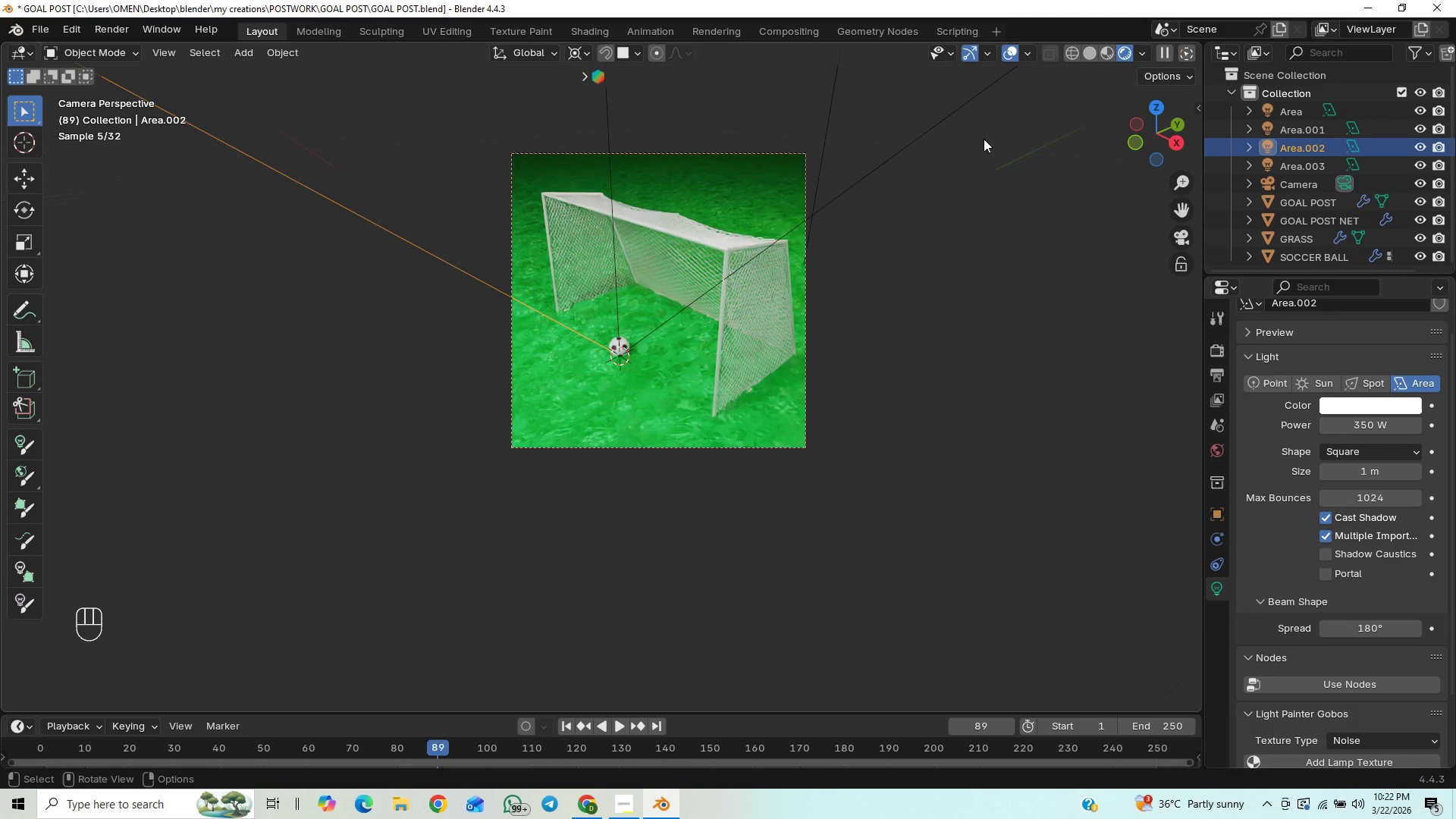 
left_click([962, 104])
 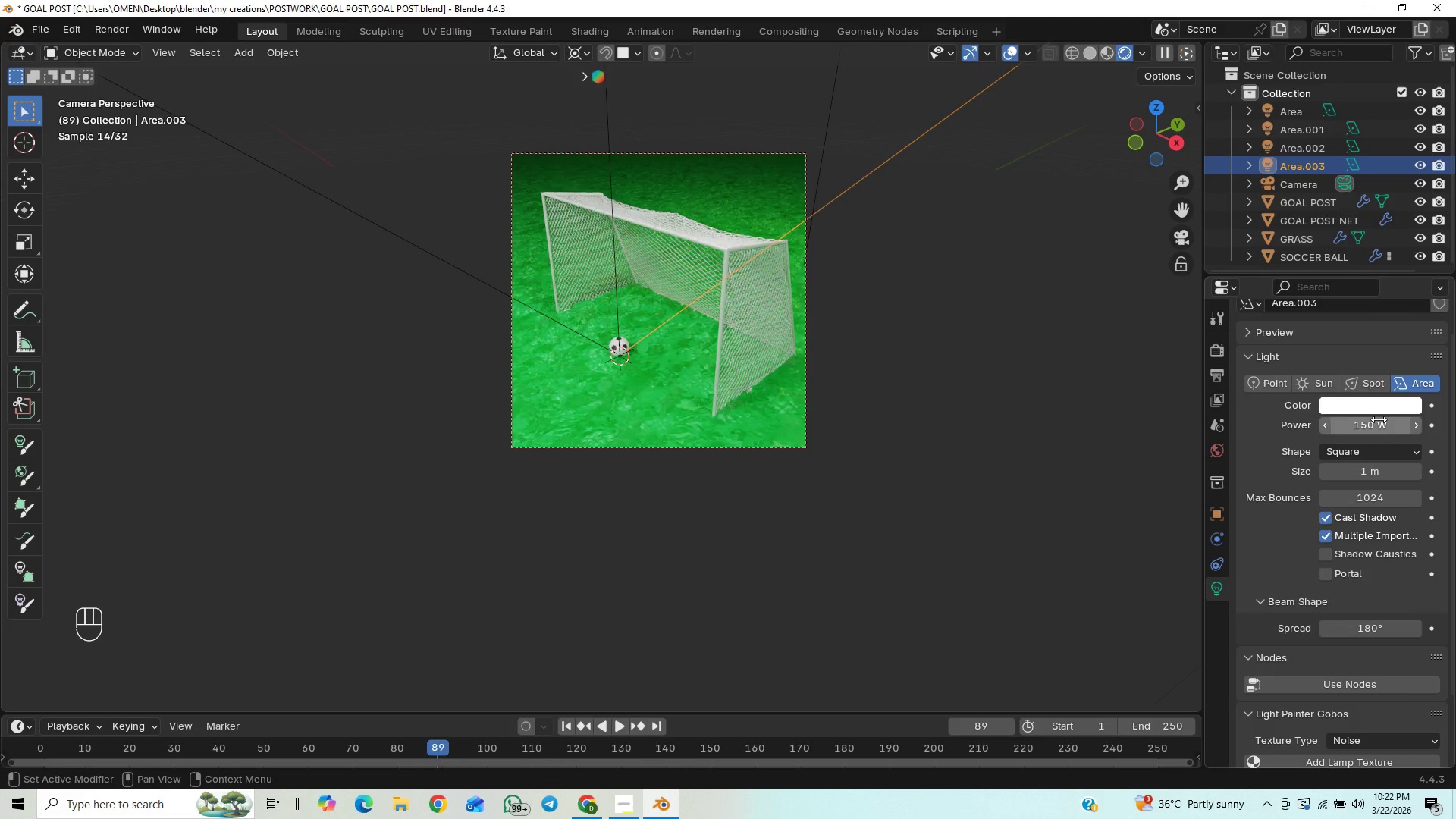 
left_click([1376, 407])
 